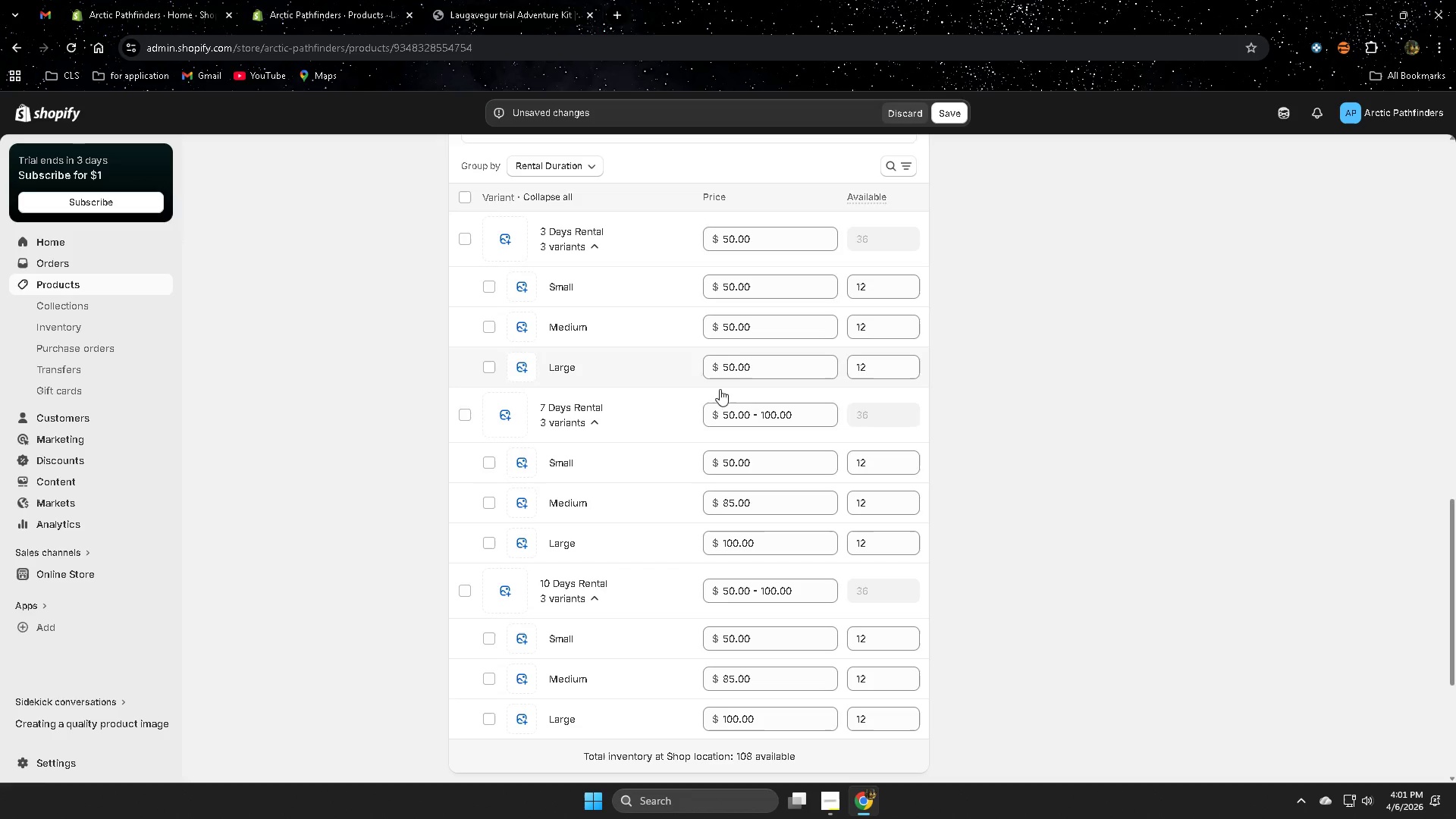 
left_click([598, 422])
 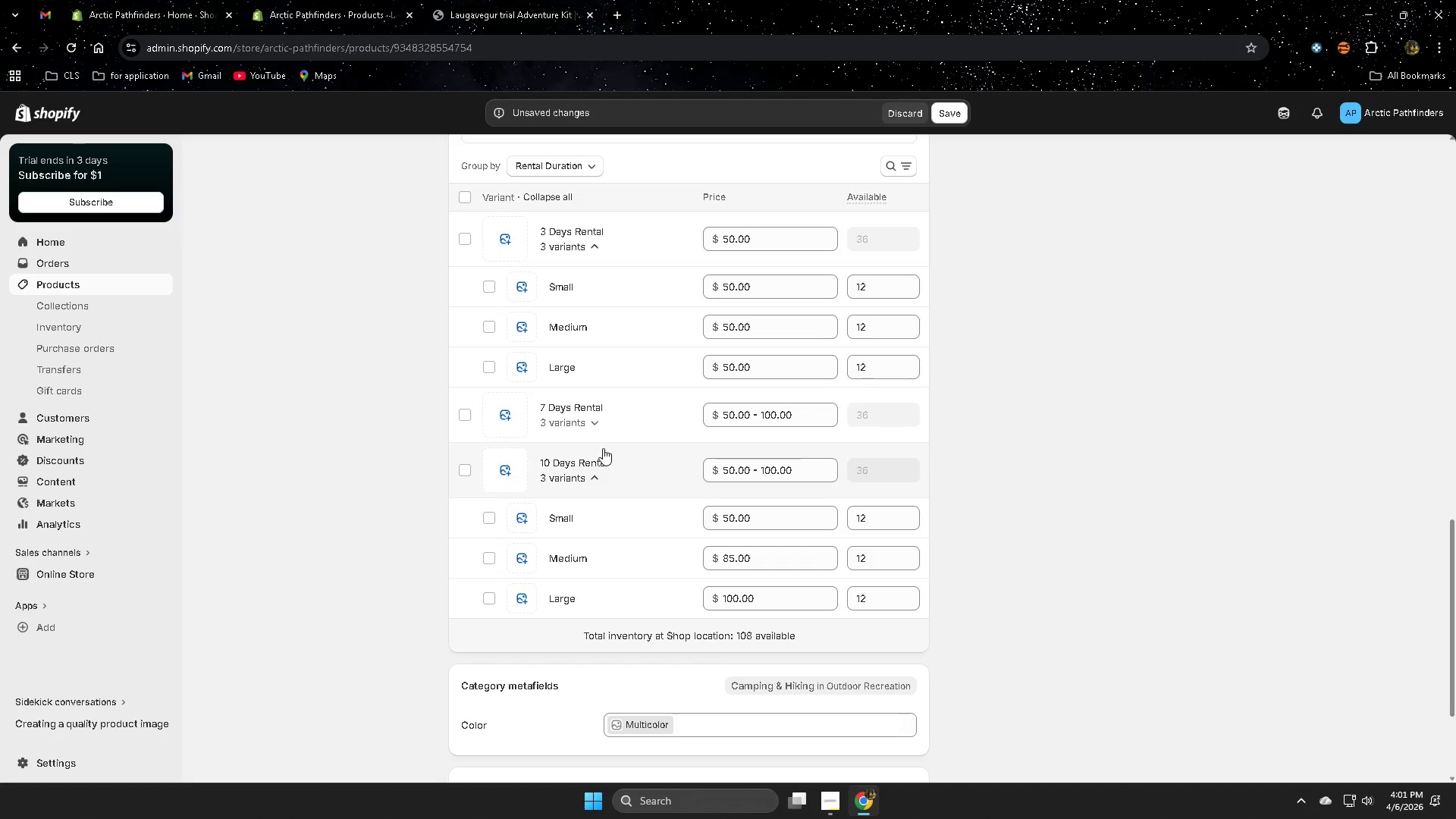 
left_click([595, 424])
 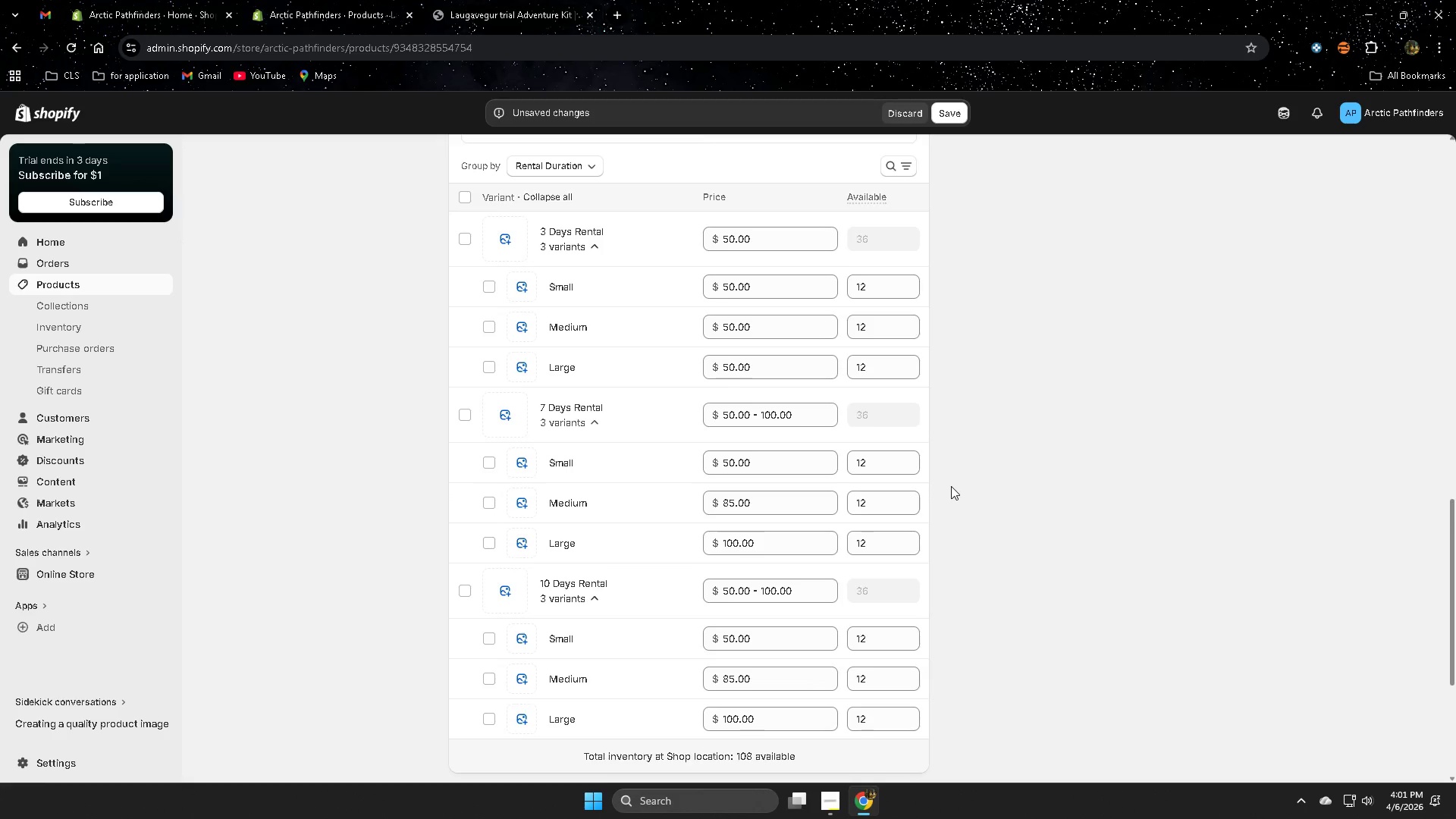 
scroll: coordinate [951, 486], scroll_direction: down, amount: 1.0
 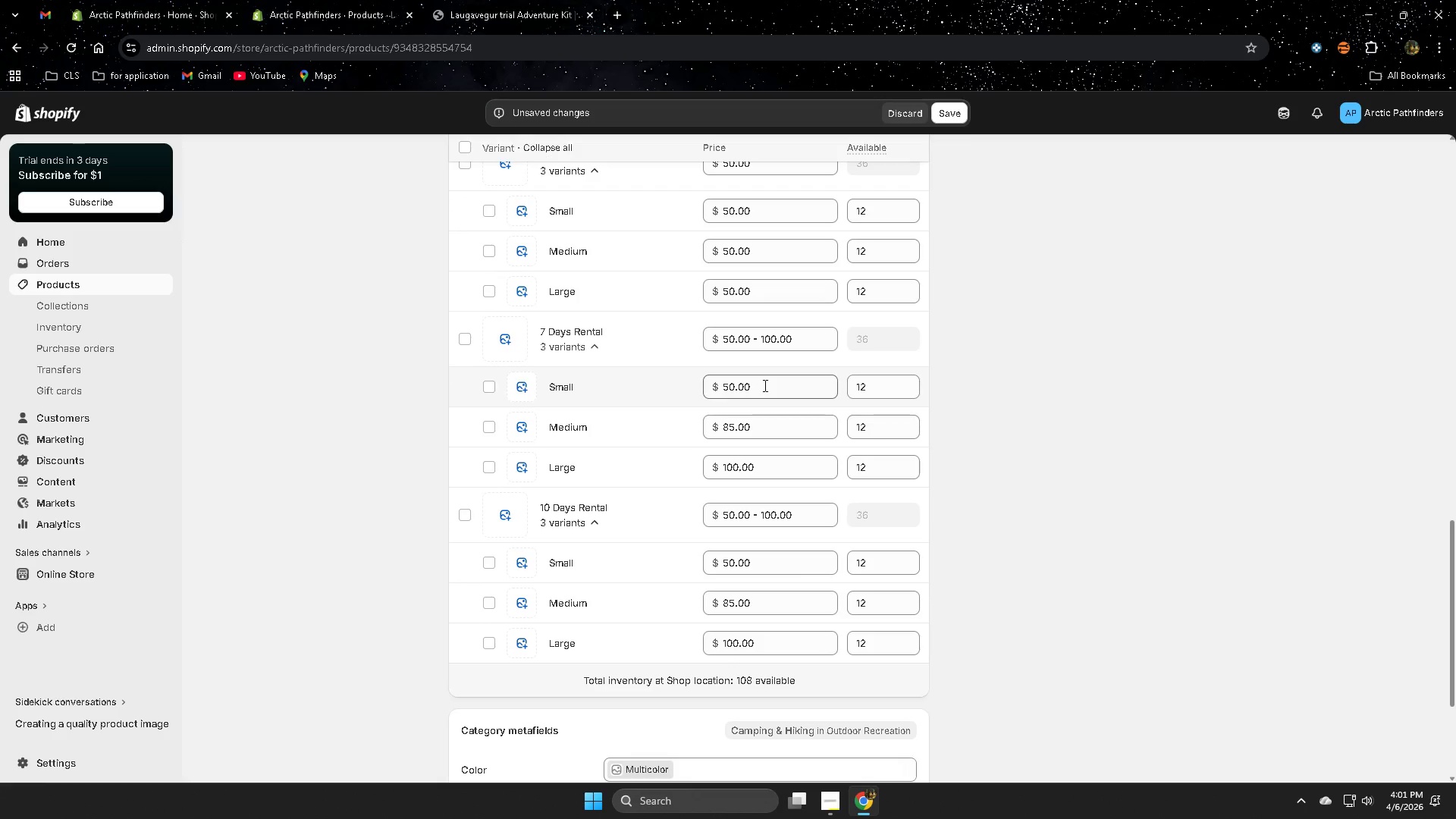 
double_click([764, 385])
 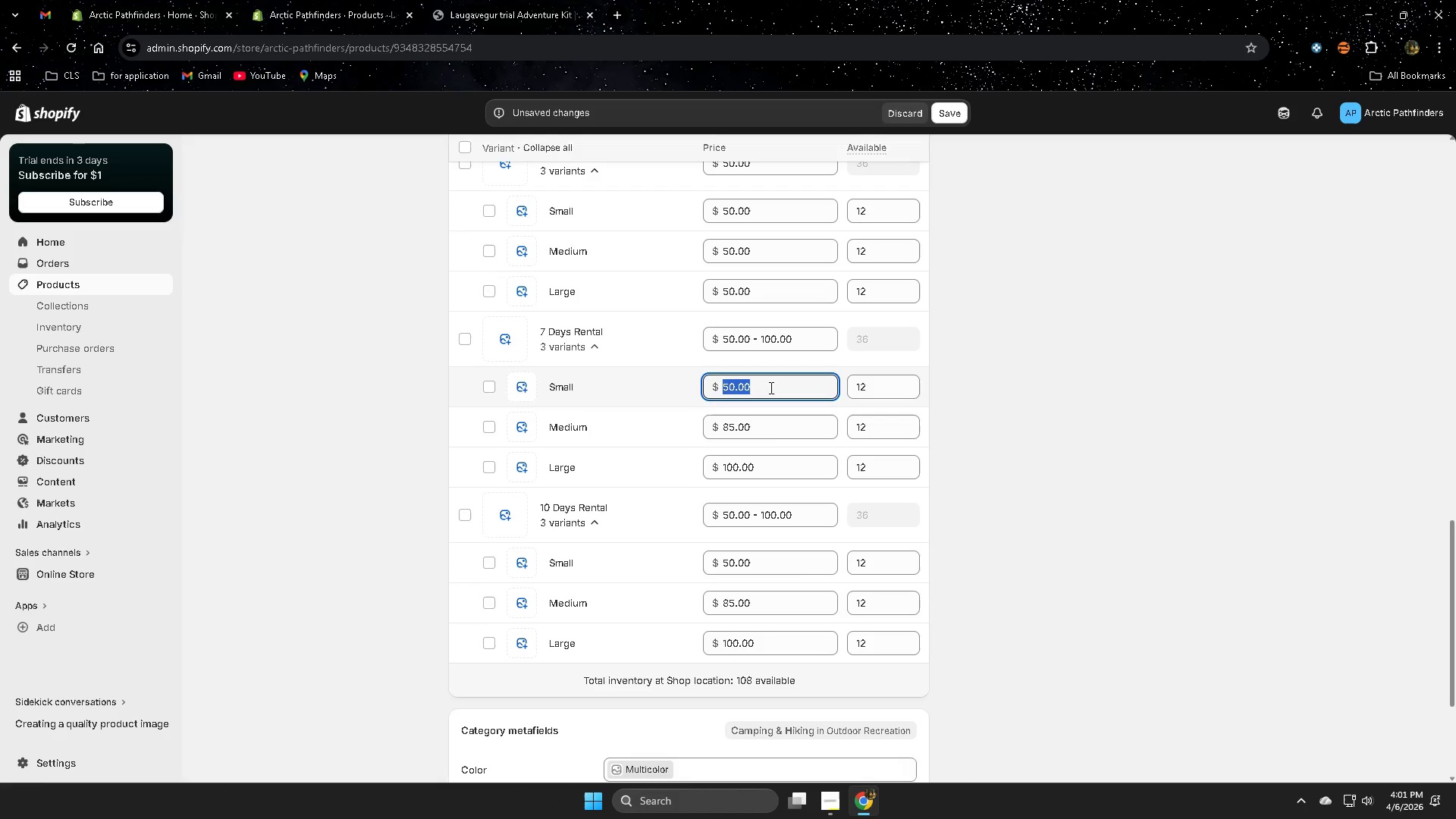 
key(Numpad8)
 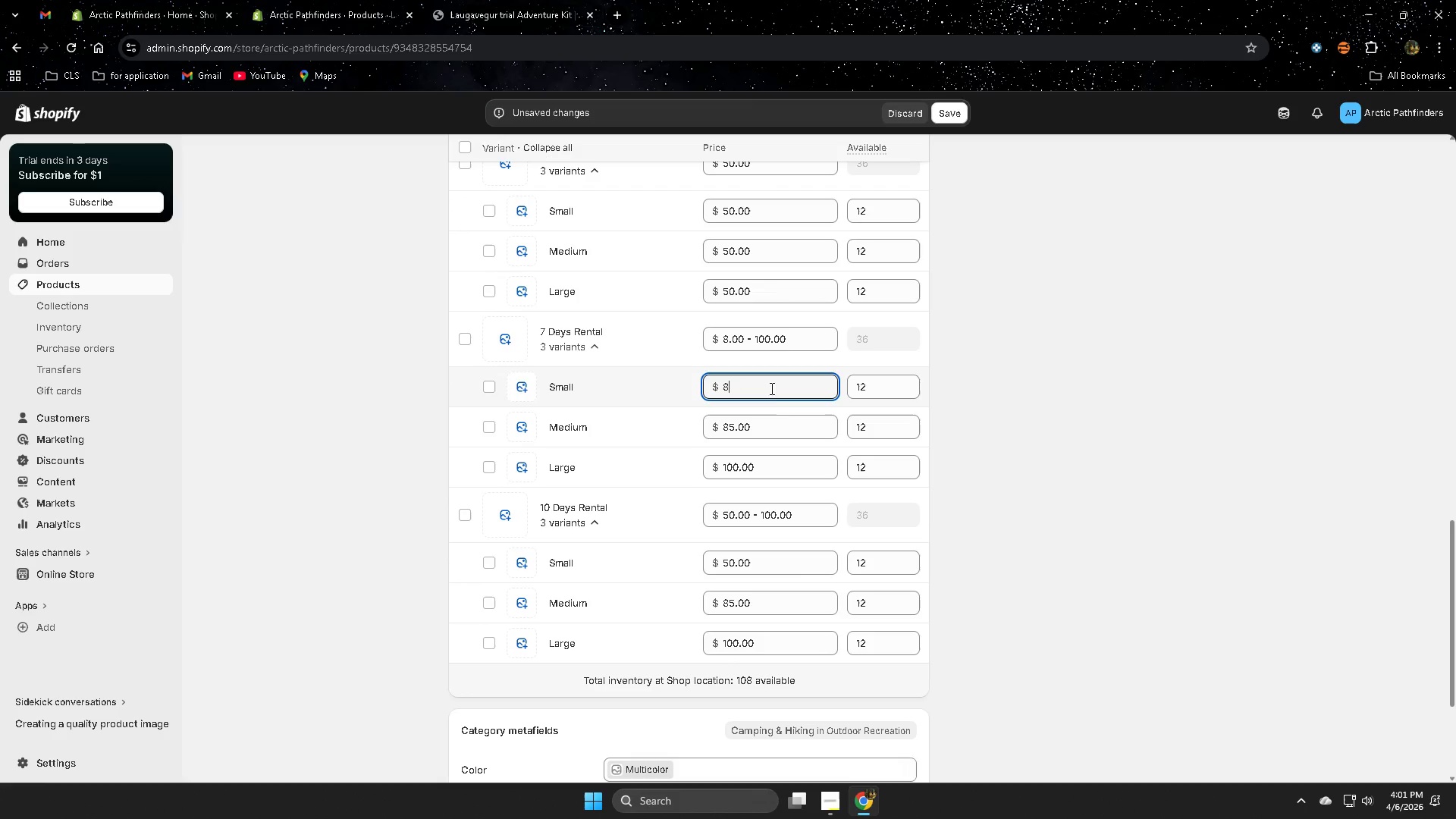 
key(Numpad5)
 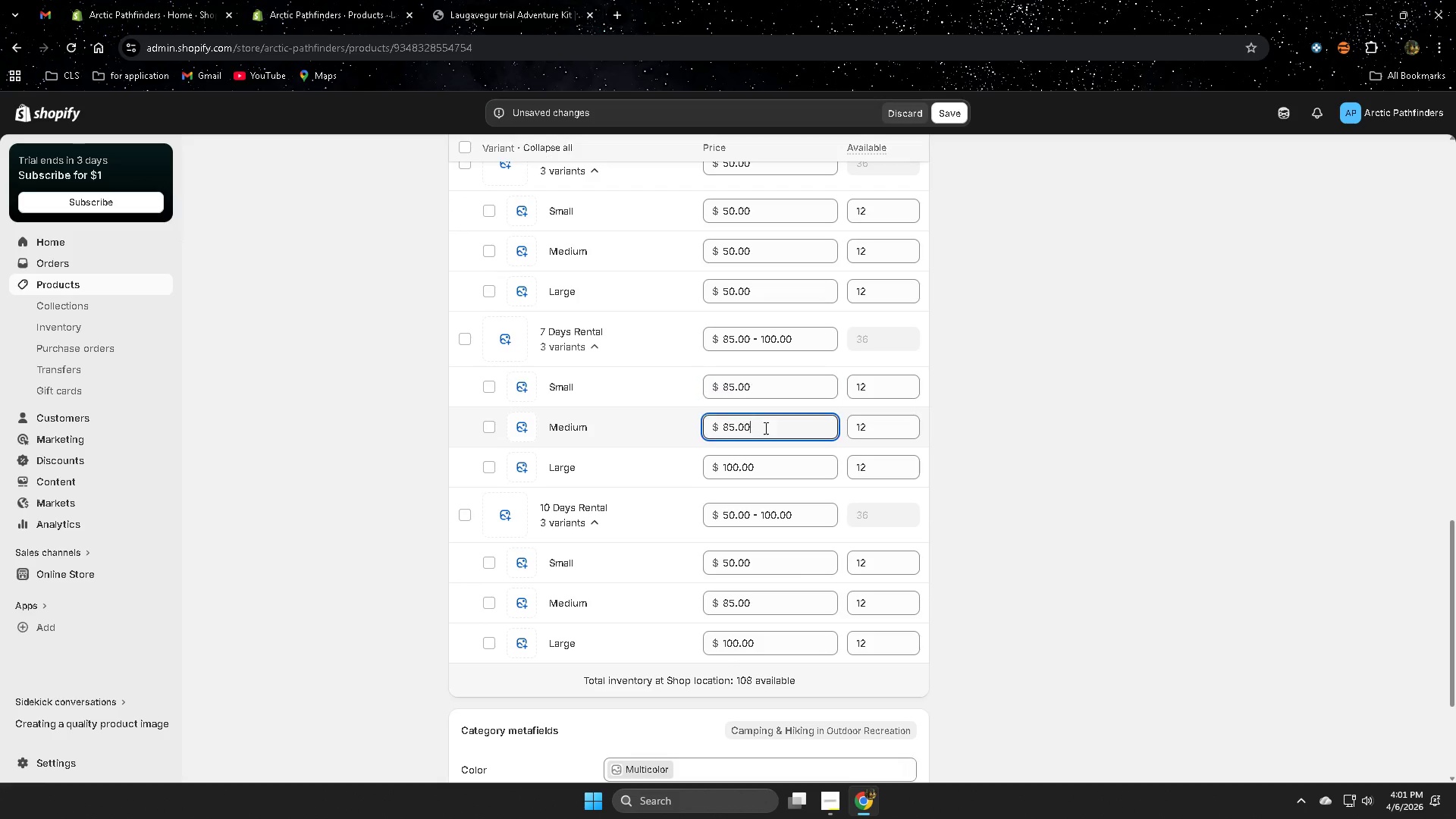 
double_click([764, 428])
 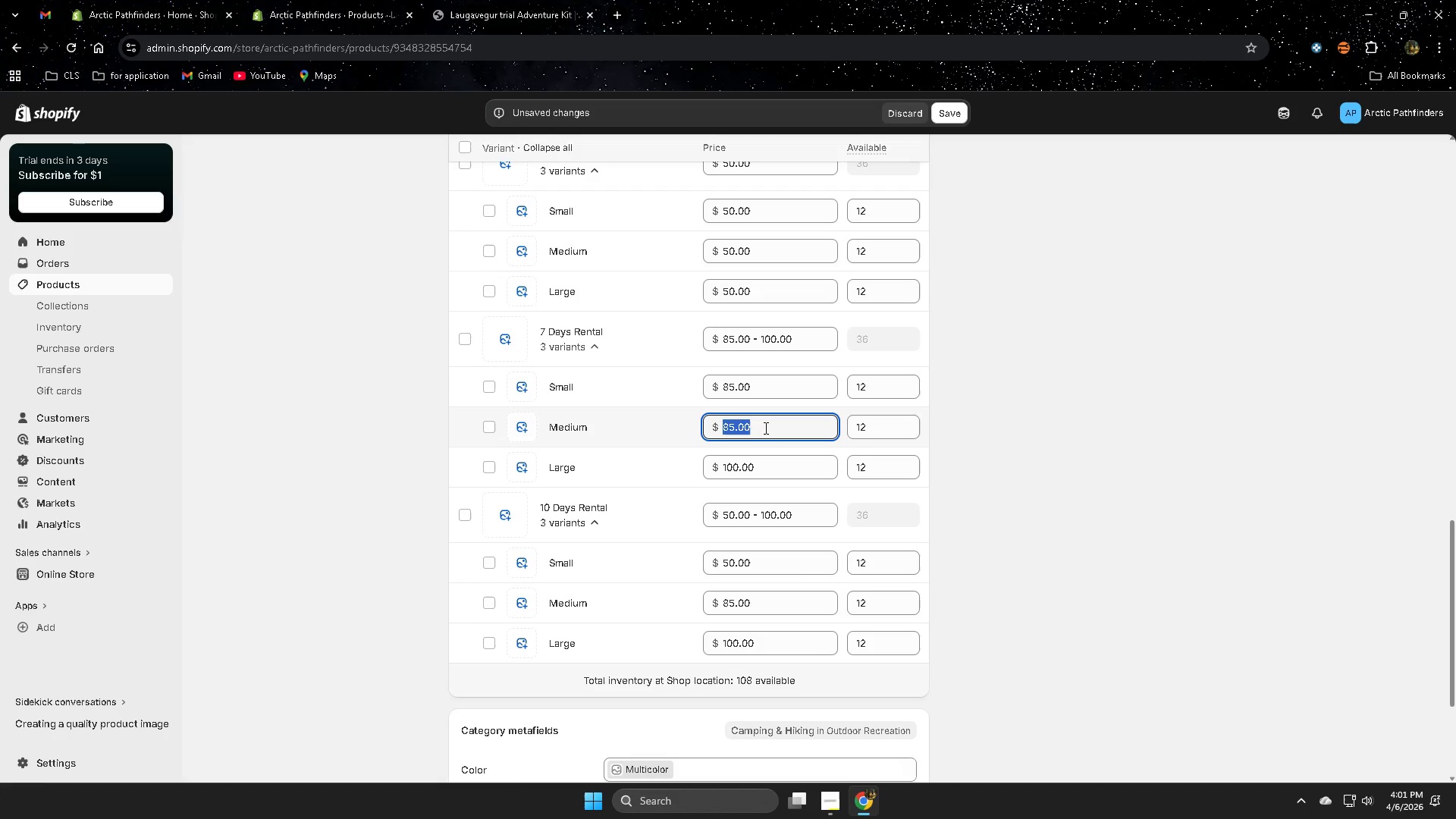 
key(Numpad8)
 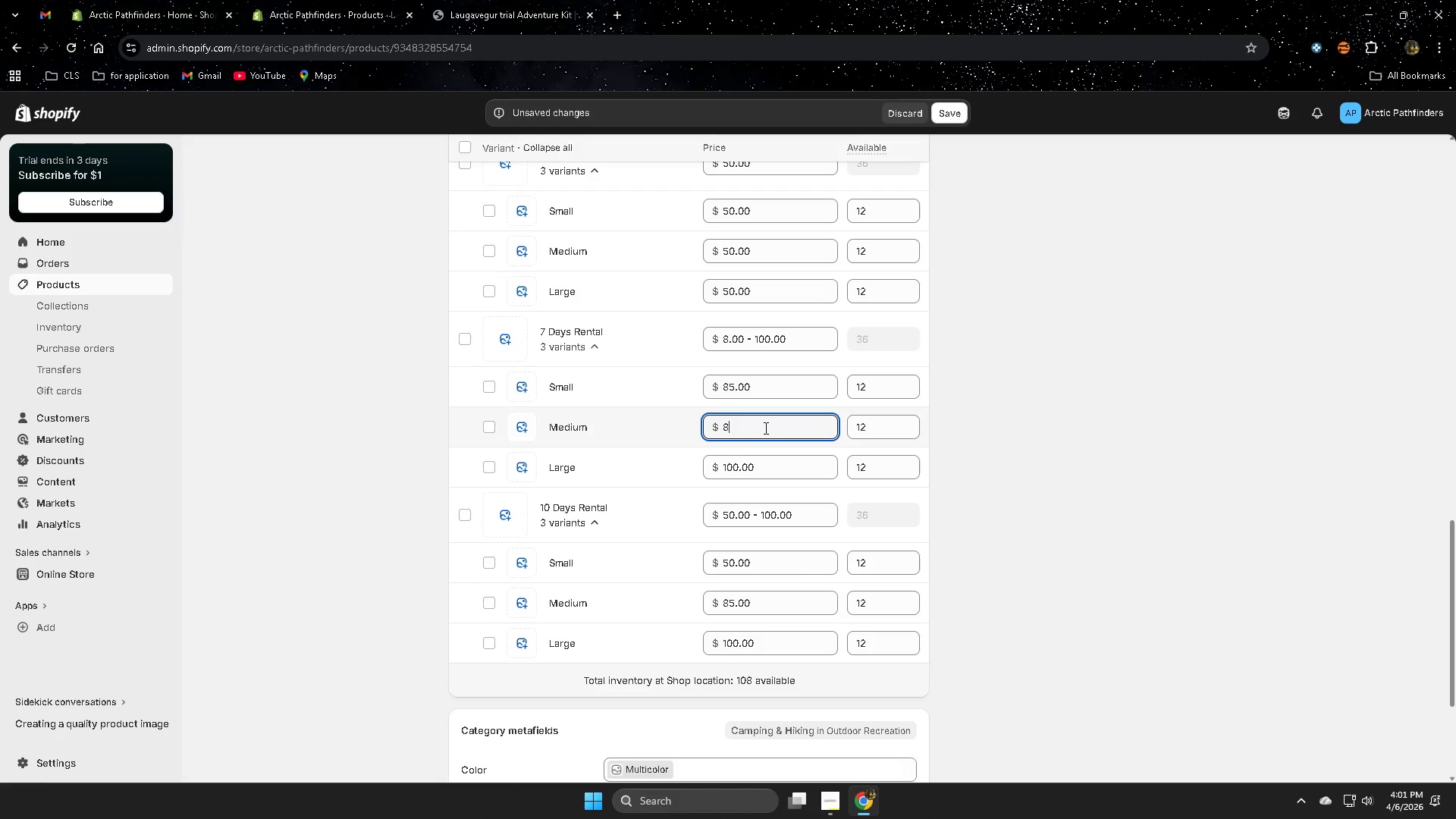 
key(Numpad5)
 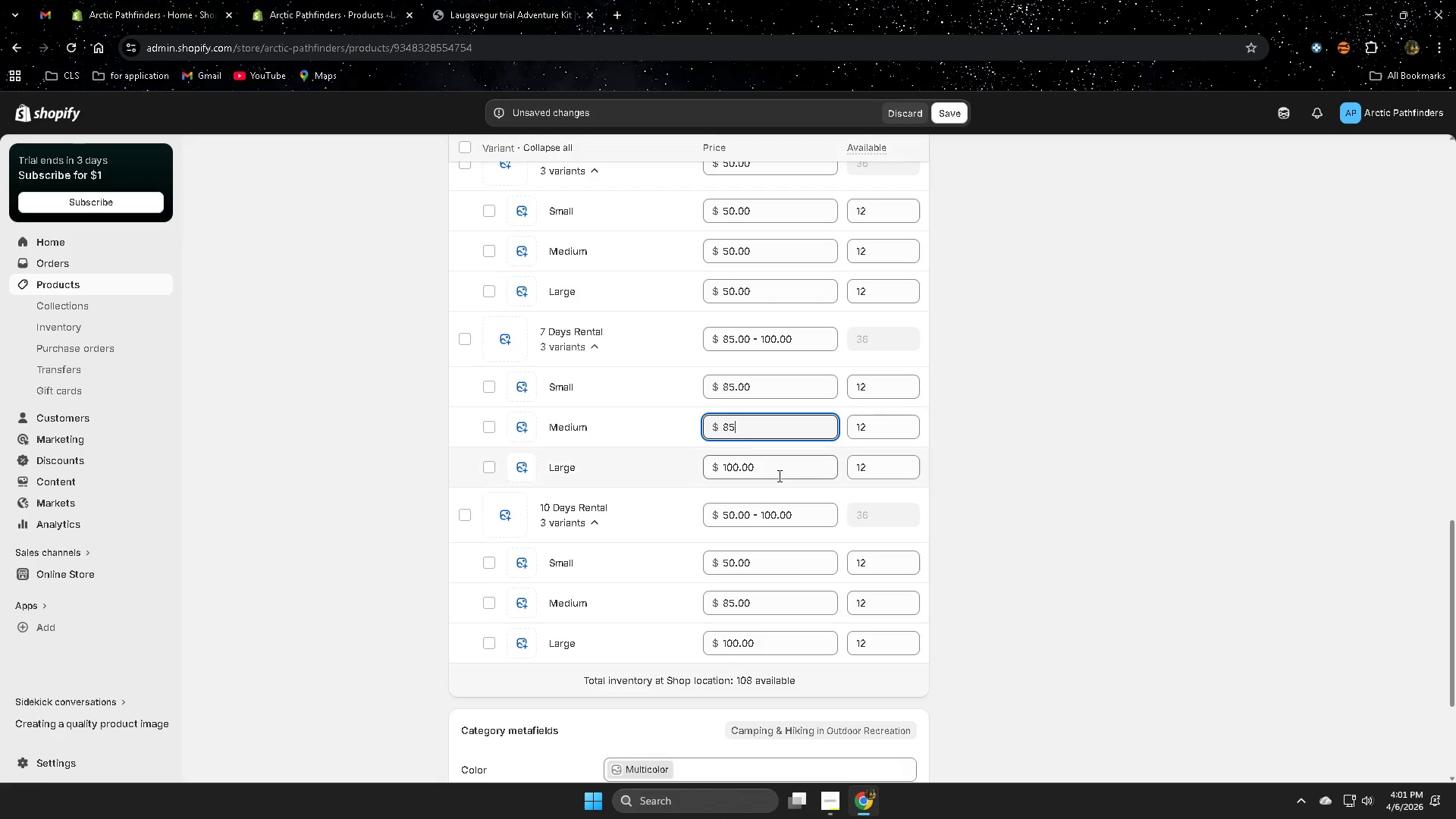 
double_click([774, 471])
 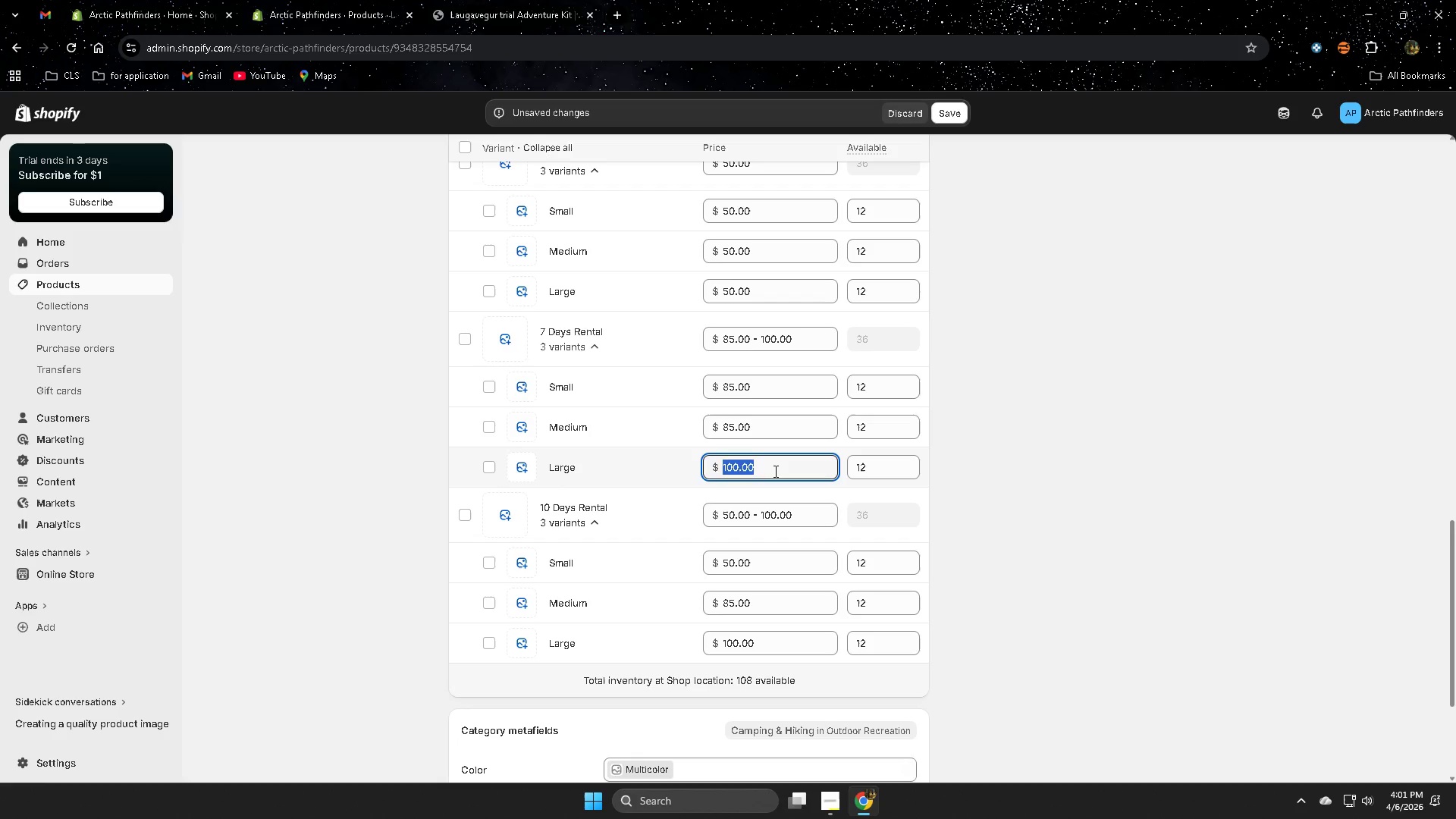 
key(Numpad8)
 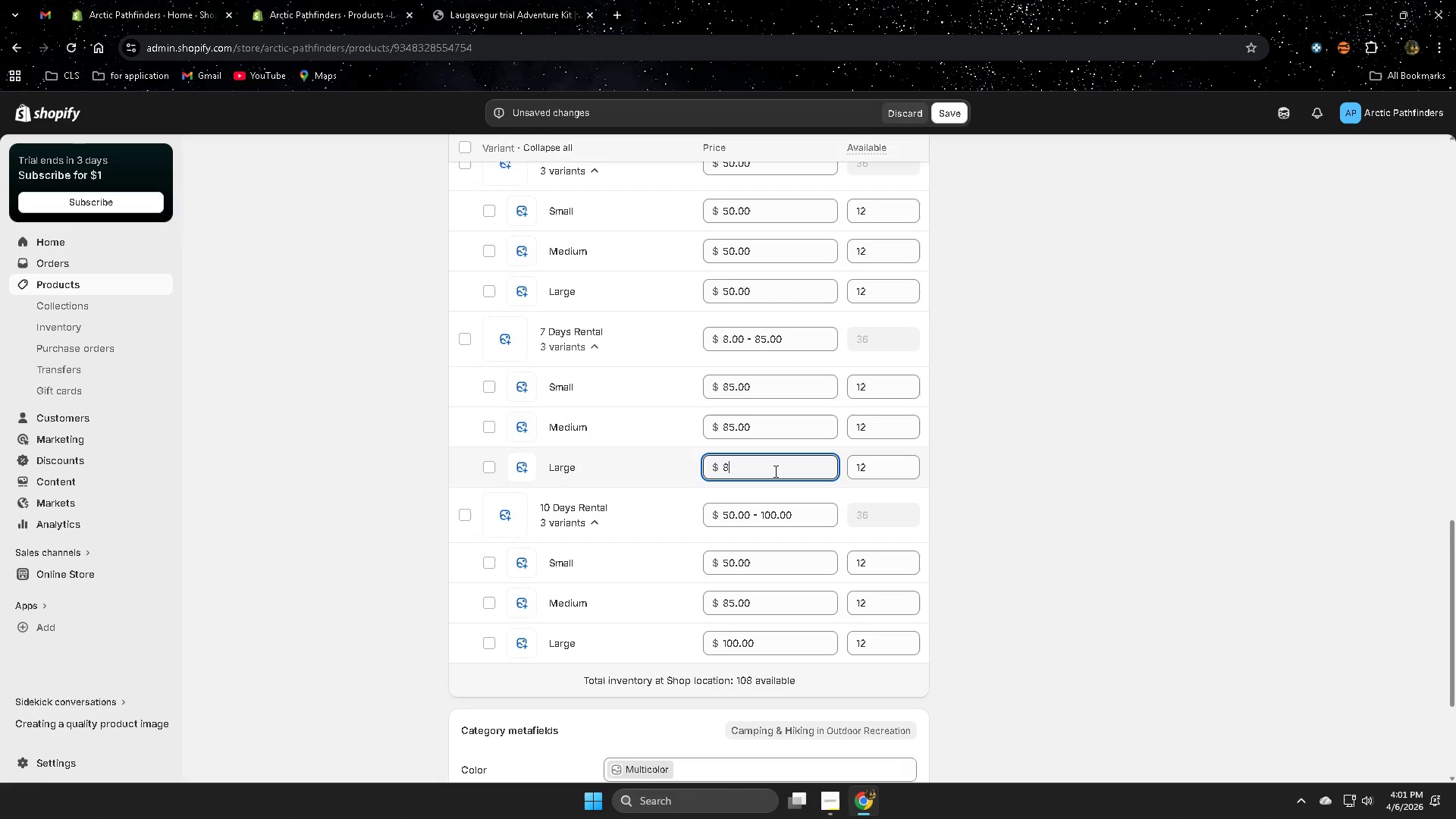 
key(Numpad5)
 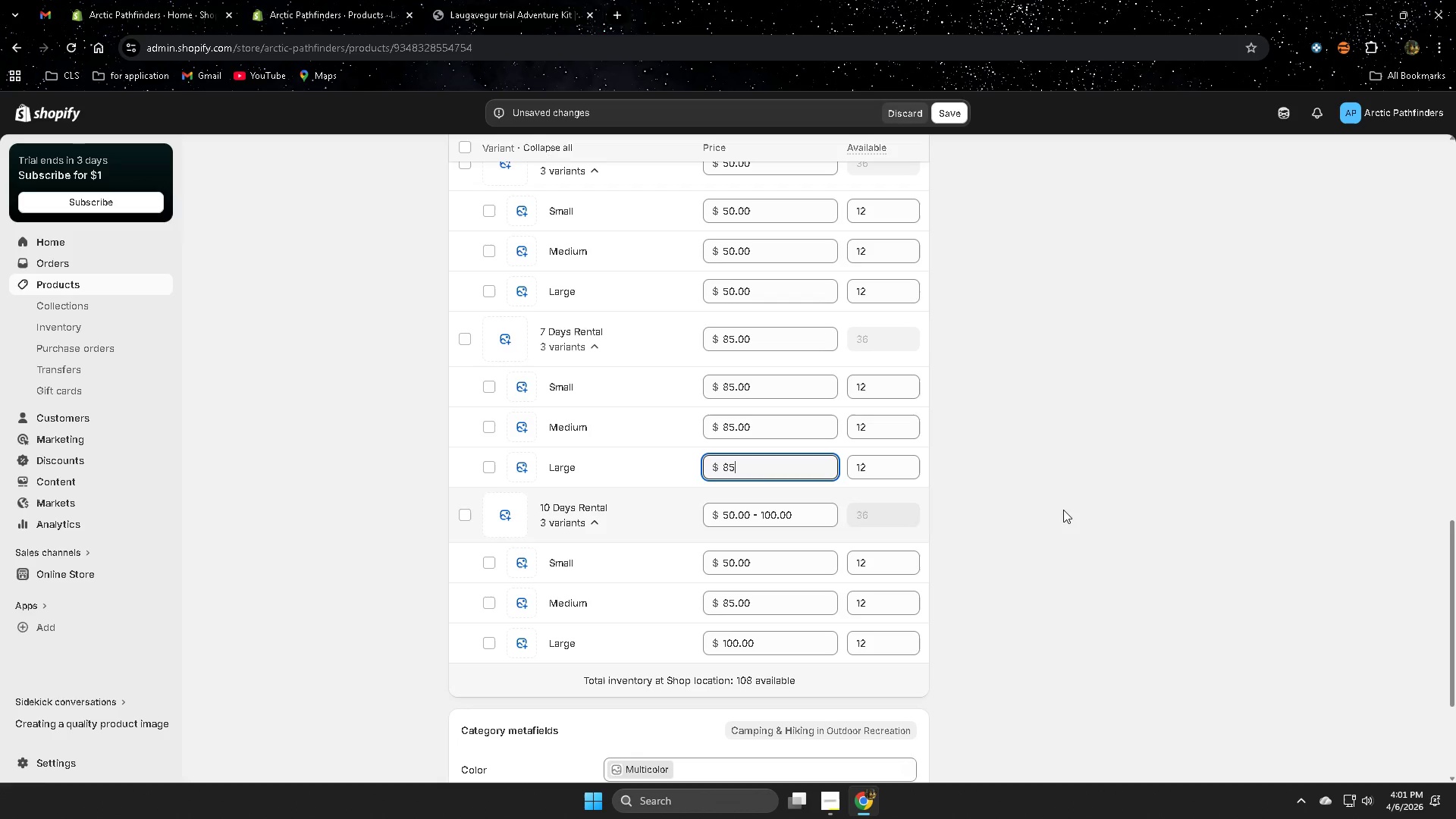 
left_click([1063, 510])
 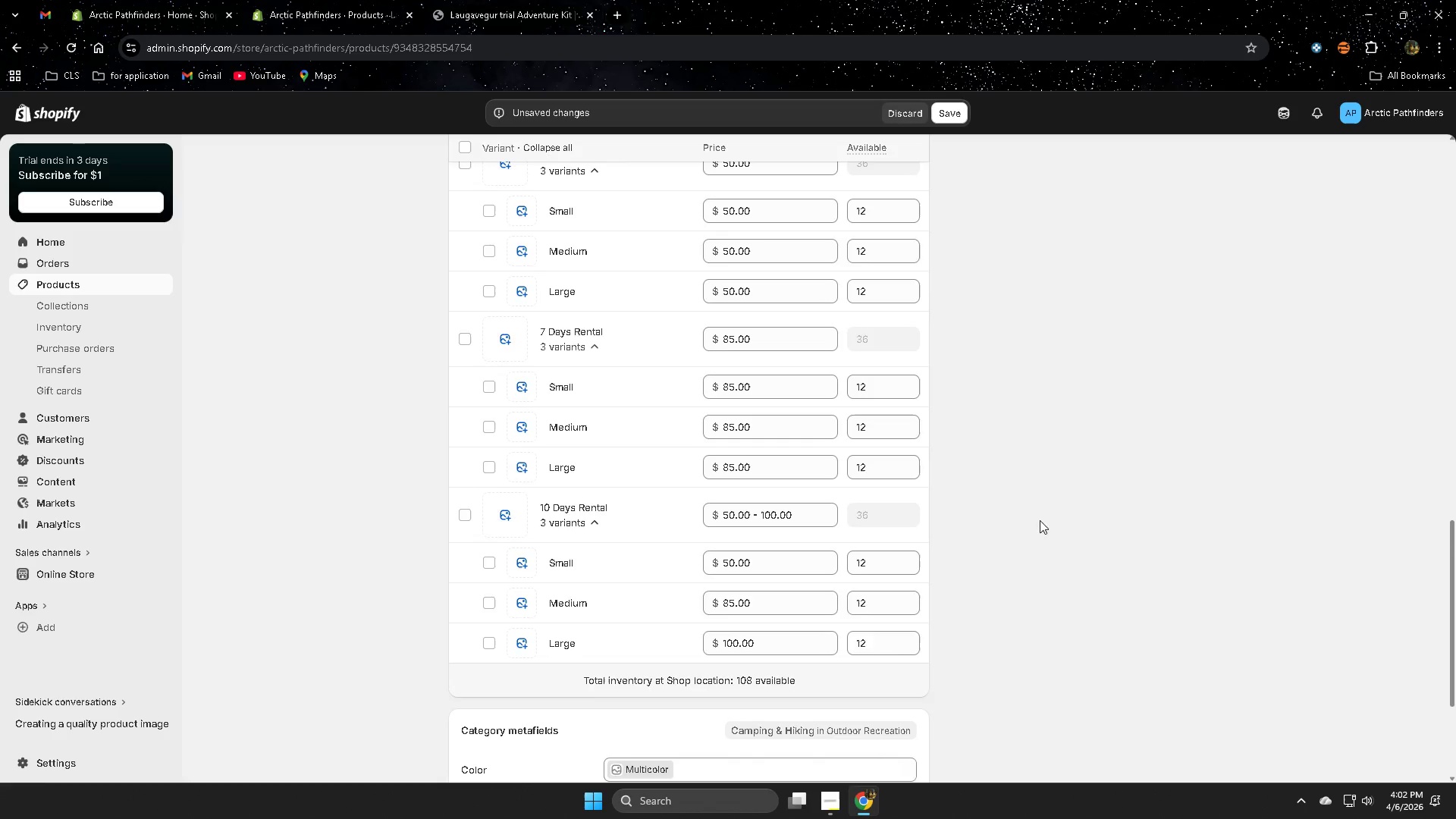 
scroll: coordinate [986, 529], scroll_direction: down, amount: 1.0
 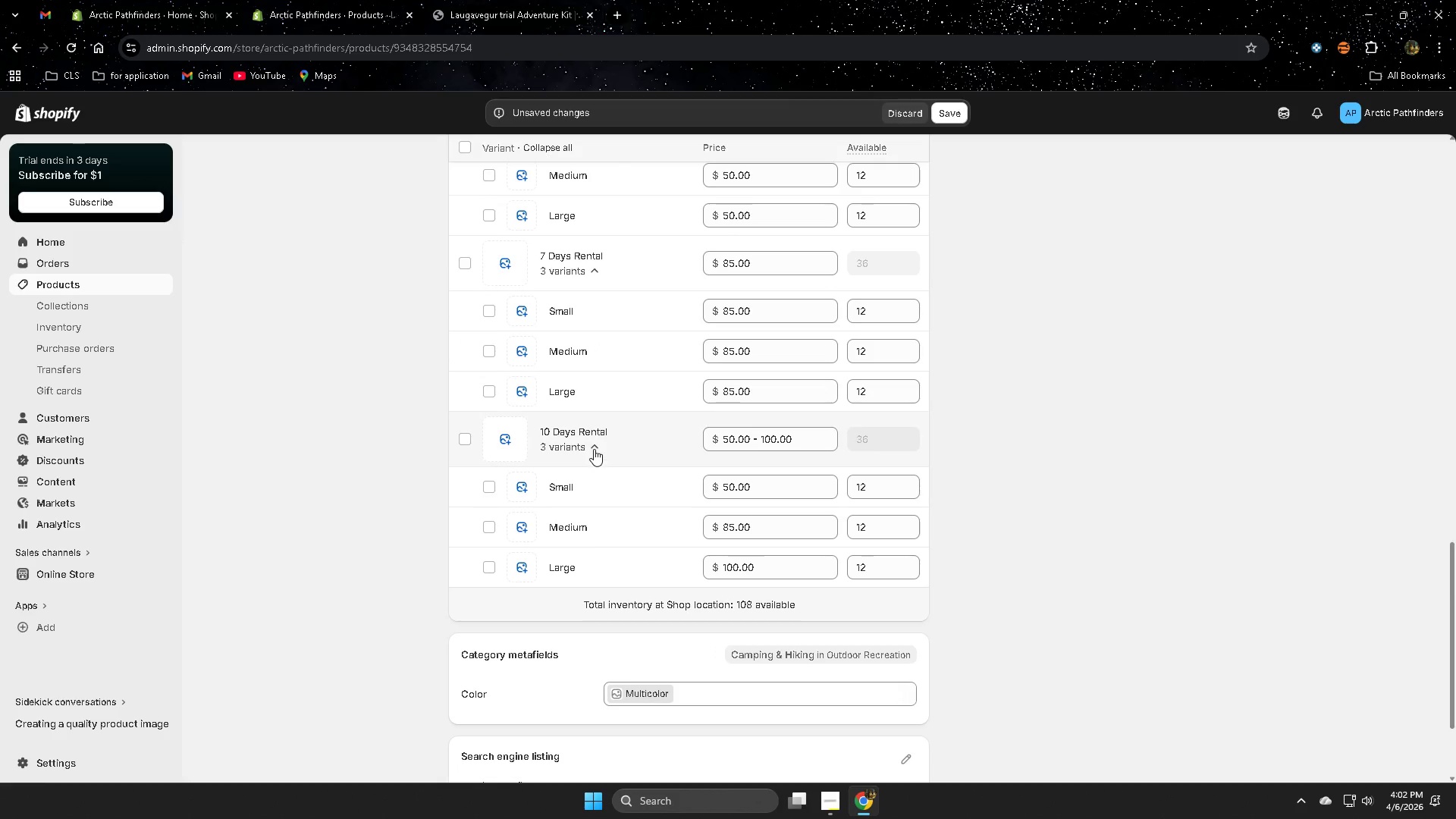 
left_click([593, 447])
 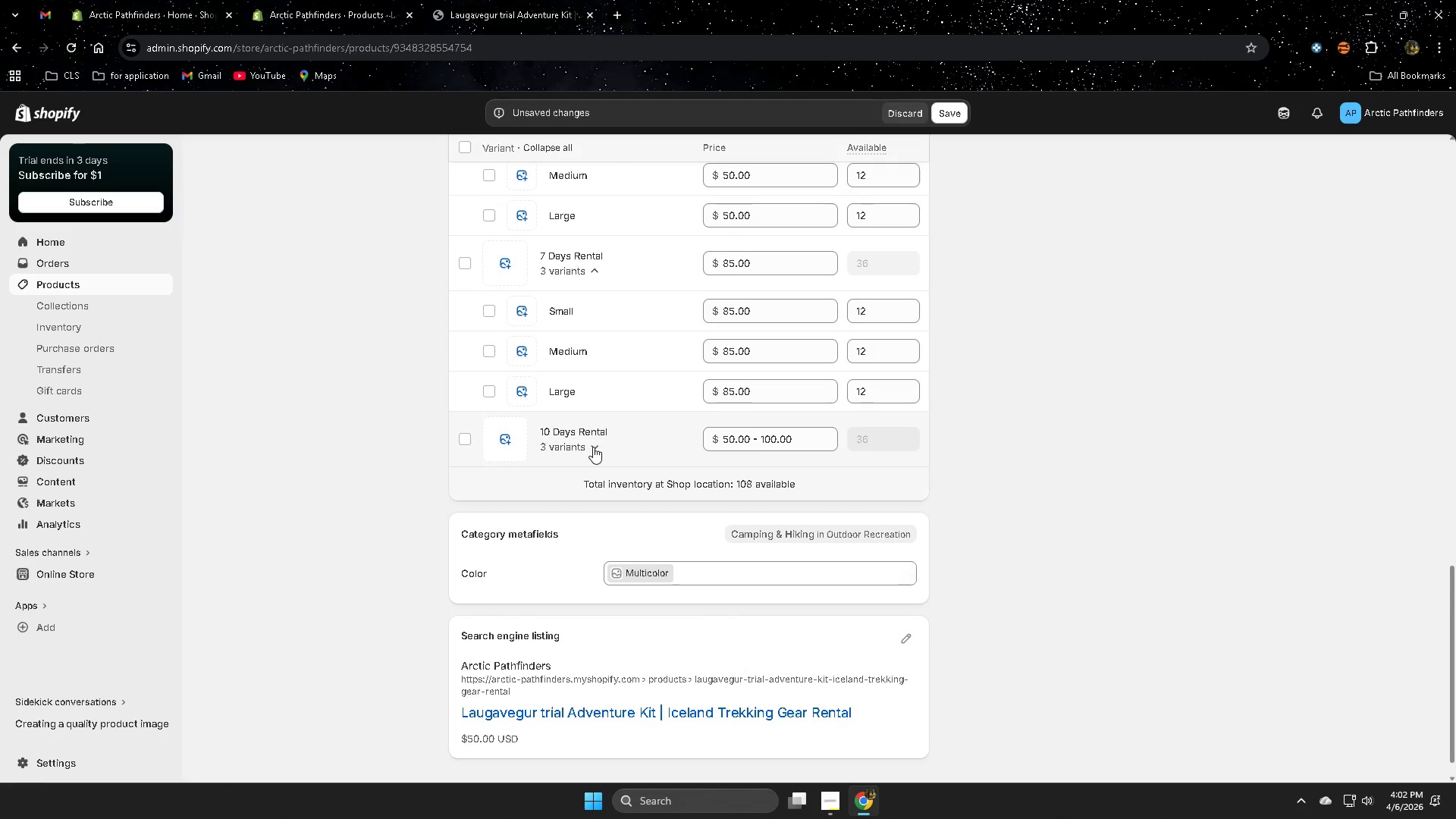 
left_click([593, 447])
 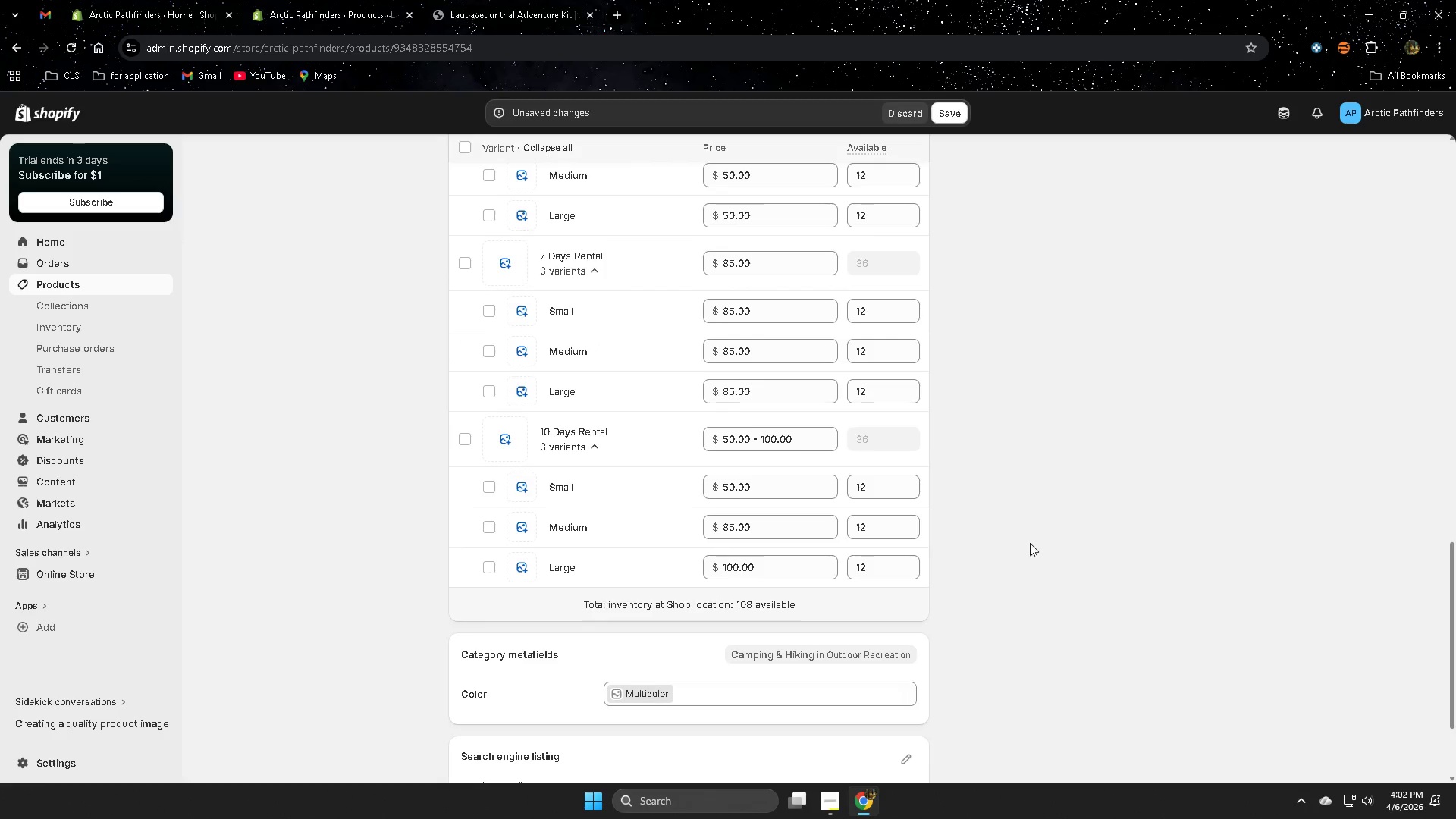 
scroll: coordinate [1030, 543], scroll_direction: down, amount: 1.0
 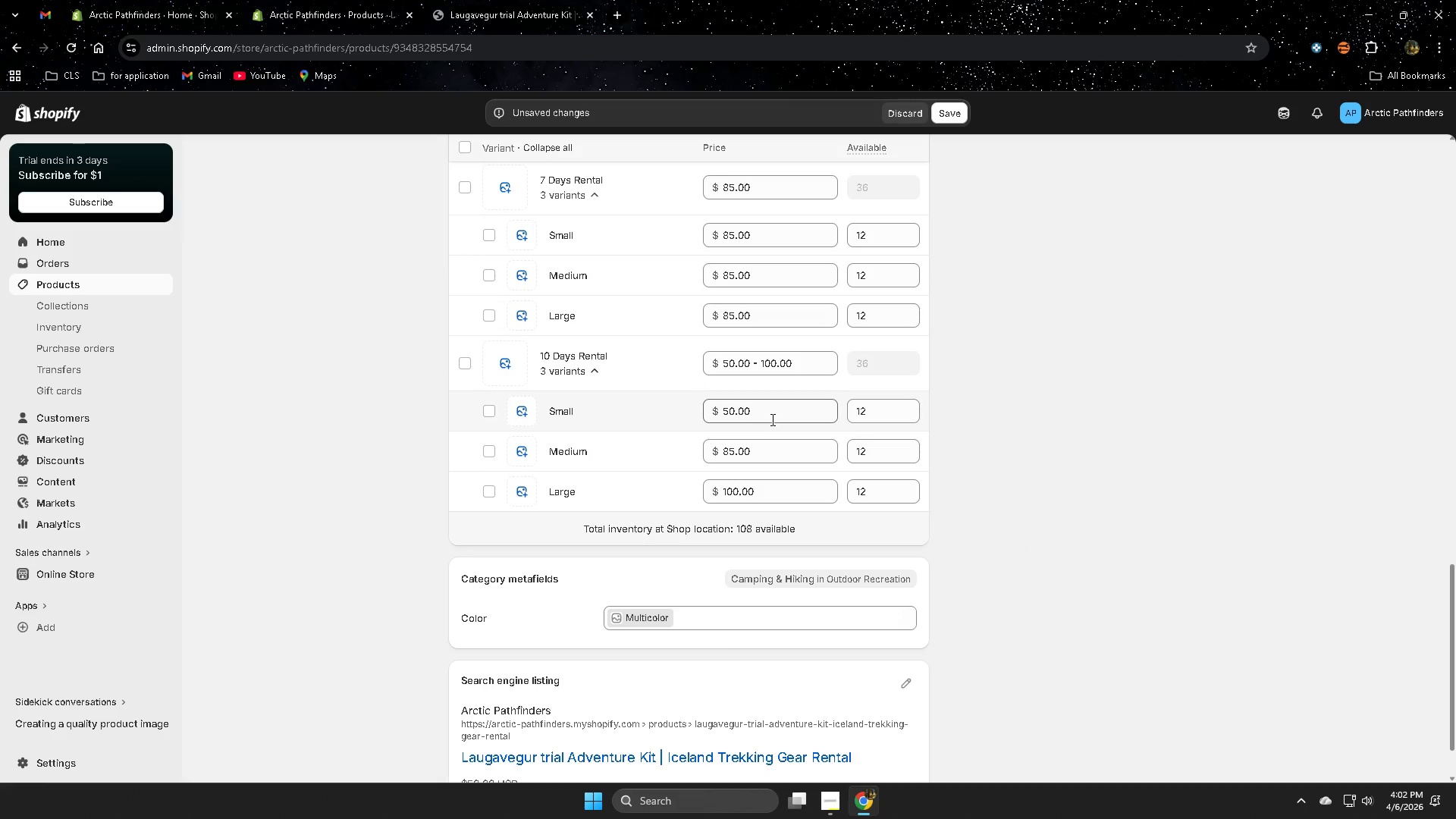 
double_click([771, 416])
 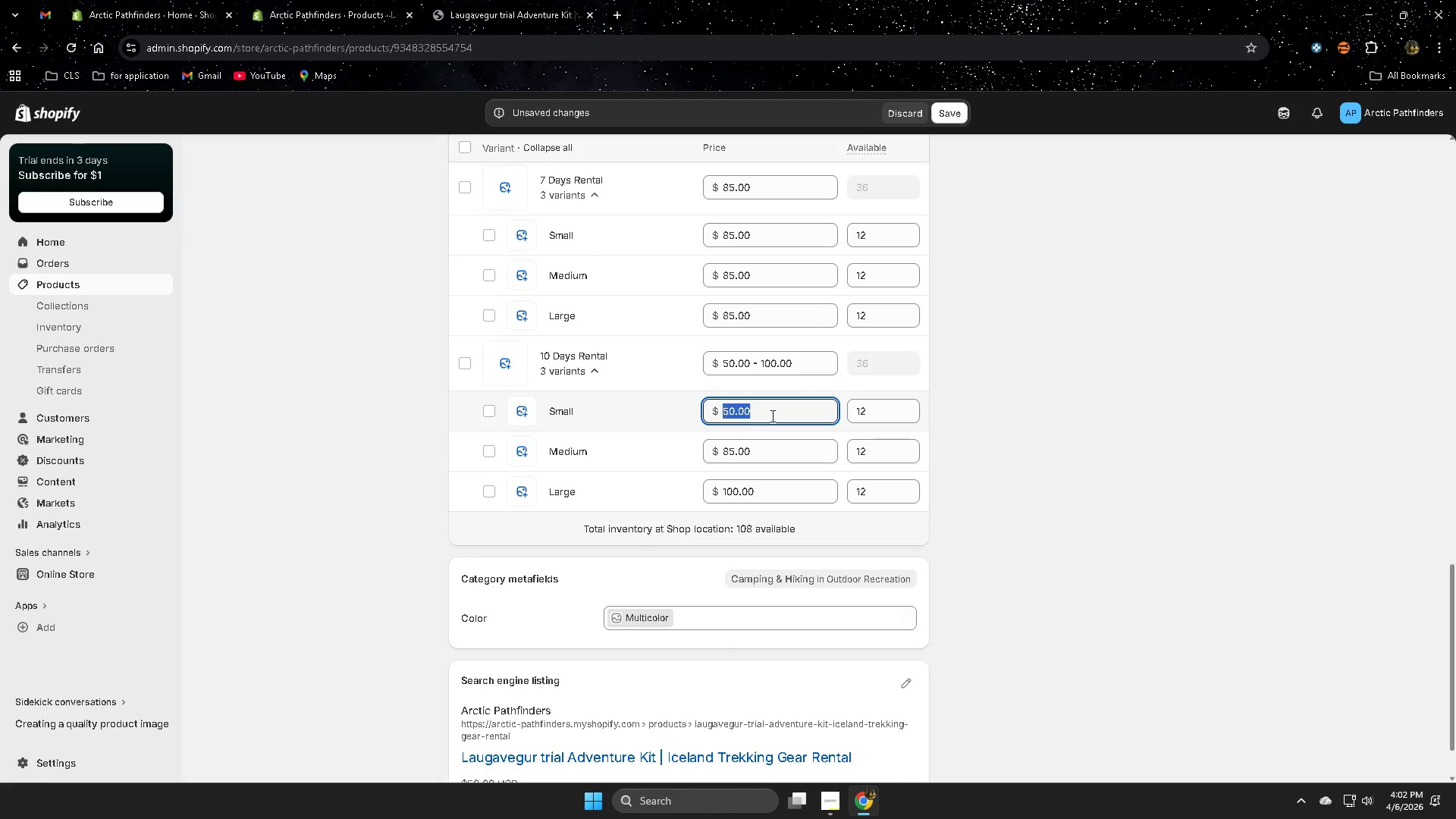 
triple_click([771, 416])
 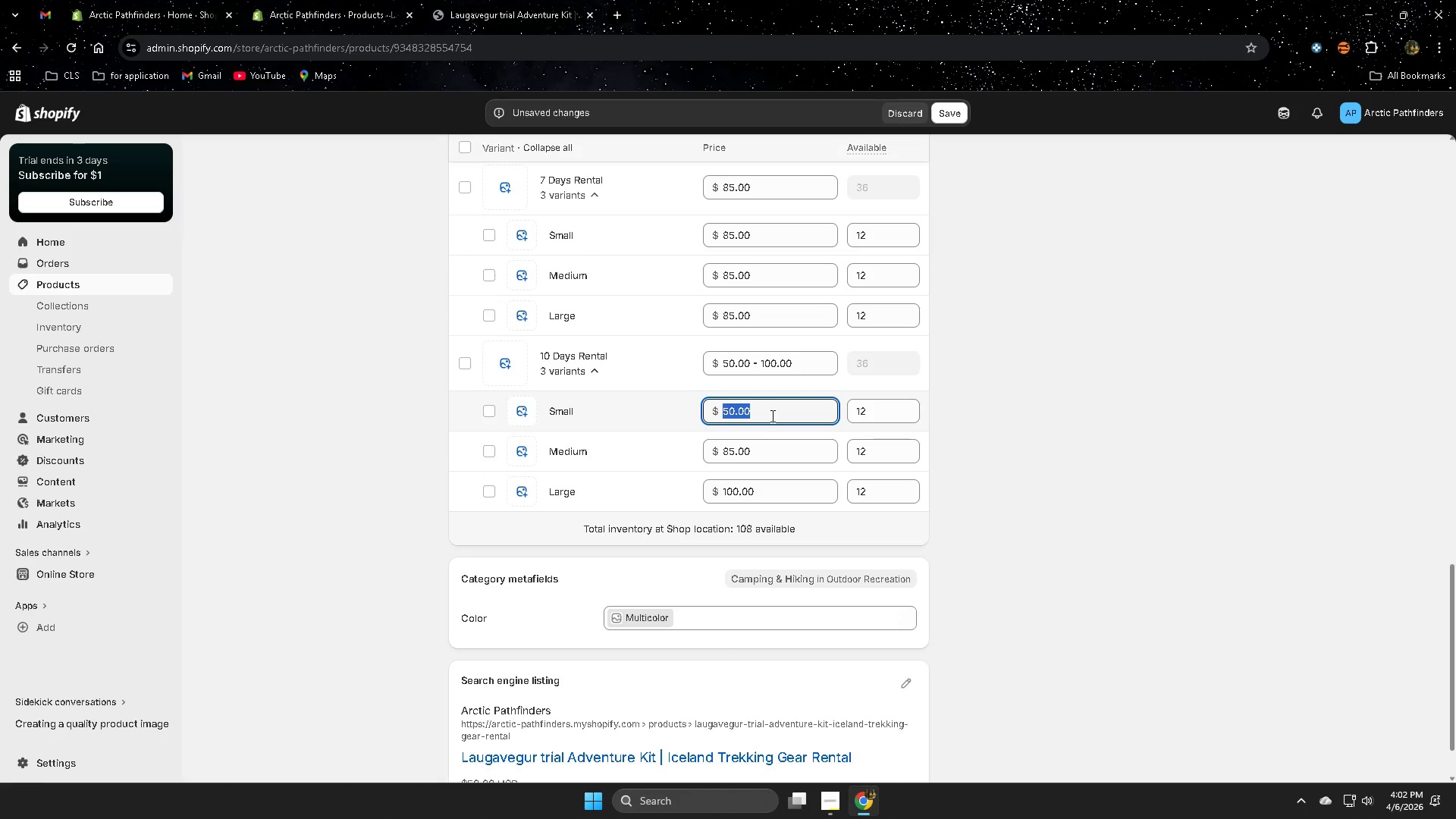 
key(Numpad1)
 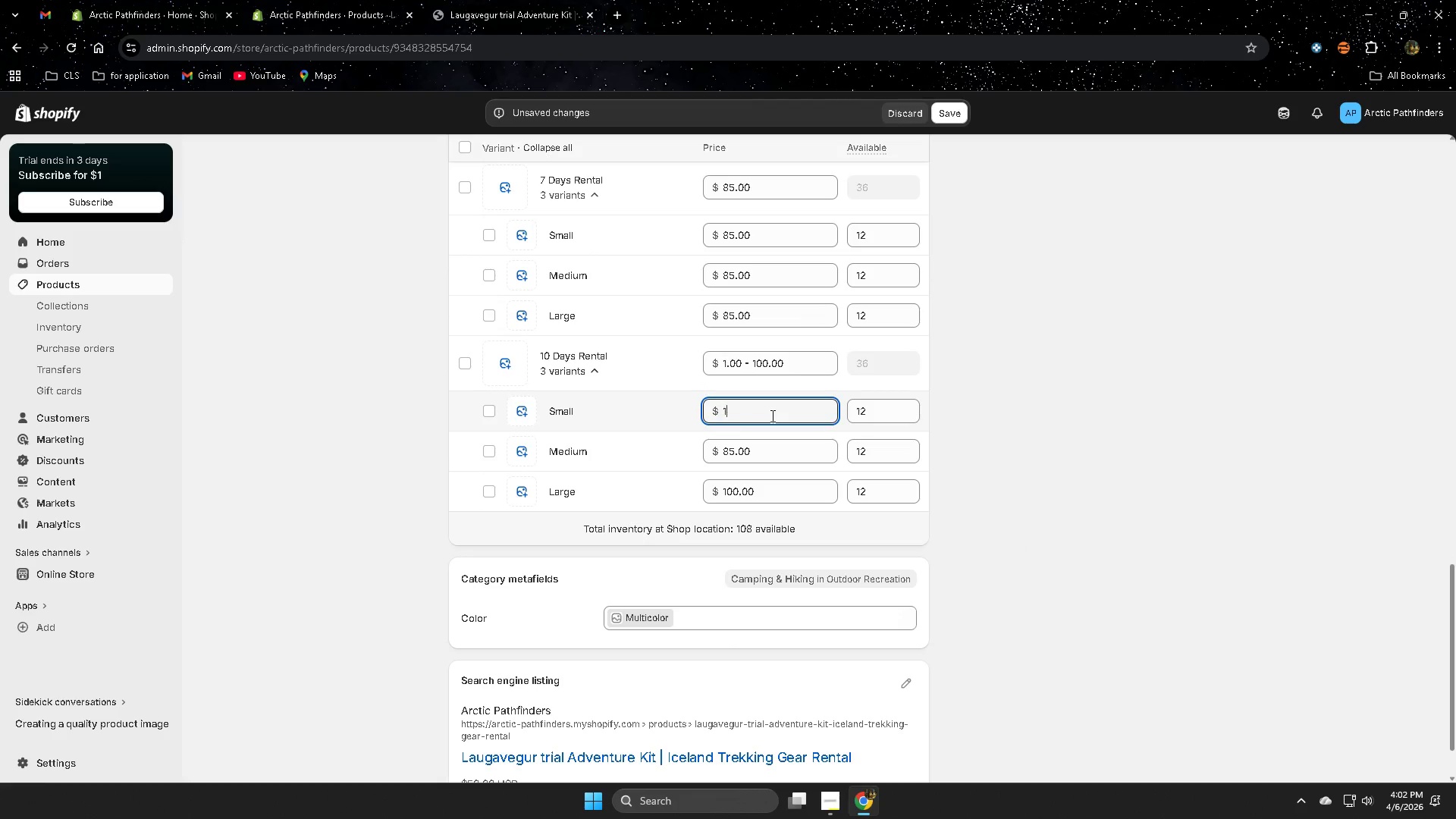 
key(Numpad0)
 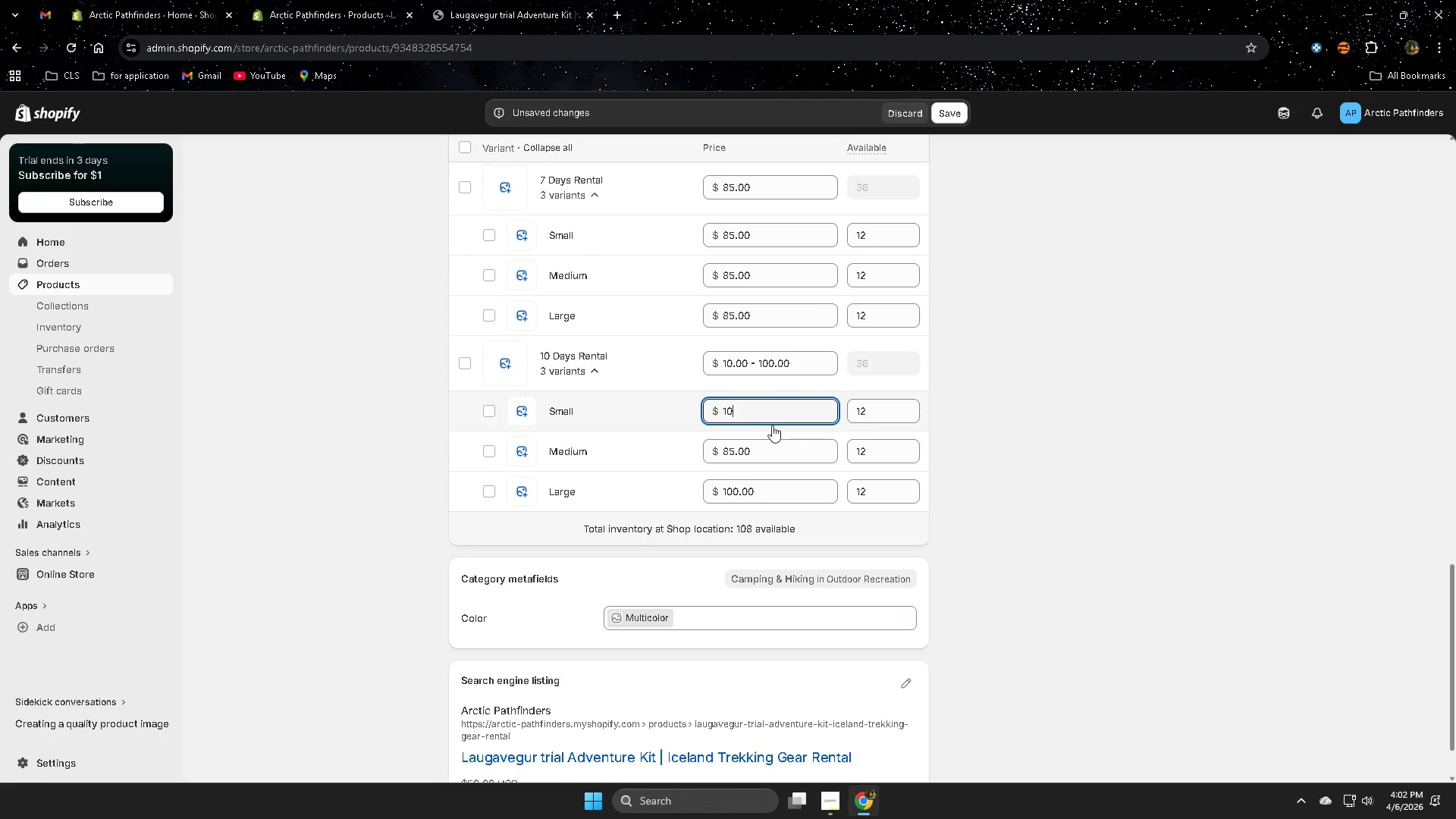 
key(Numpad0)
 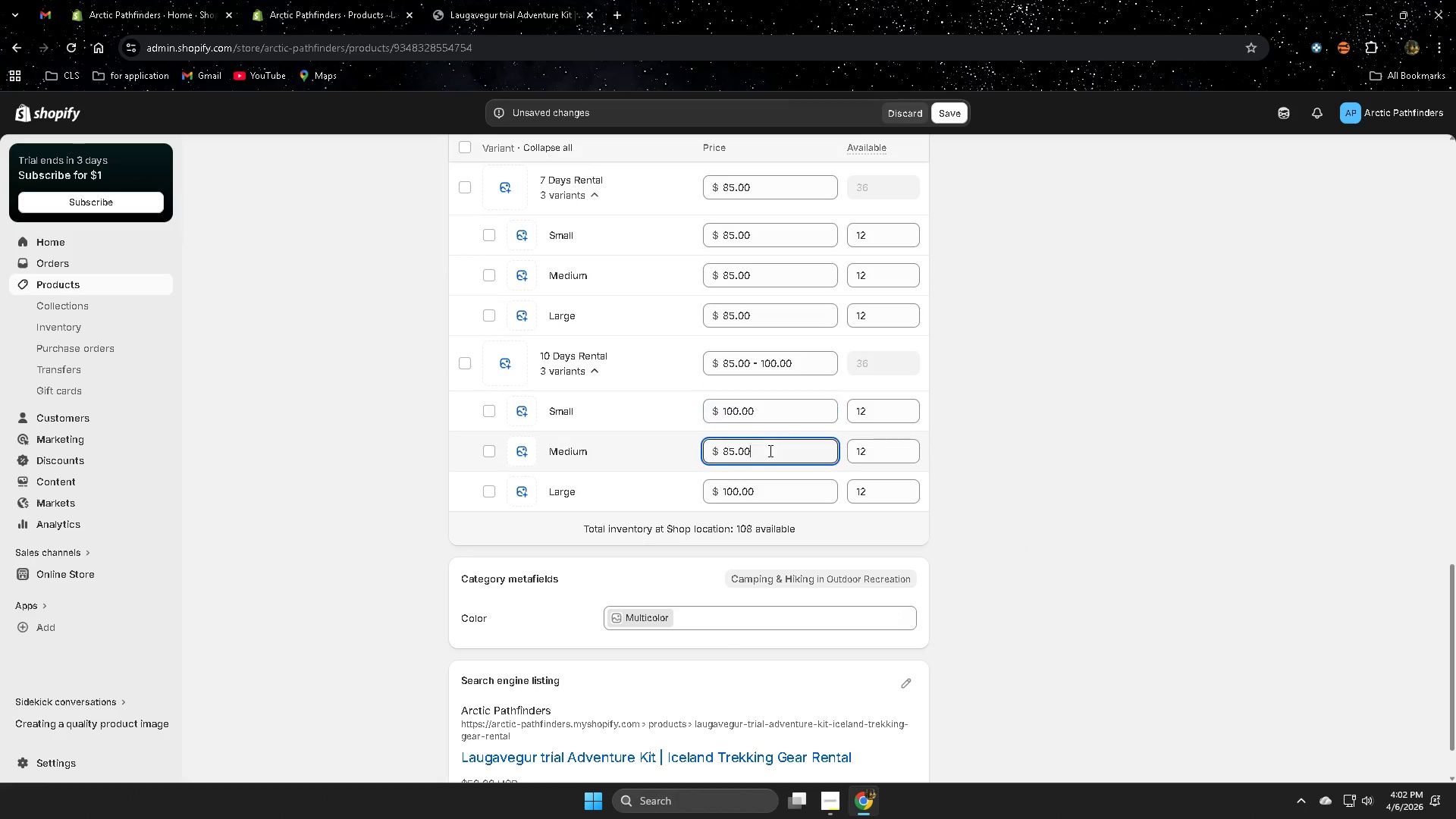 
double_click([769, 450])
 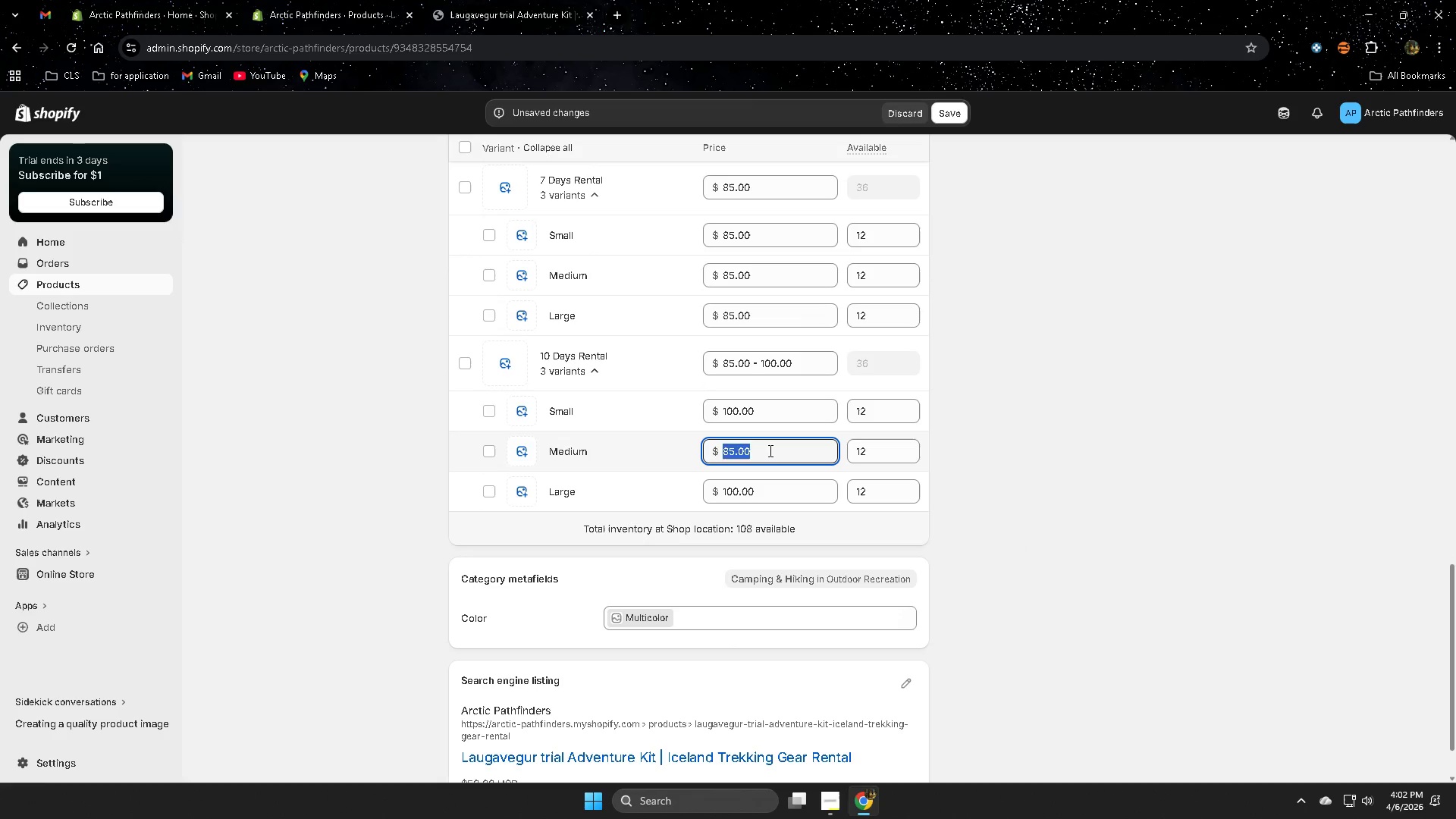 
key(Numpad1)
 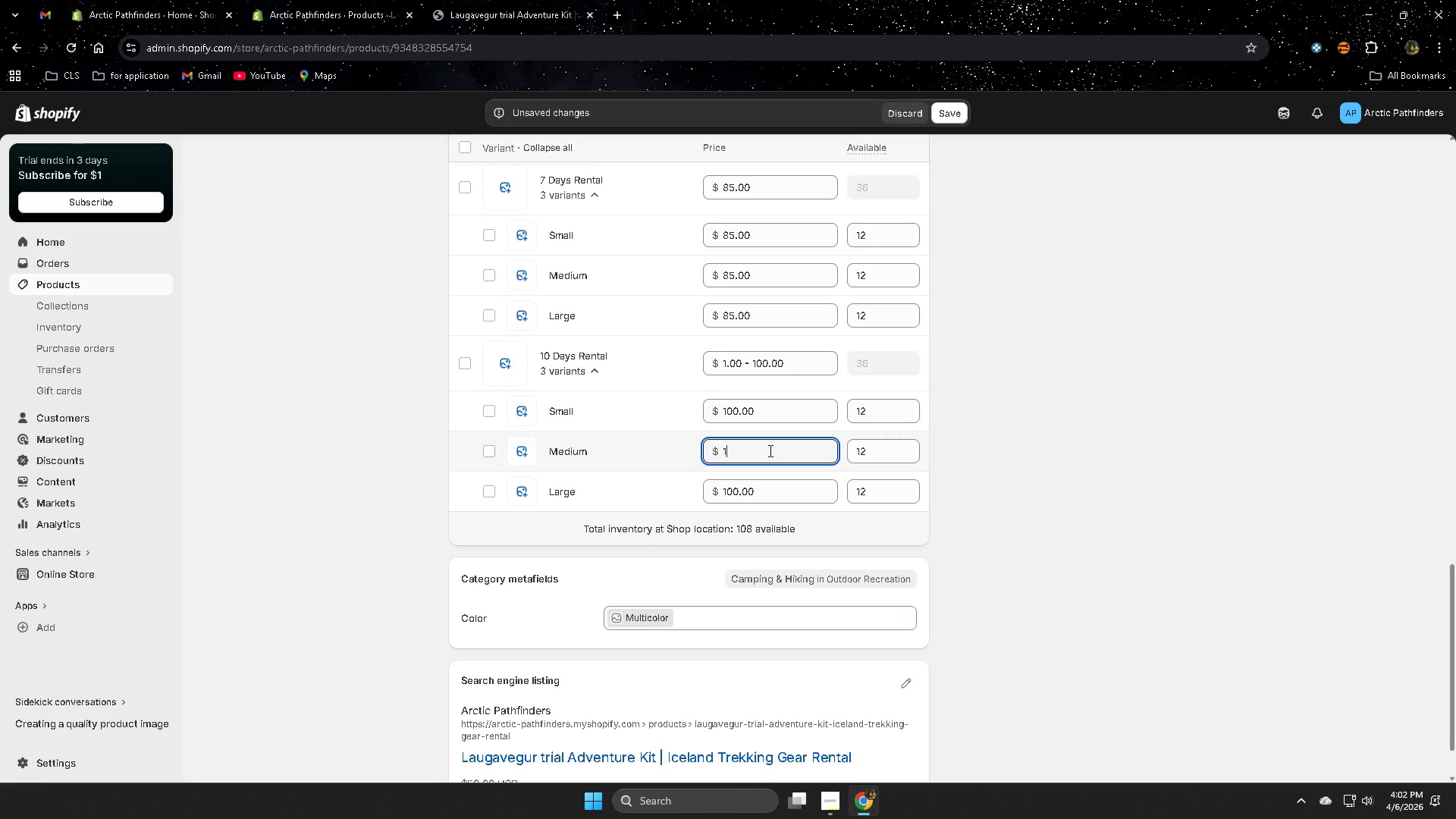 
key(Numpad0)
 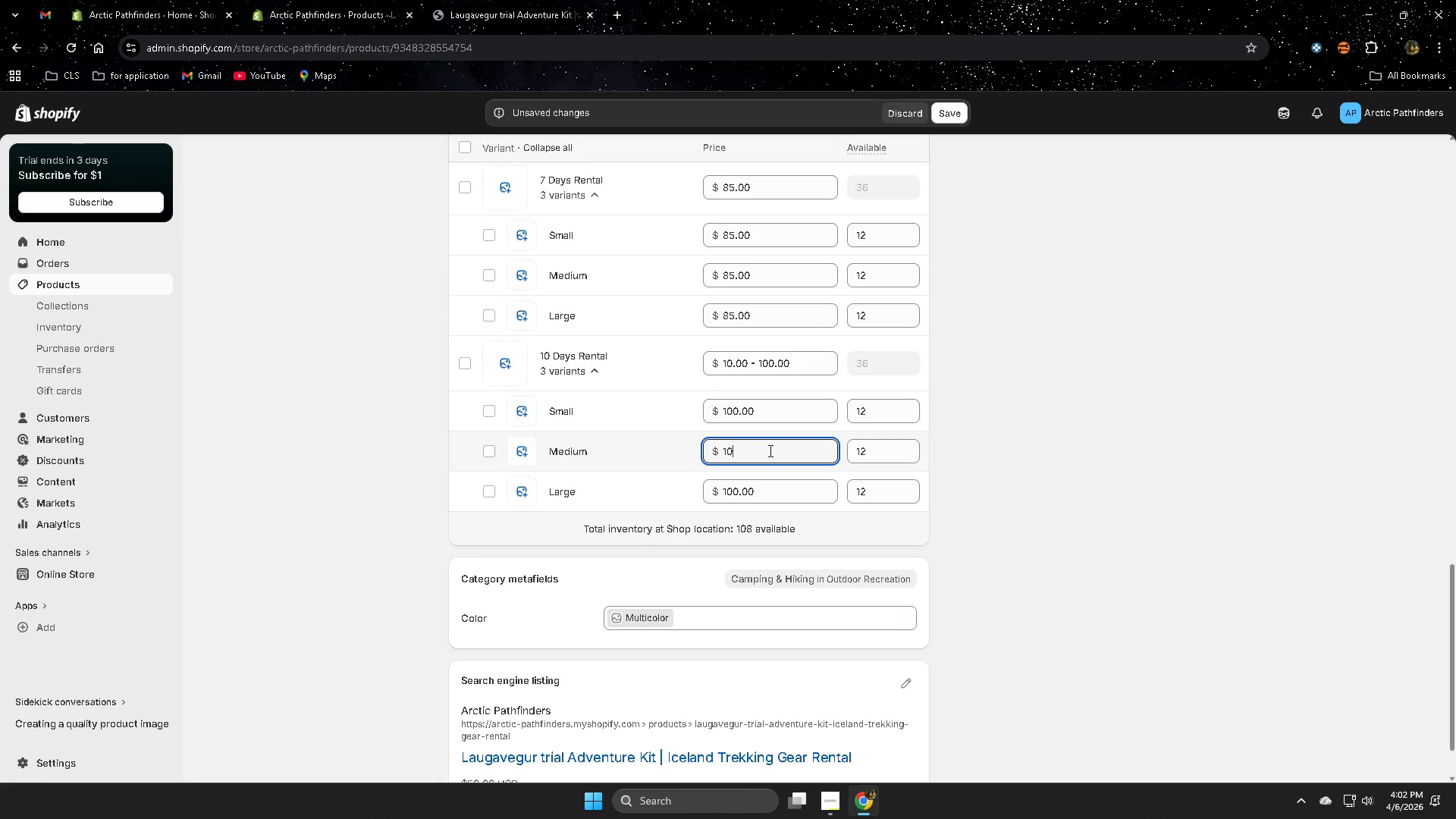 
key(Numpad0)
 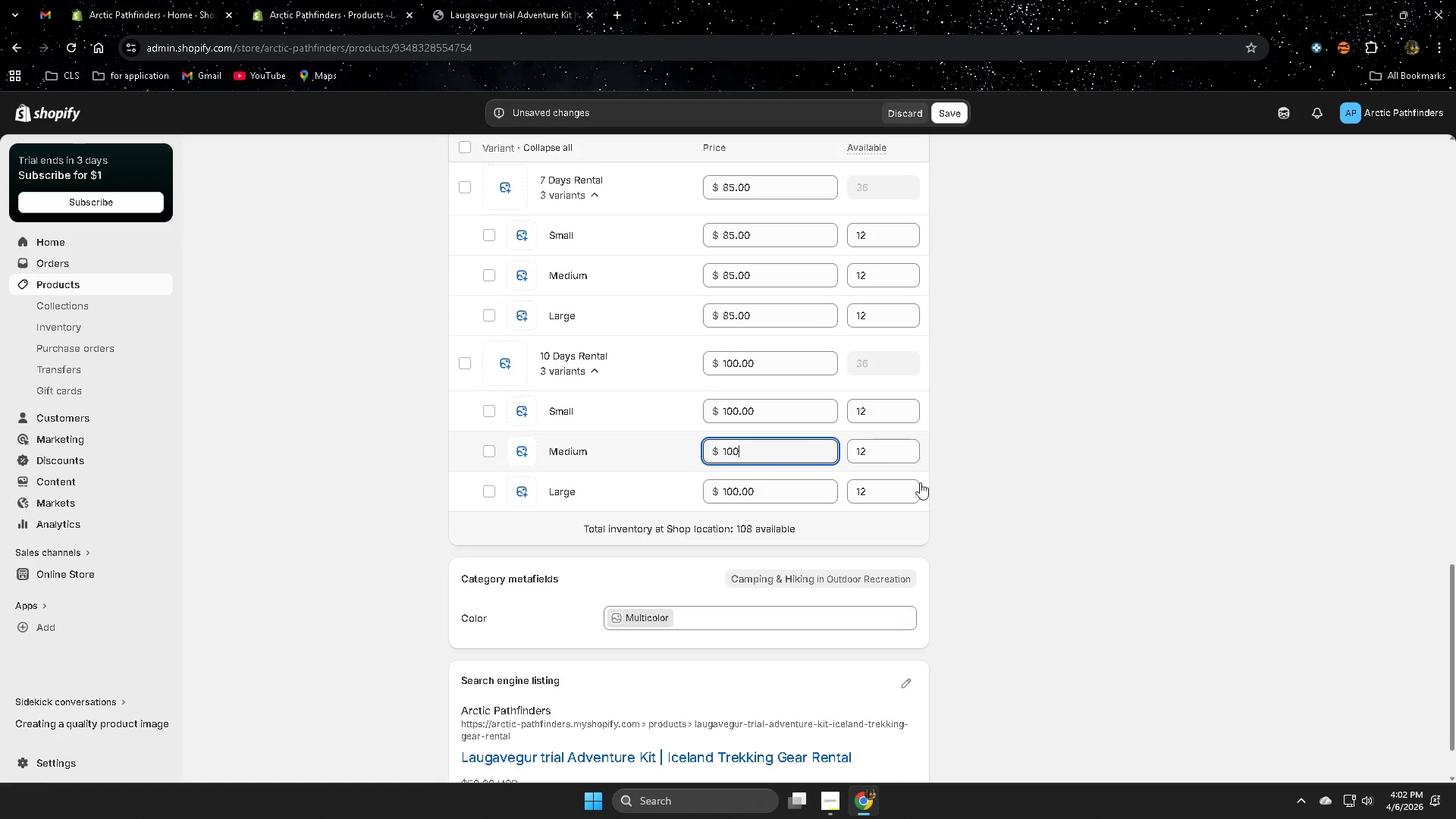 
left_click([1016, 500])
 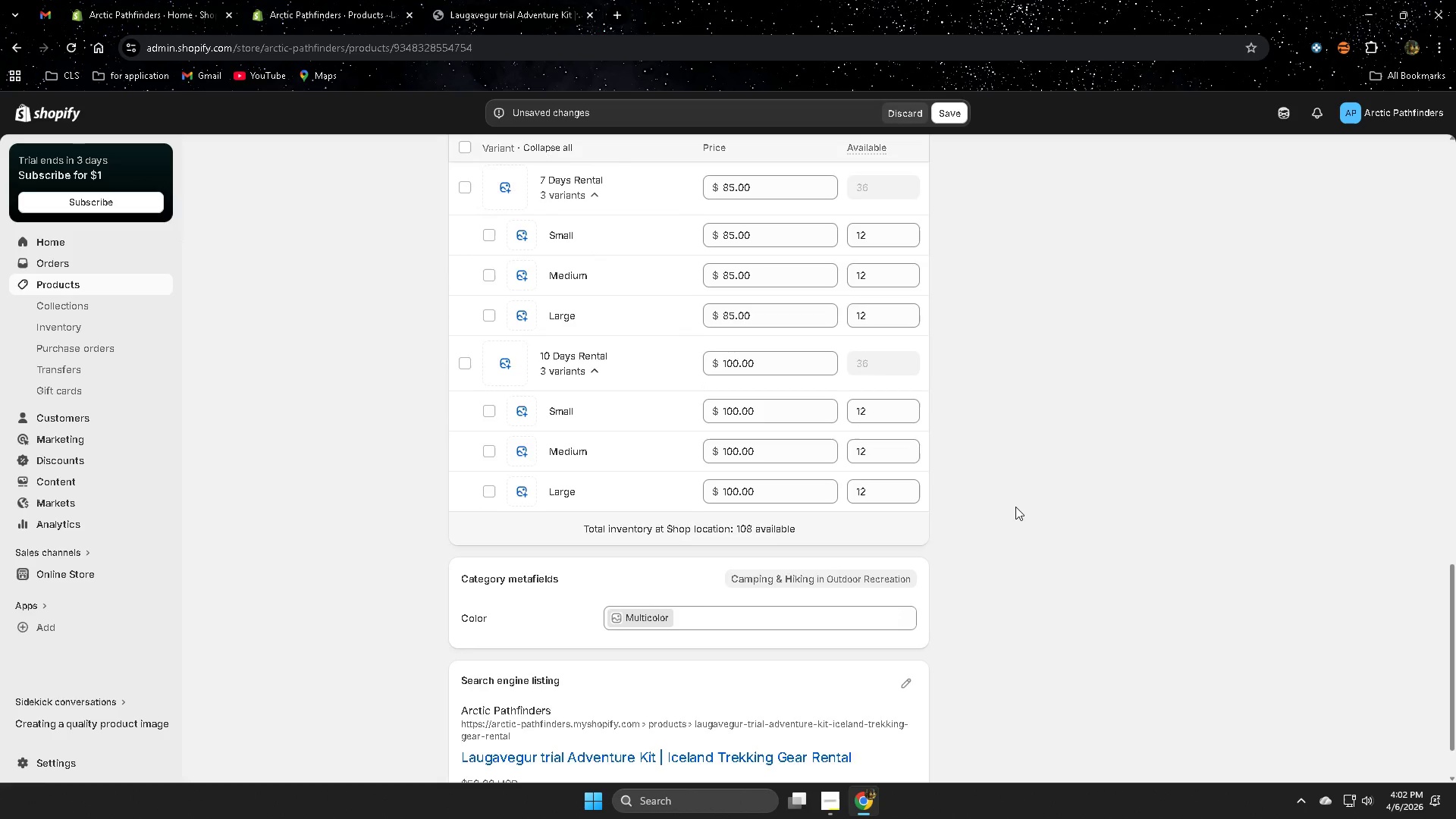 
scroll: coordinate [1015, 507], scroll_direction: up, amount: 3.0
 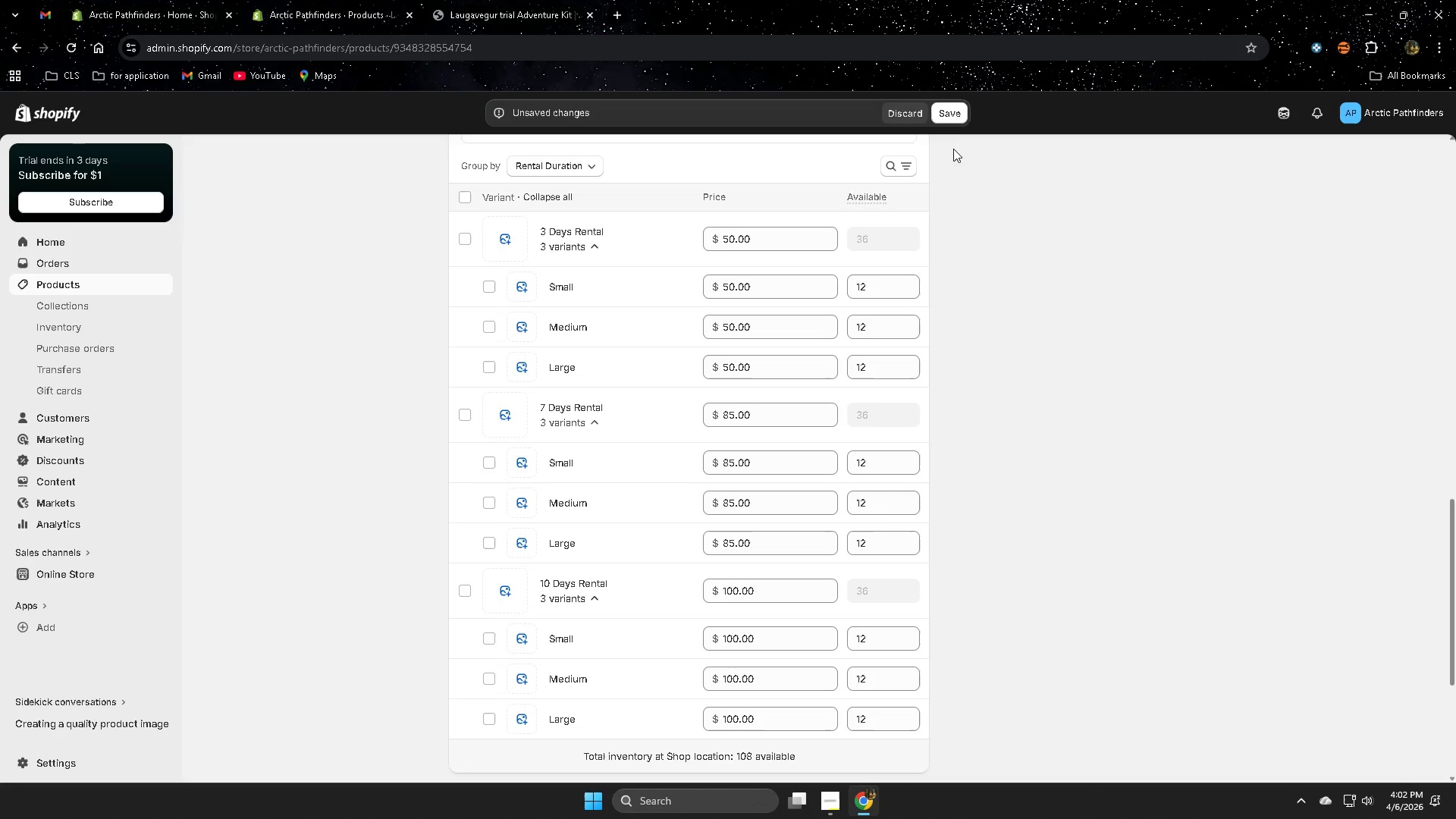 
left_click([952, 121])
 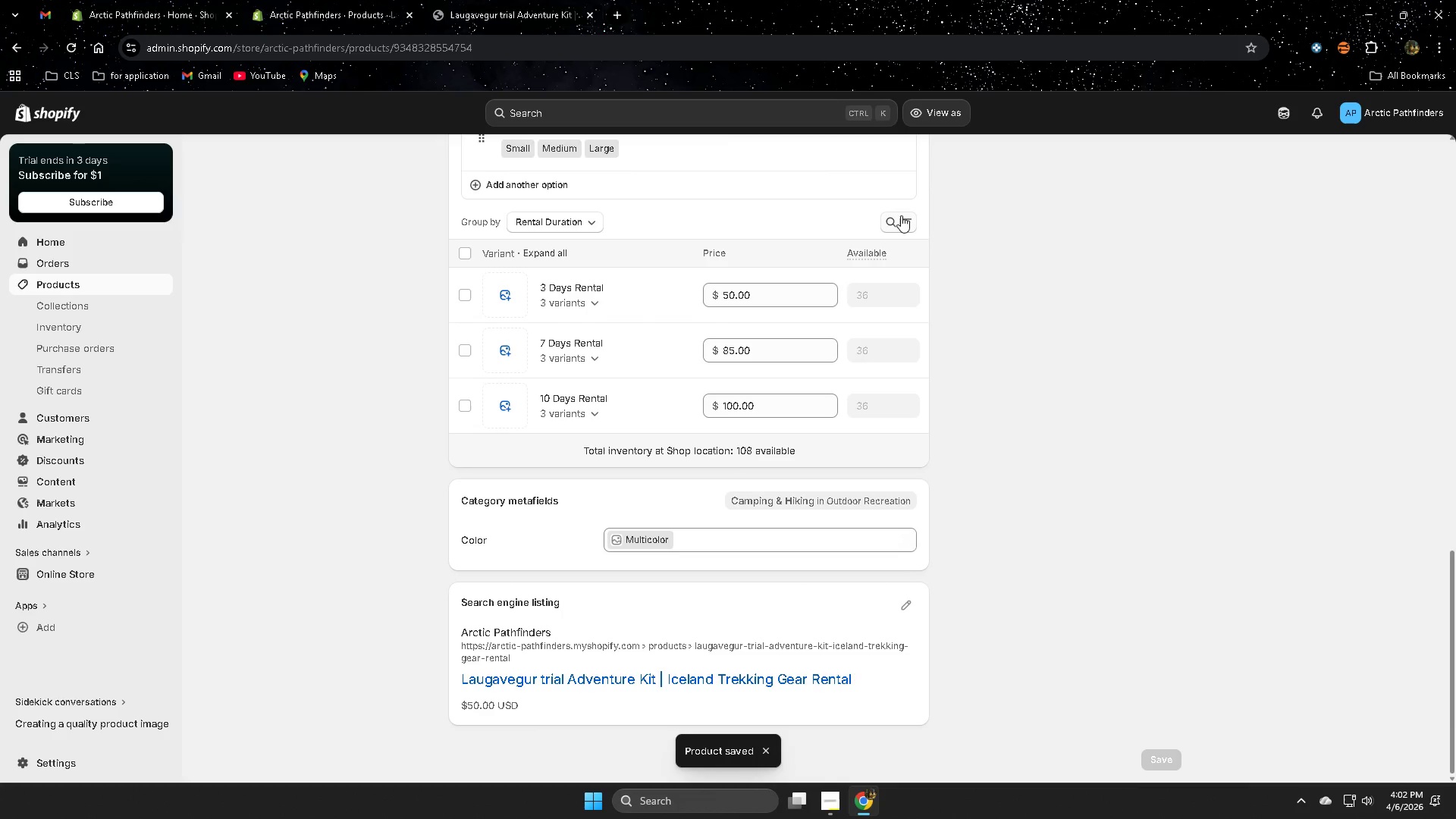 
wait(5.88)
 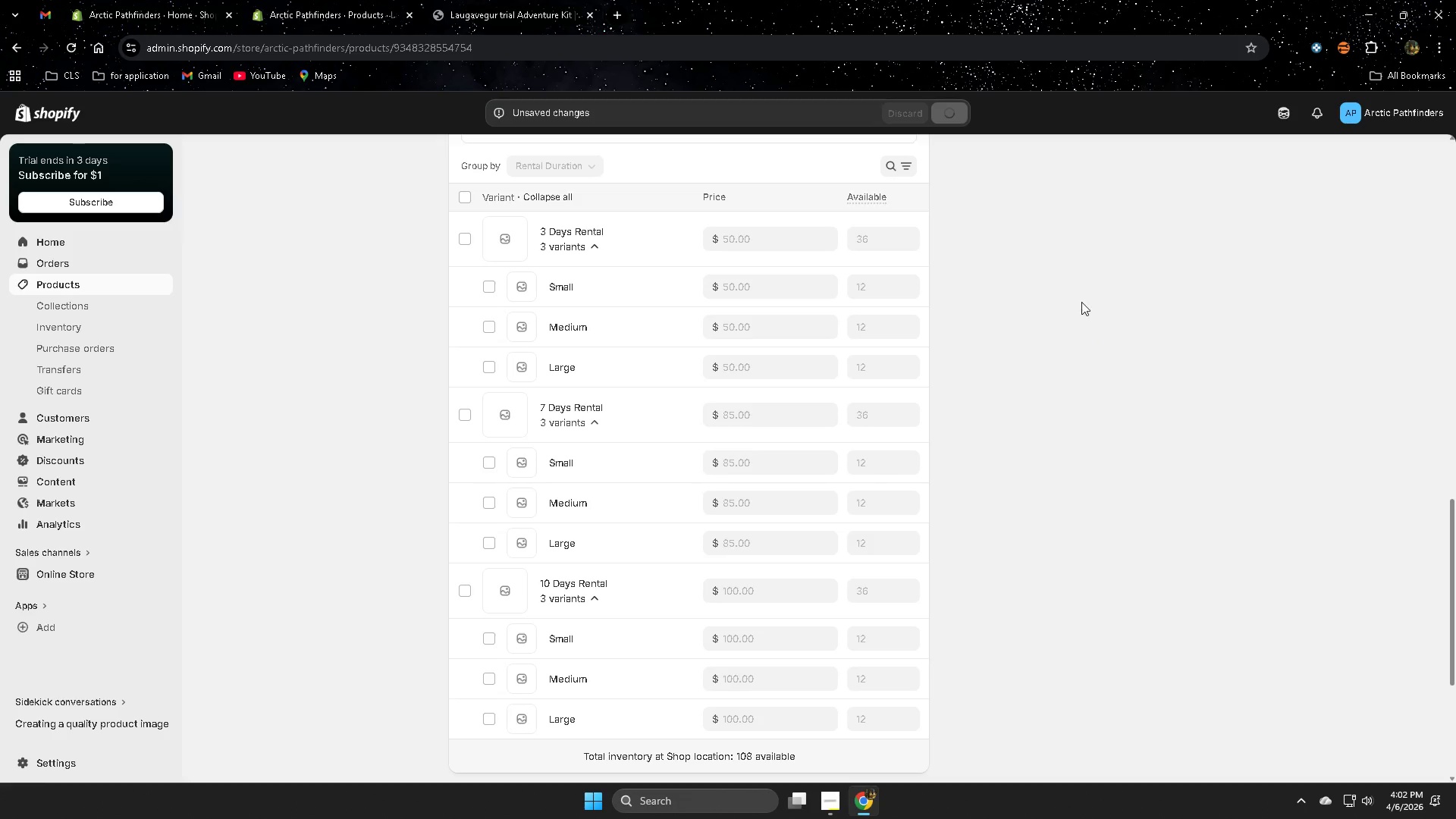 
left_click([516, 3])
 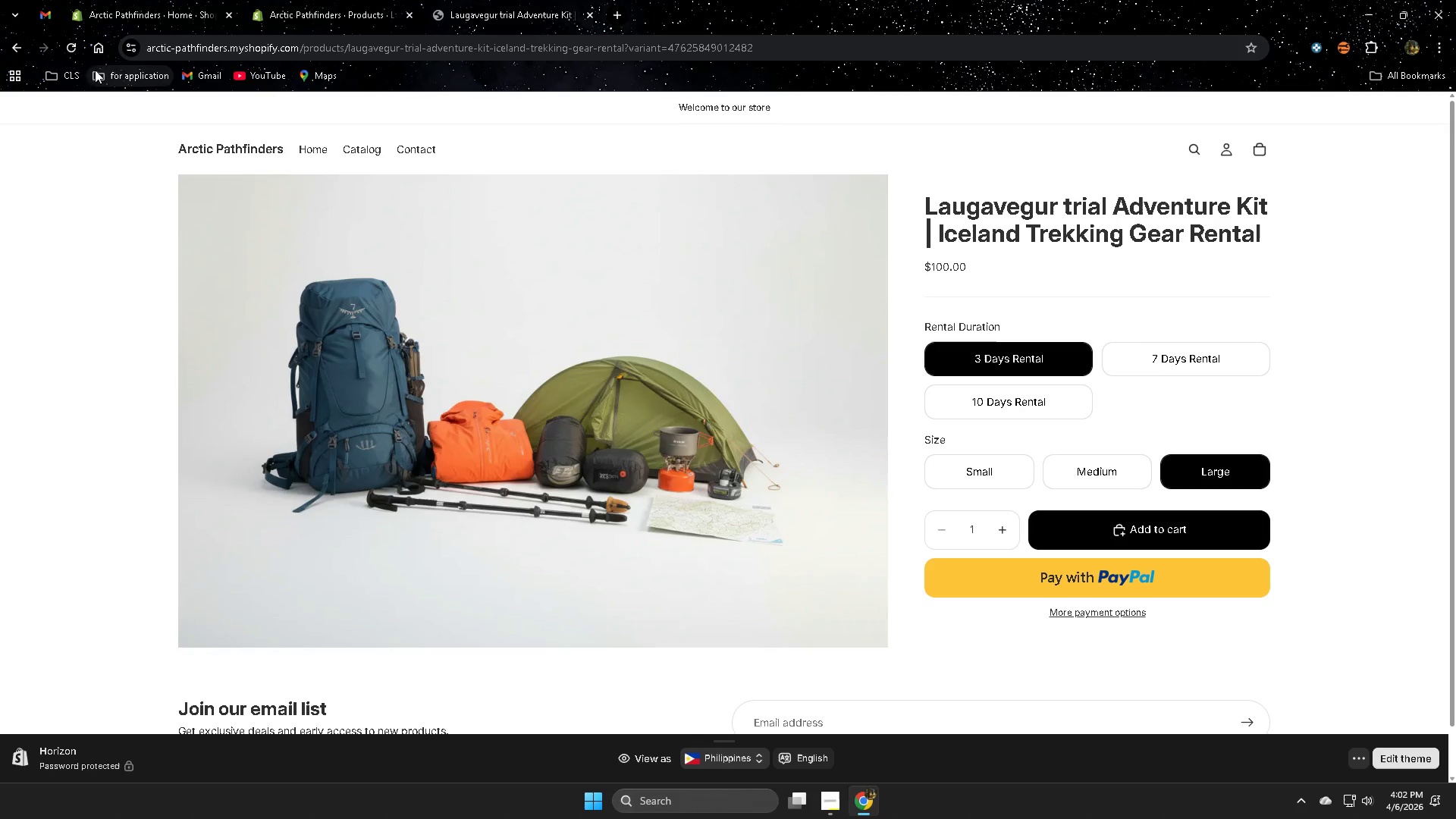 
left_click([66, 45])
 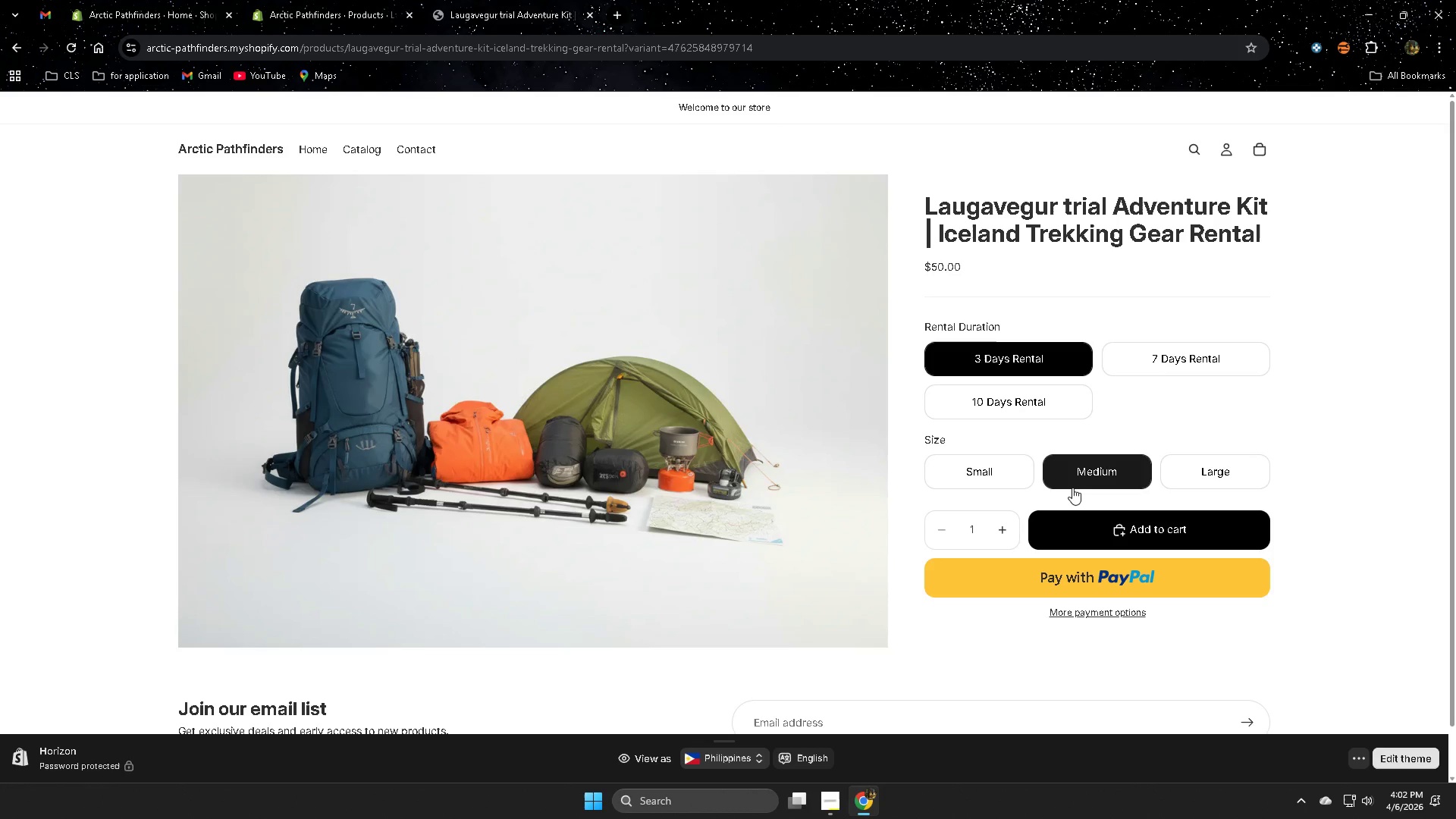 
wait(6.56)
 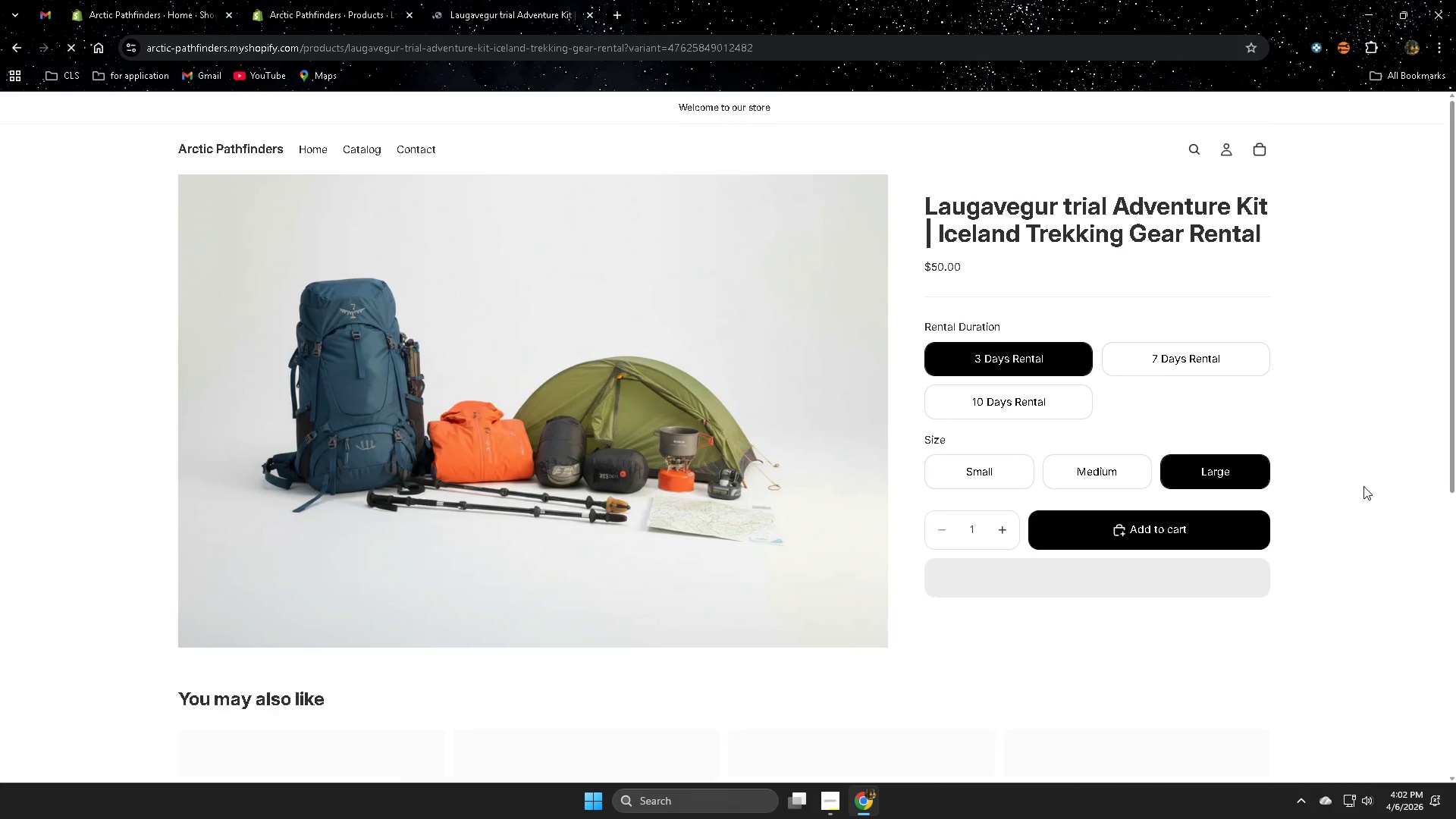 
double_click([1228, 476])
 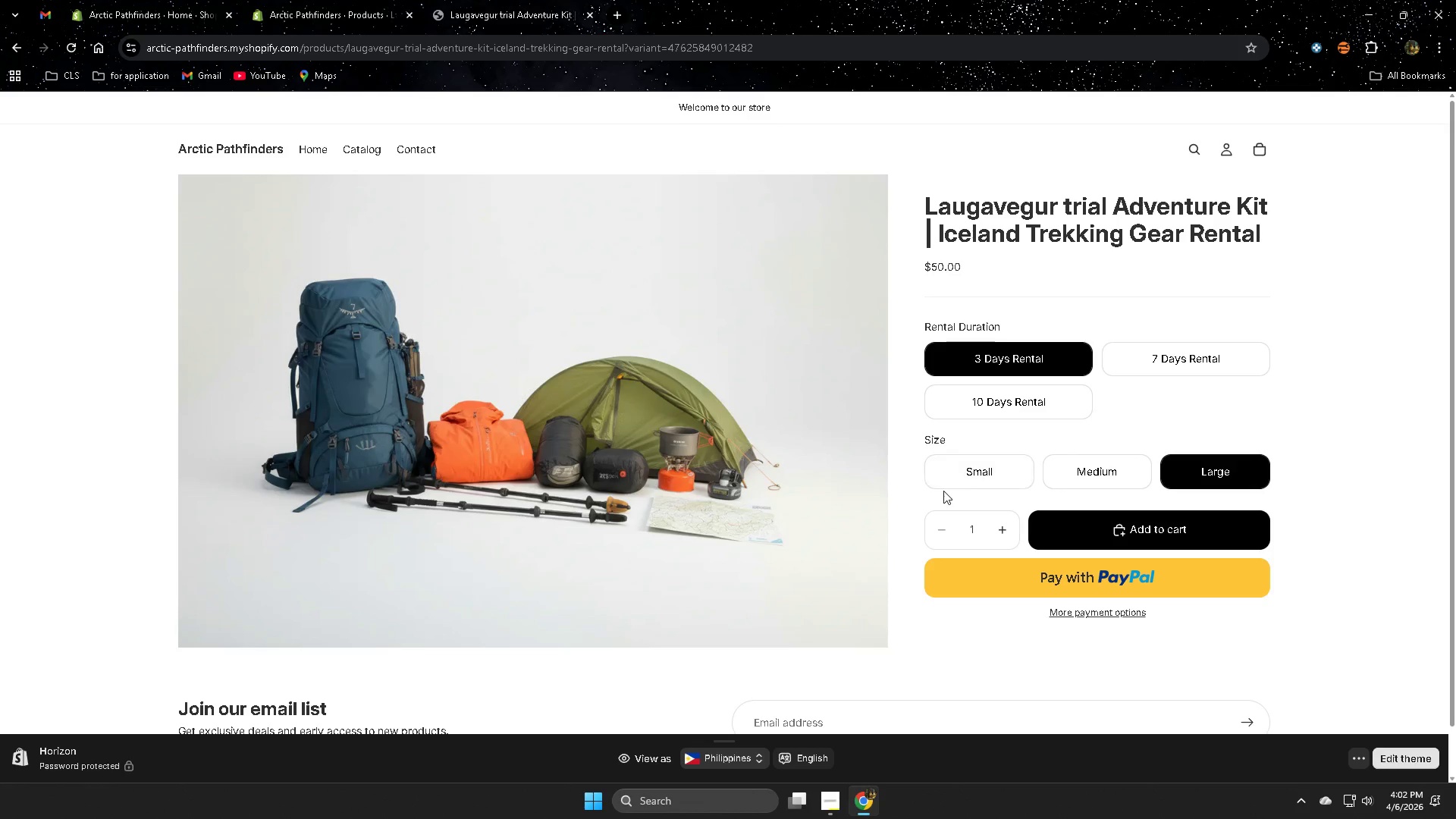 
left_click([968, 479])
 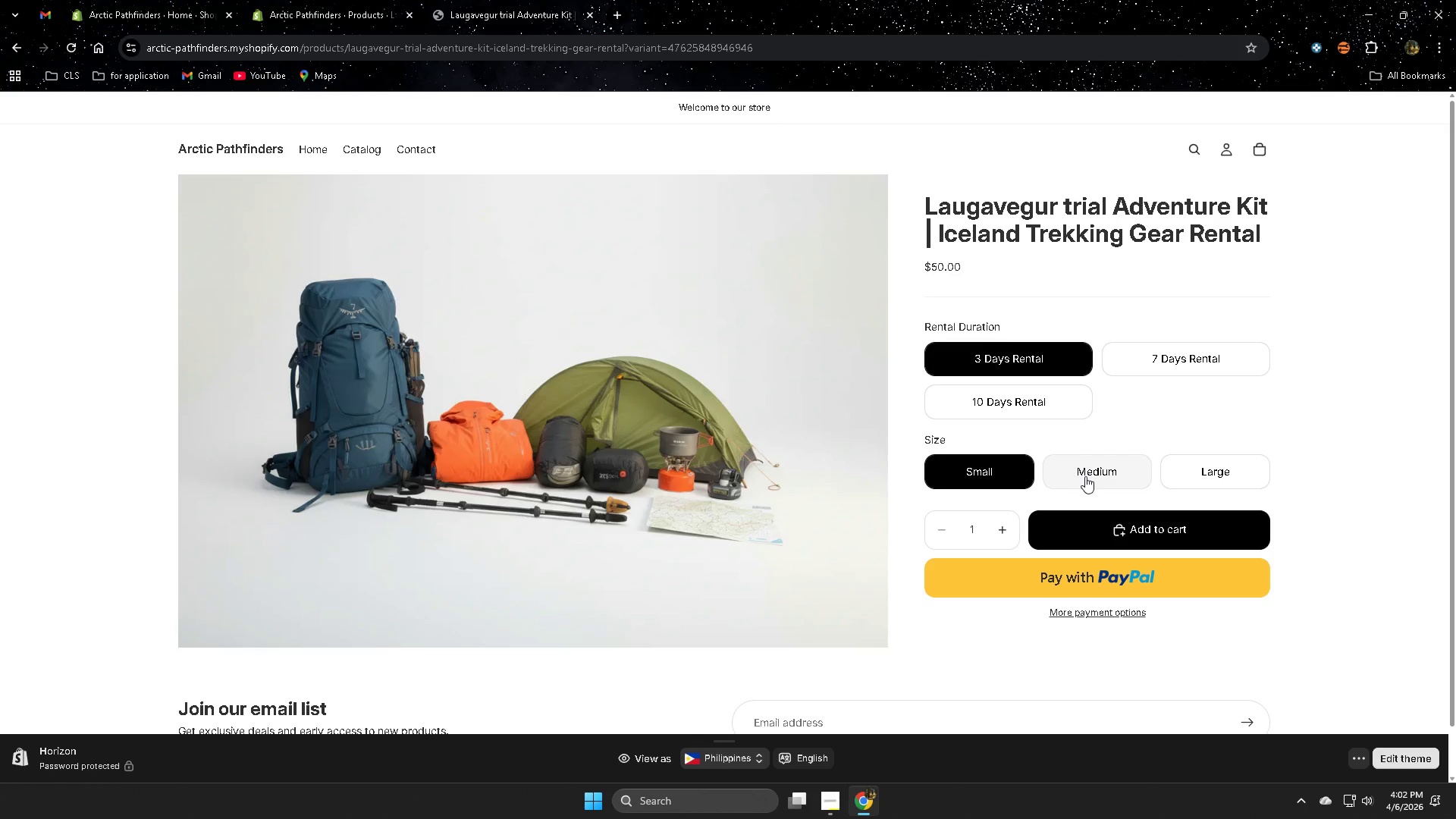 
left_click([1085, 476])
 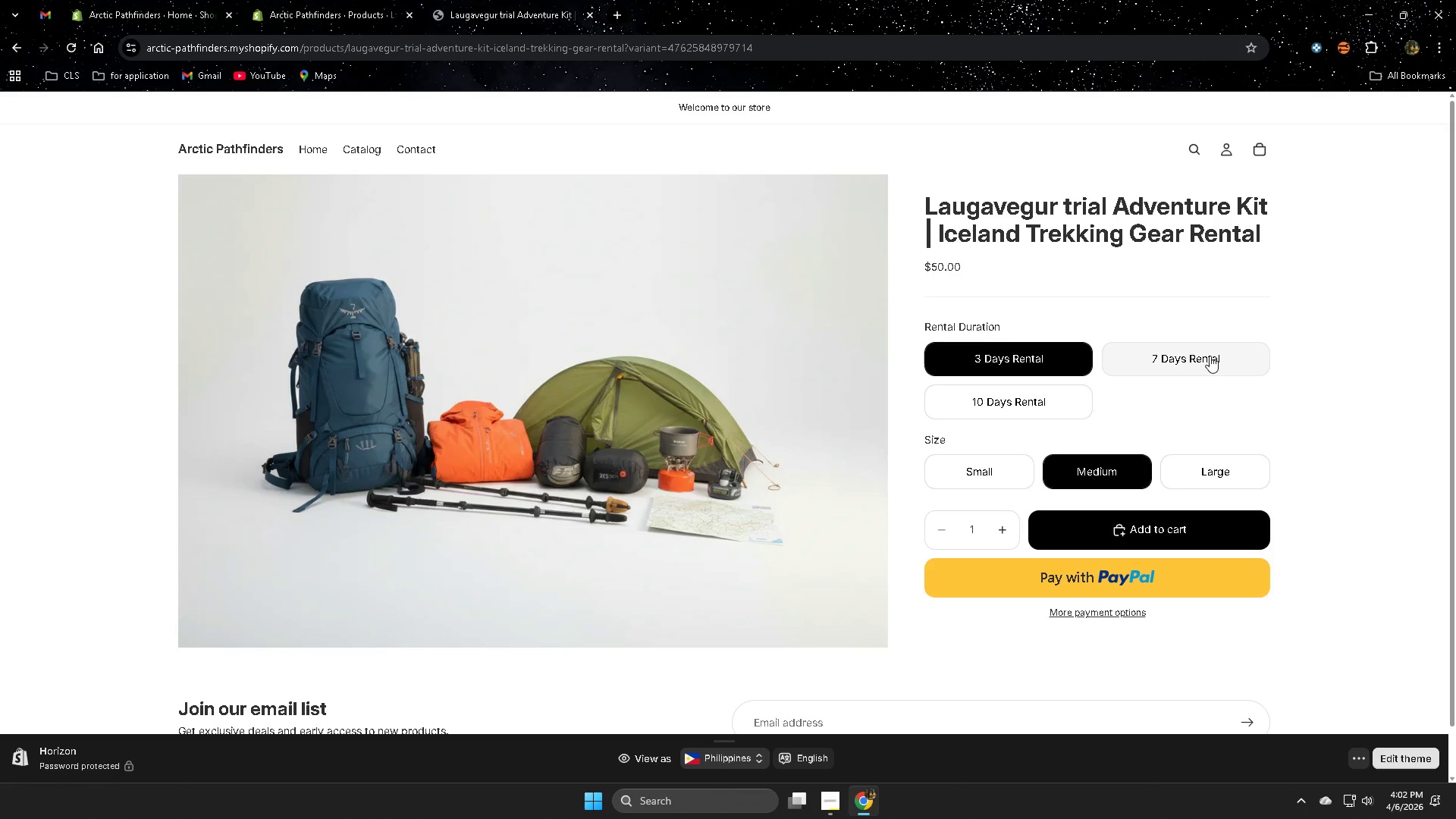 
left_click([1210, 358])
 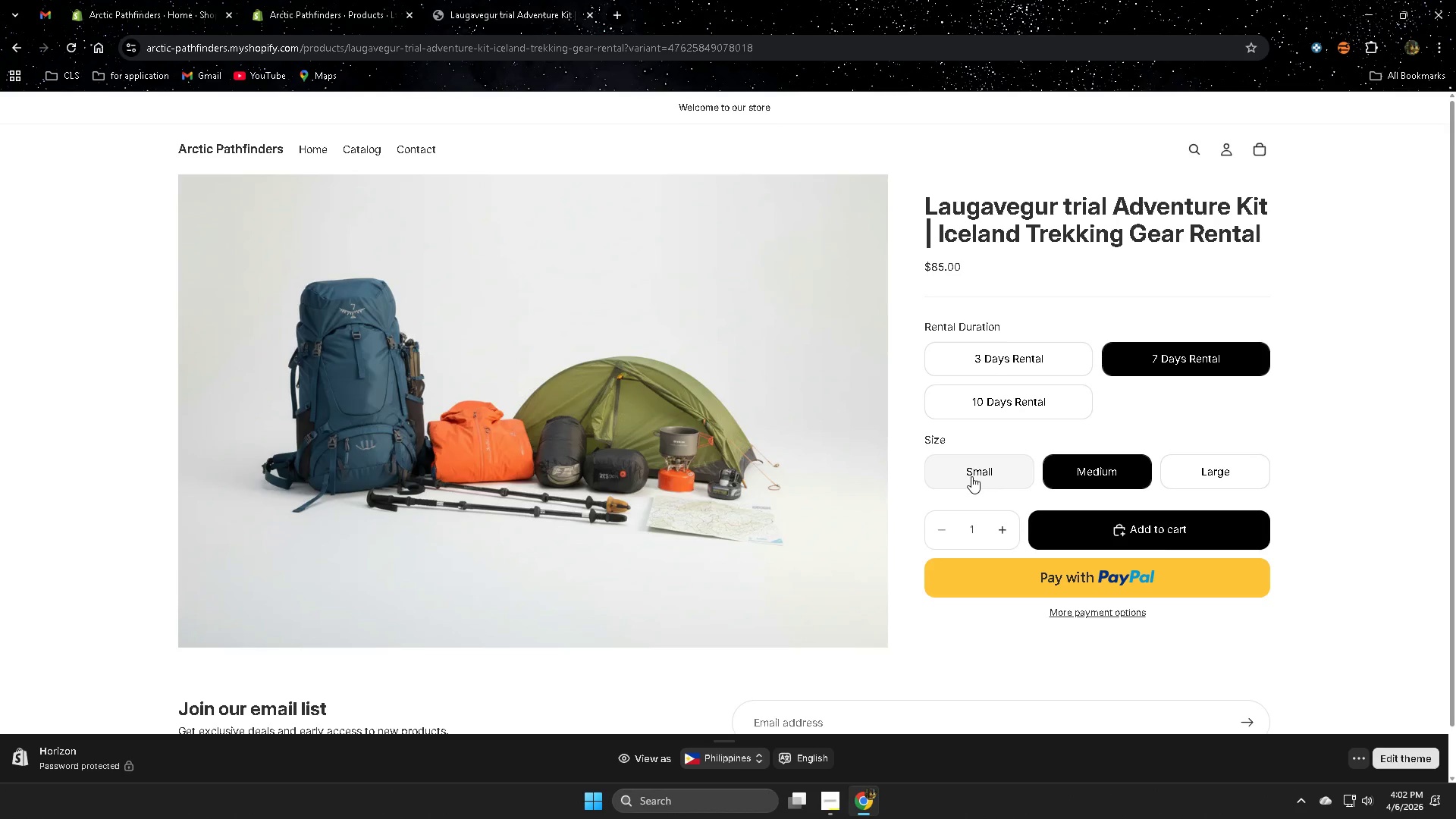 
left_click([1210, 470])
 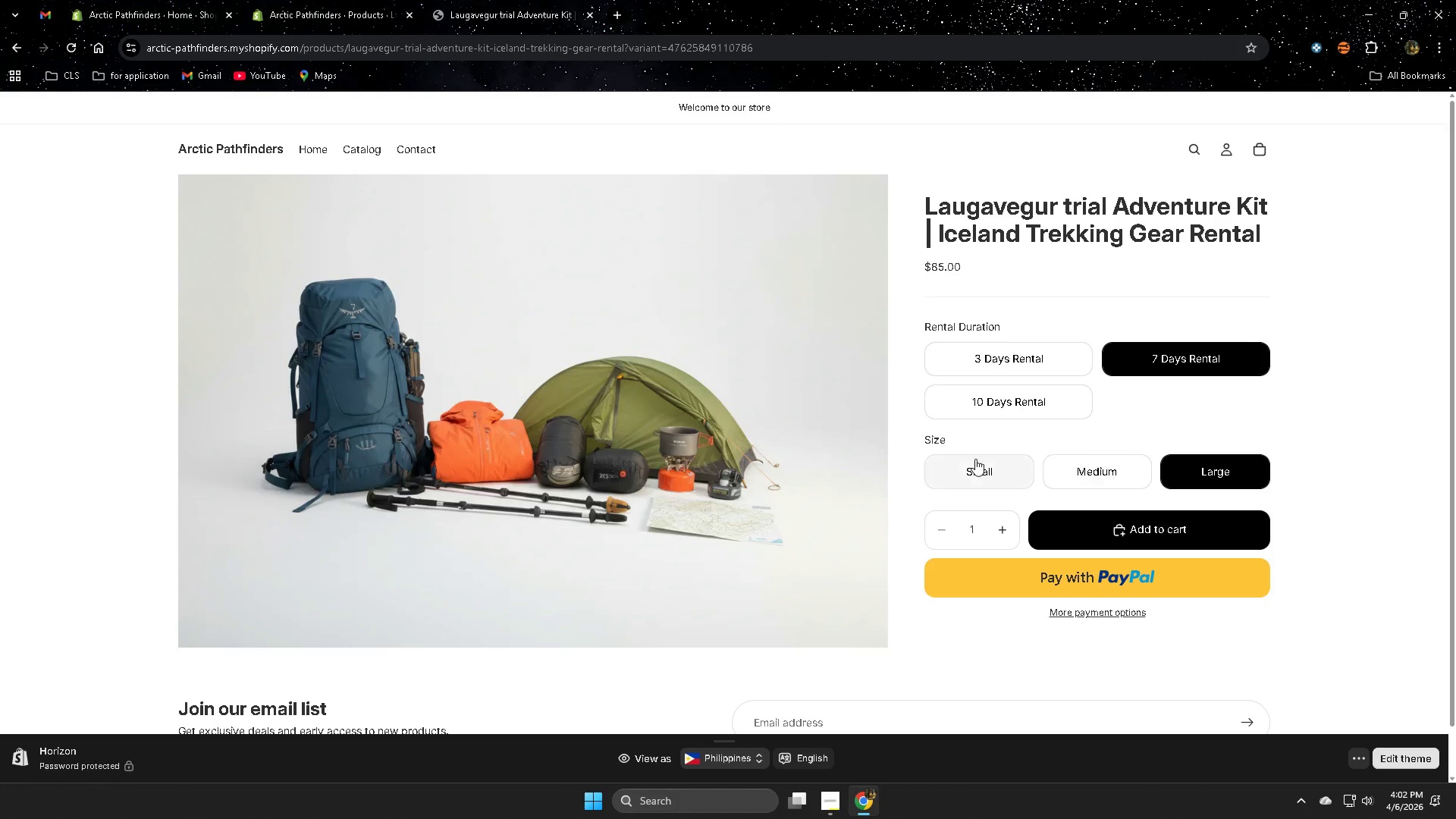 
left_click([967, 457])
 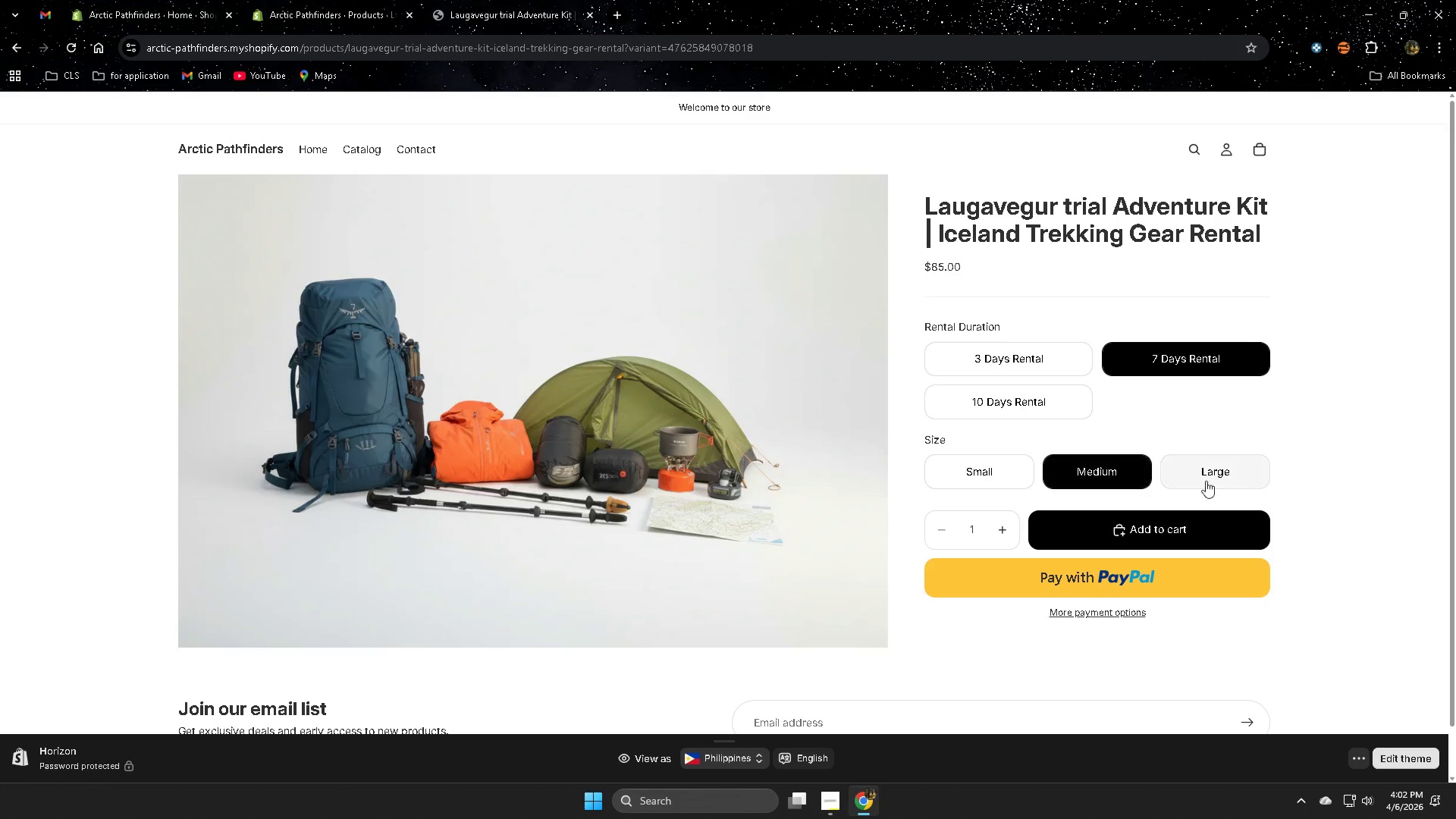 
triple_click([1219, 482])
 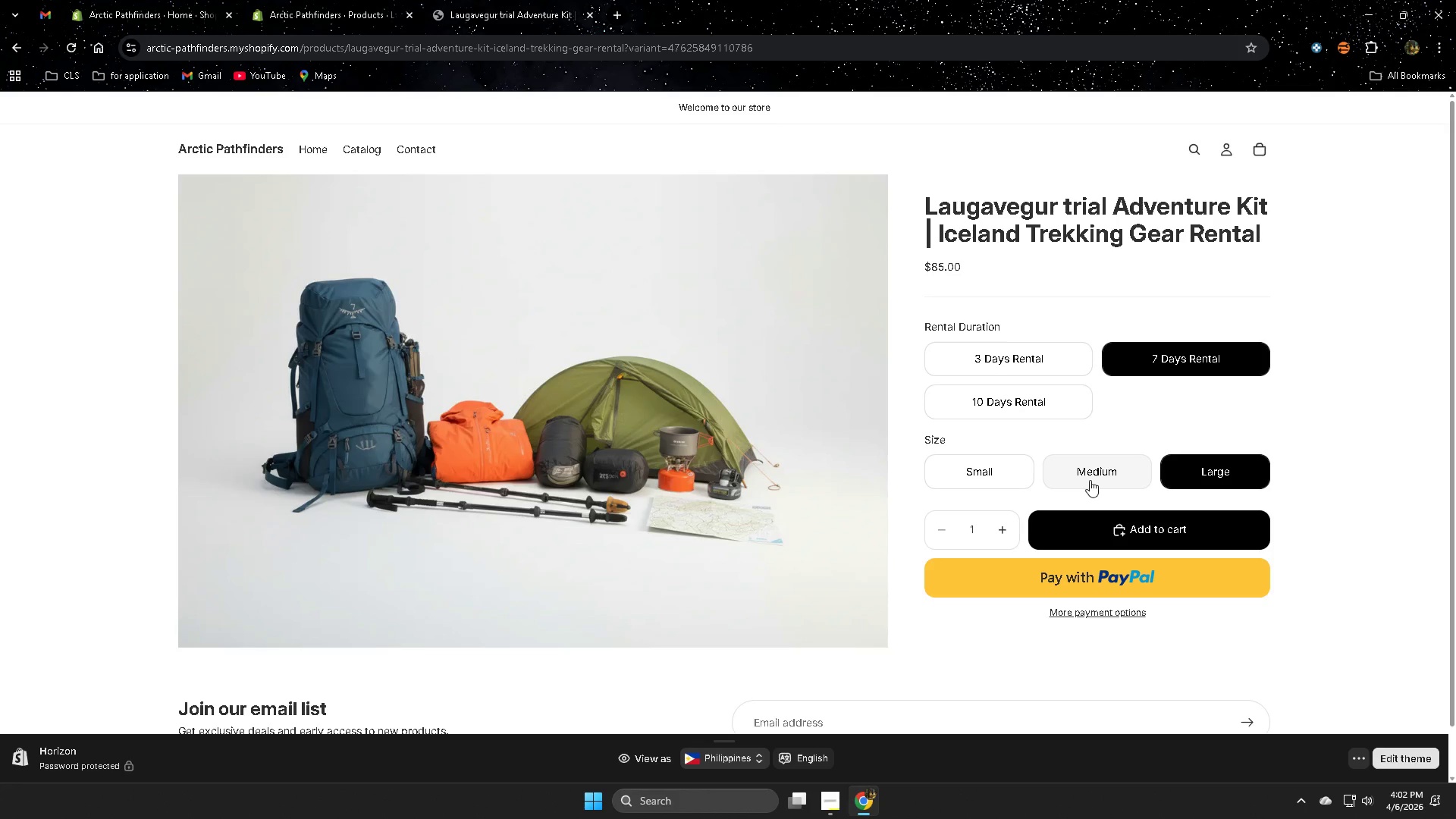 
double_click([1015, 472])
 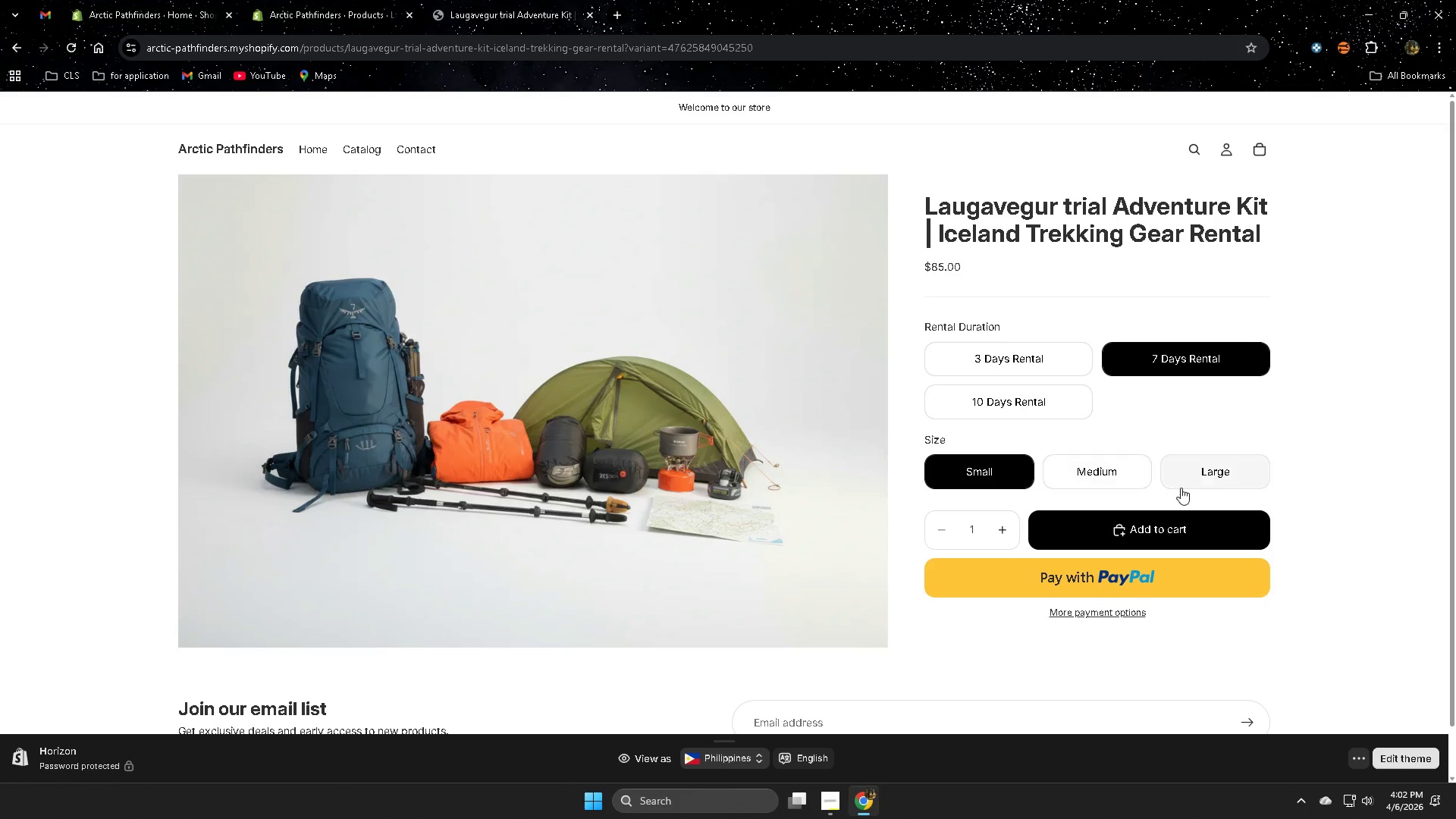 
triple_click([1181, 488])
 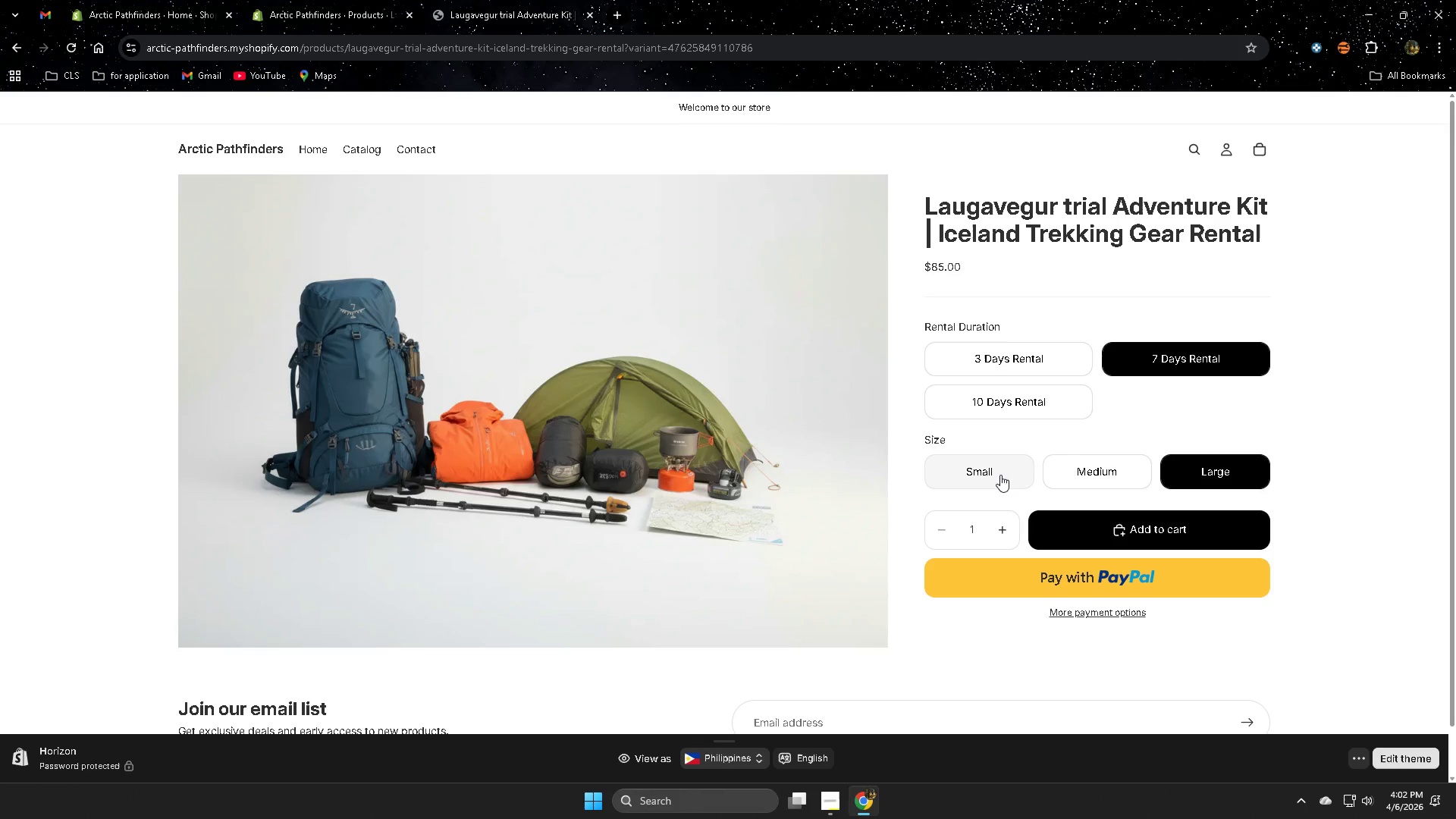 
wait(7.19)
 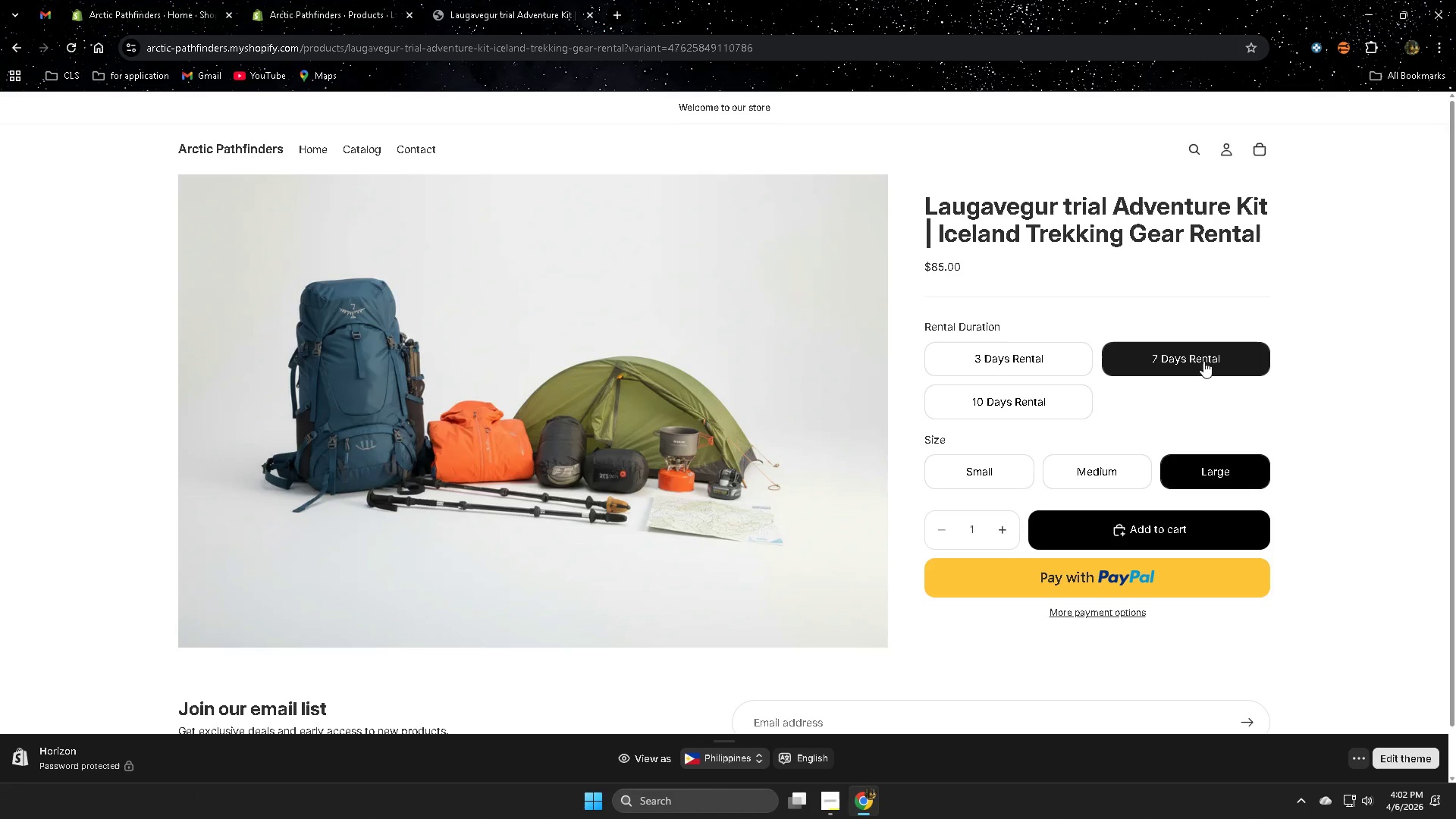 
left_click([1030, 397])
 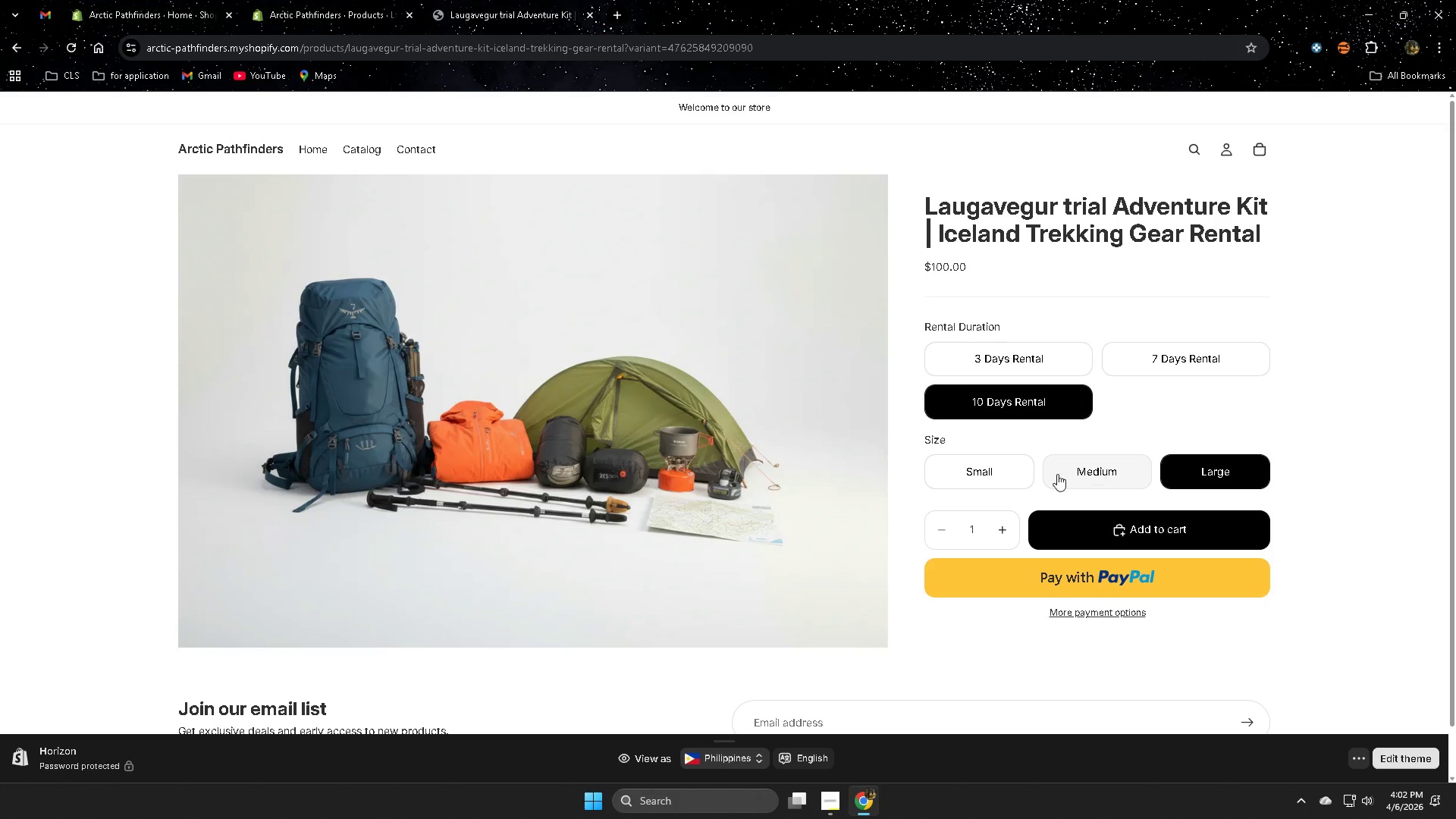 
double_click([1007, 482])
 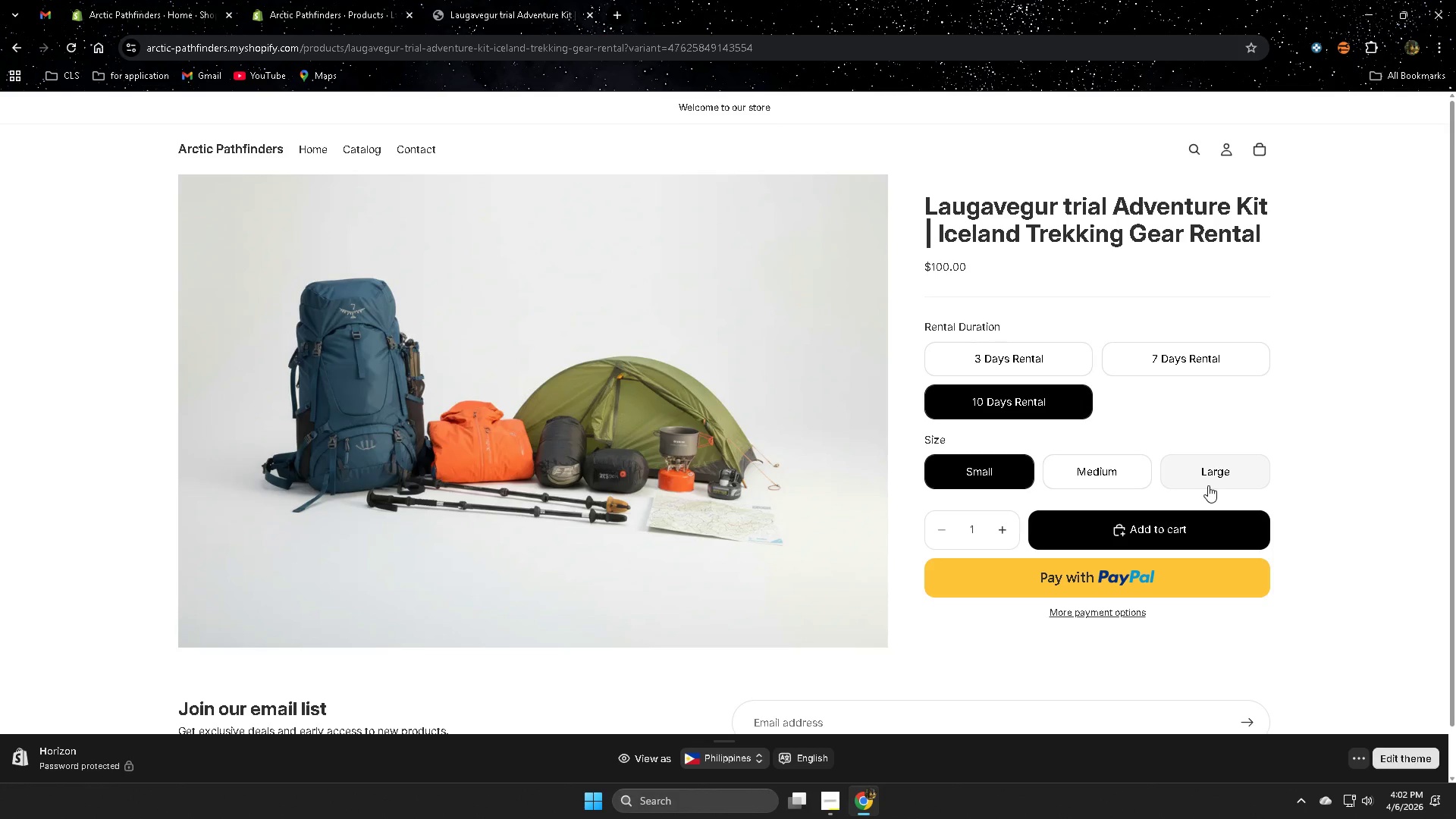 
left_click([1208, 485])
 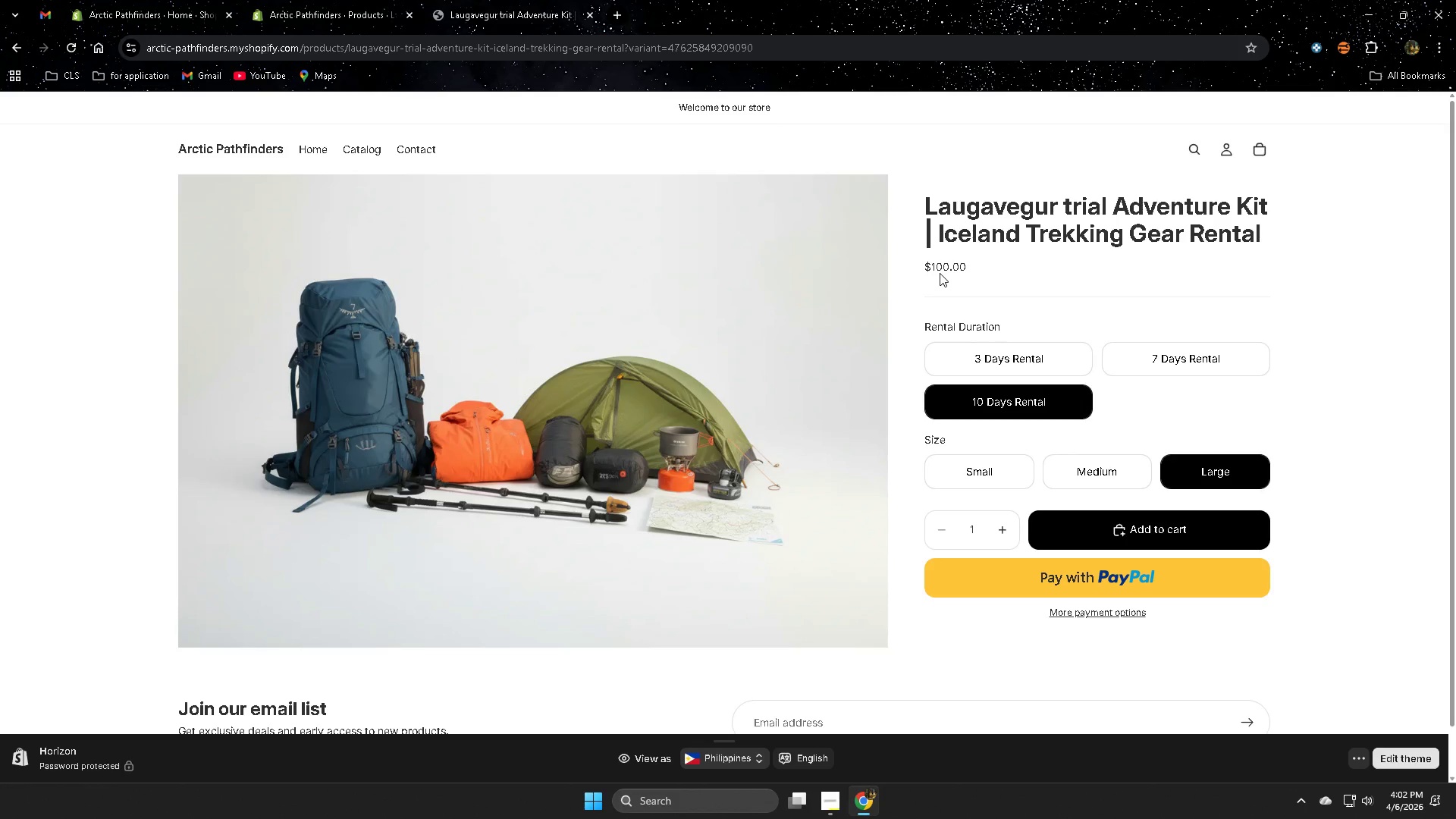 
wait(13.31)
 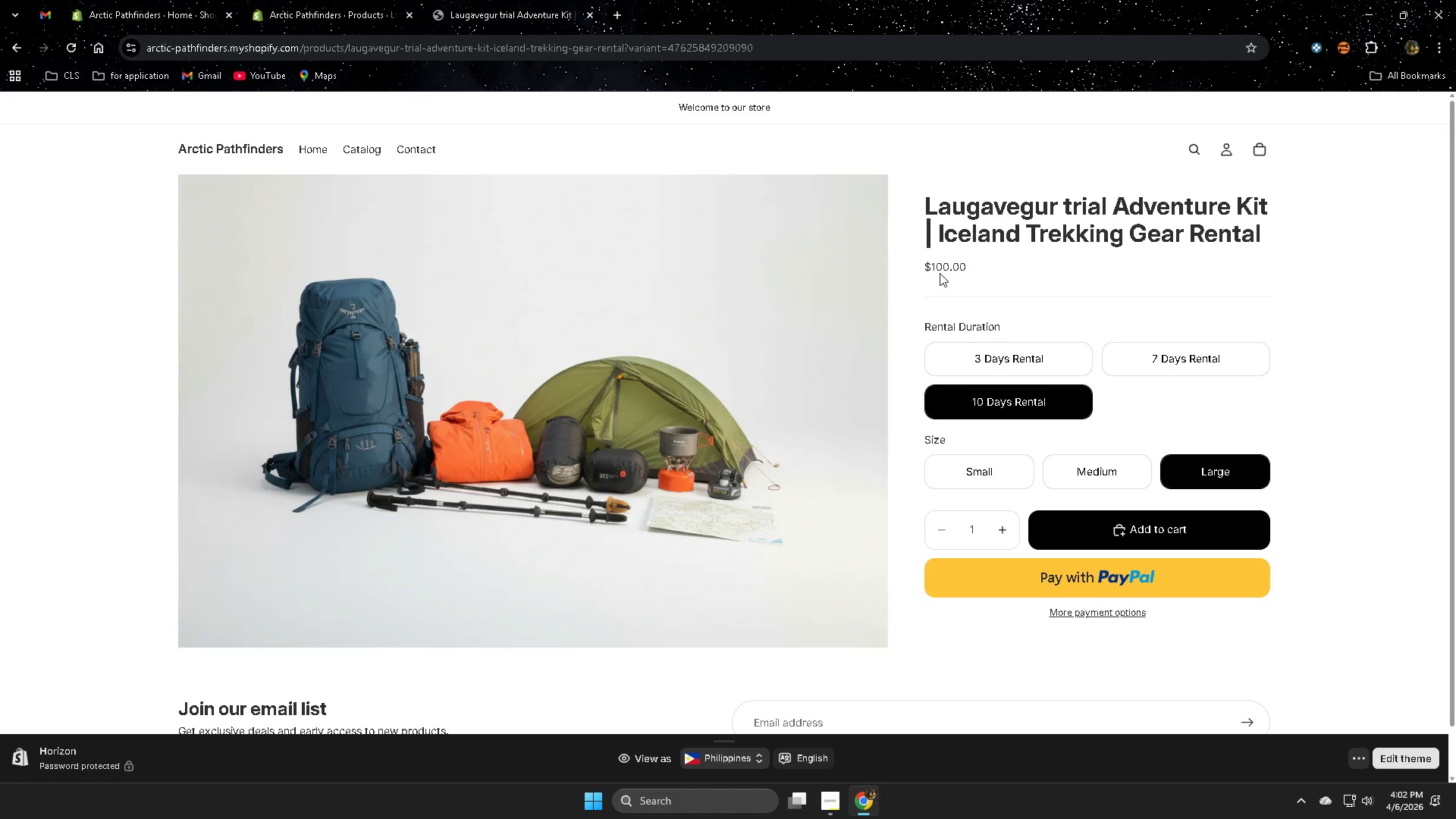 
left_click([1034, 361])
 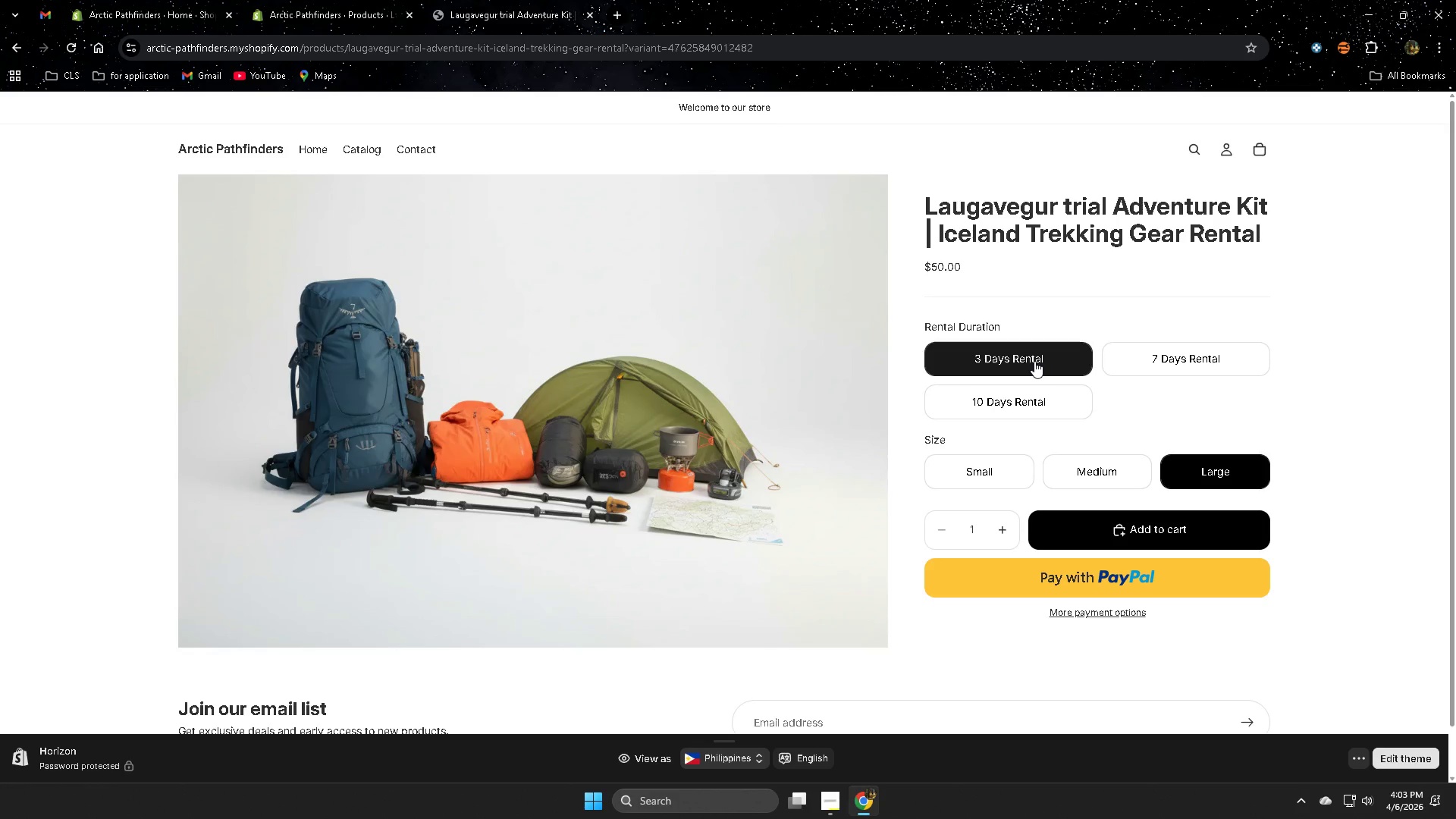 
wait(9.17)
 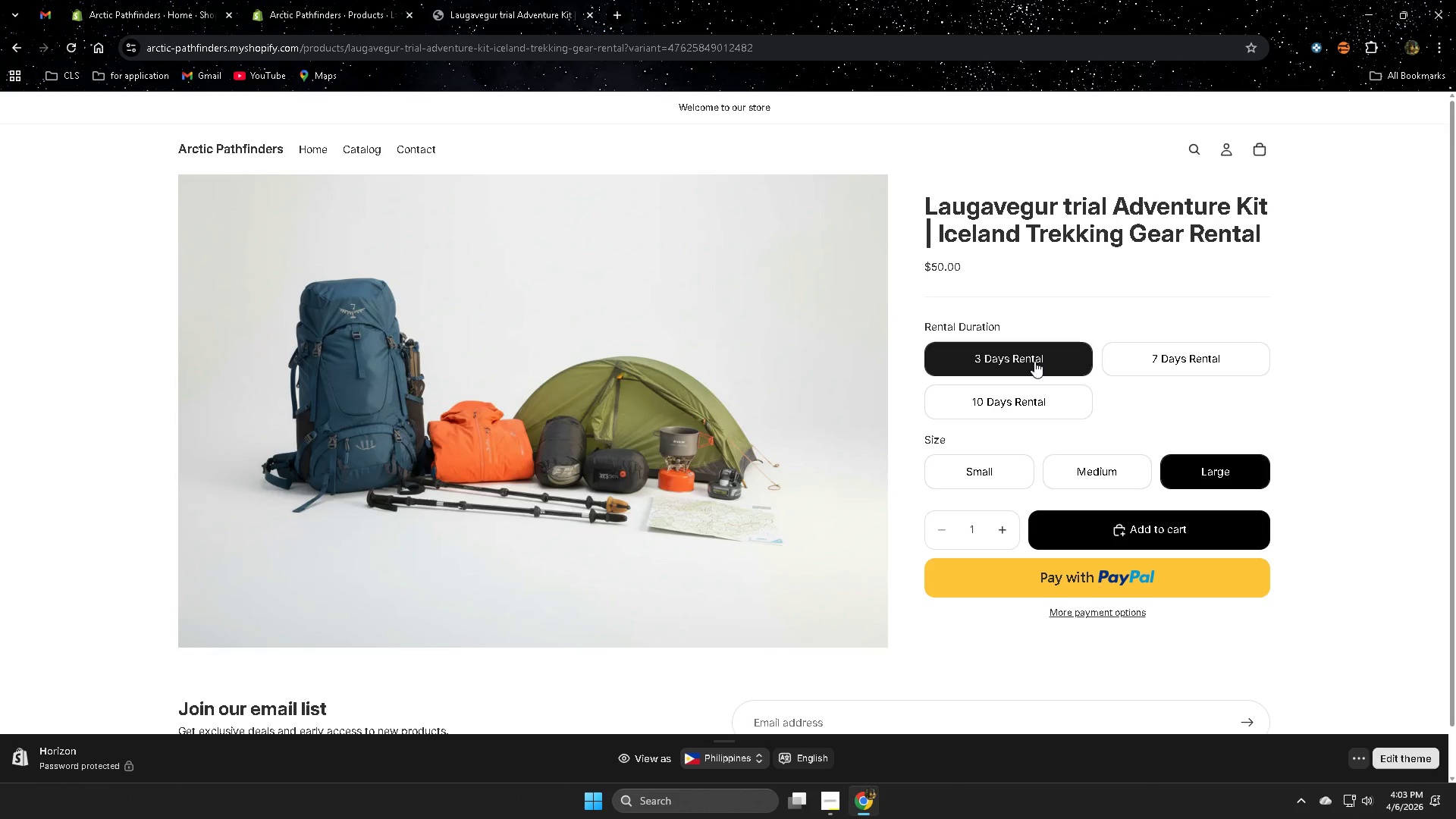 
left_click([327, 0])
 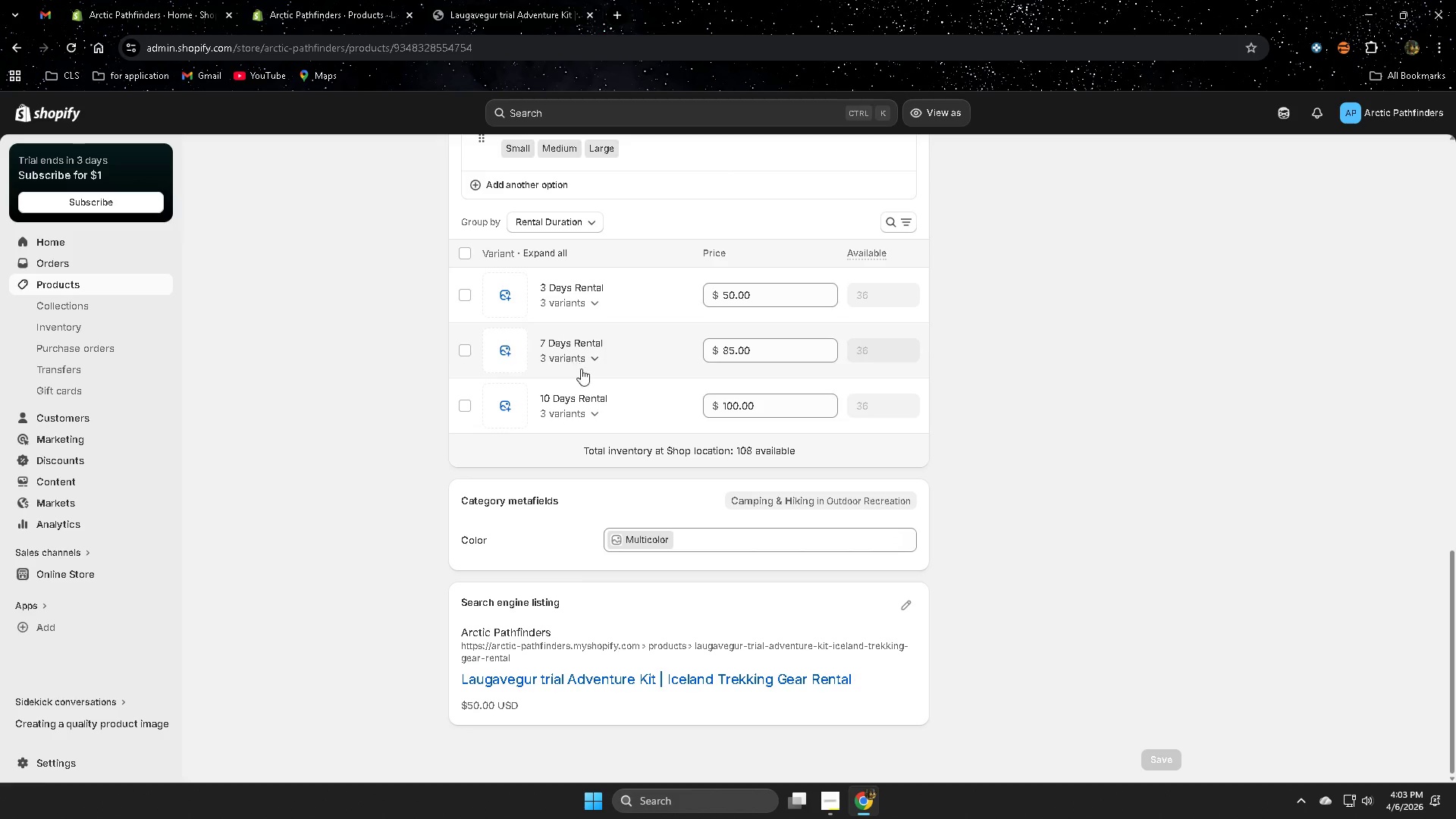 
left_click([592, 303])
 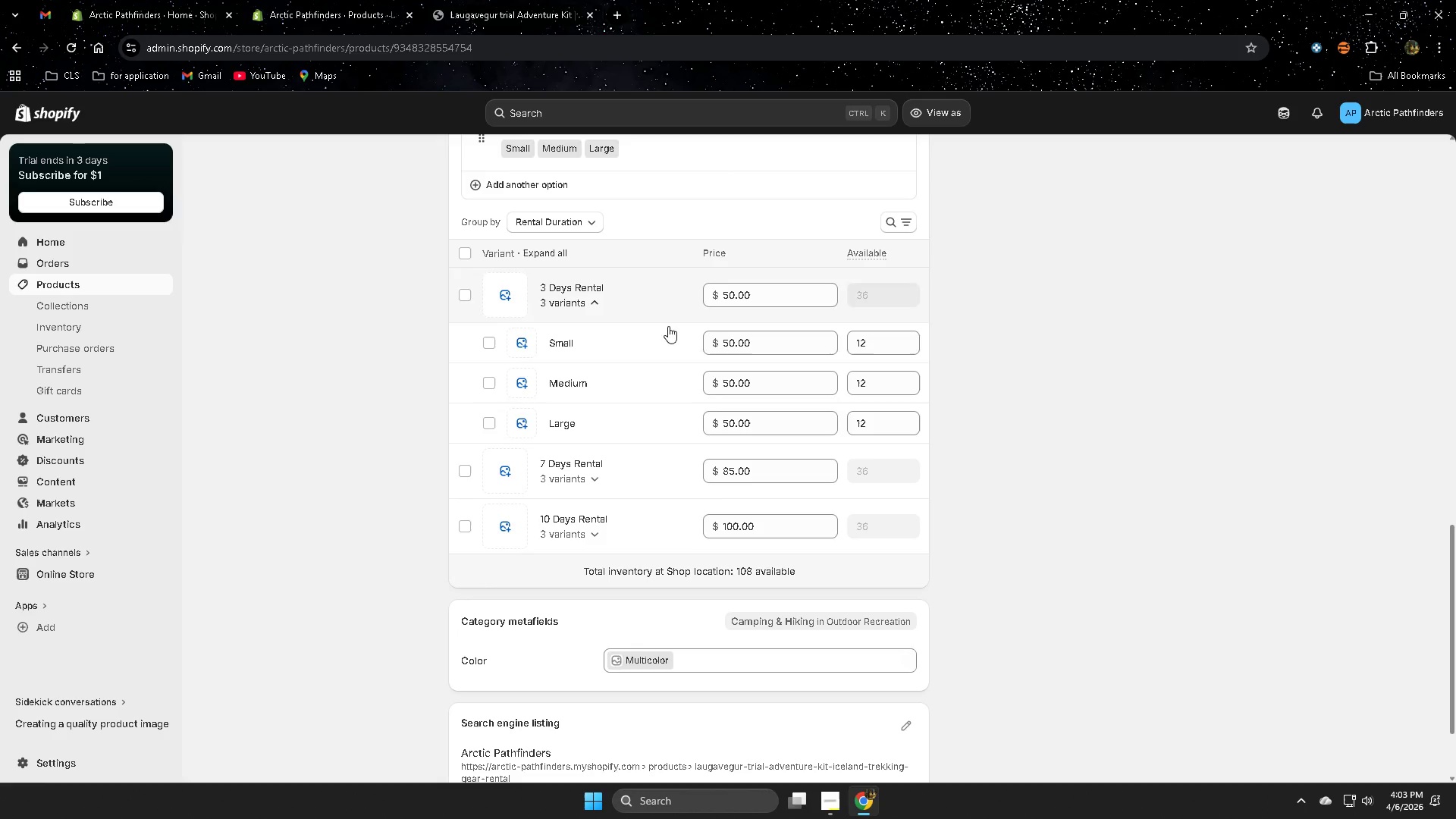 
left_click([592, 477])
 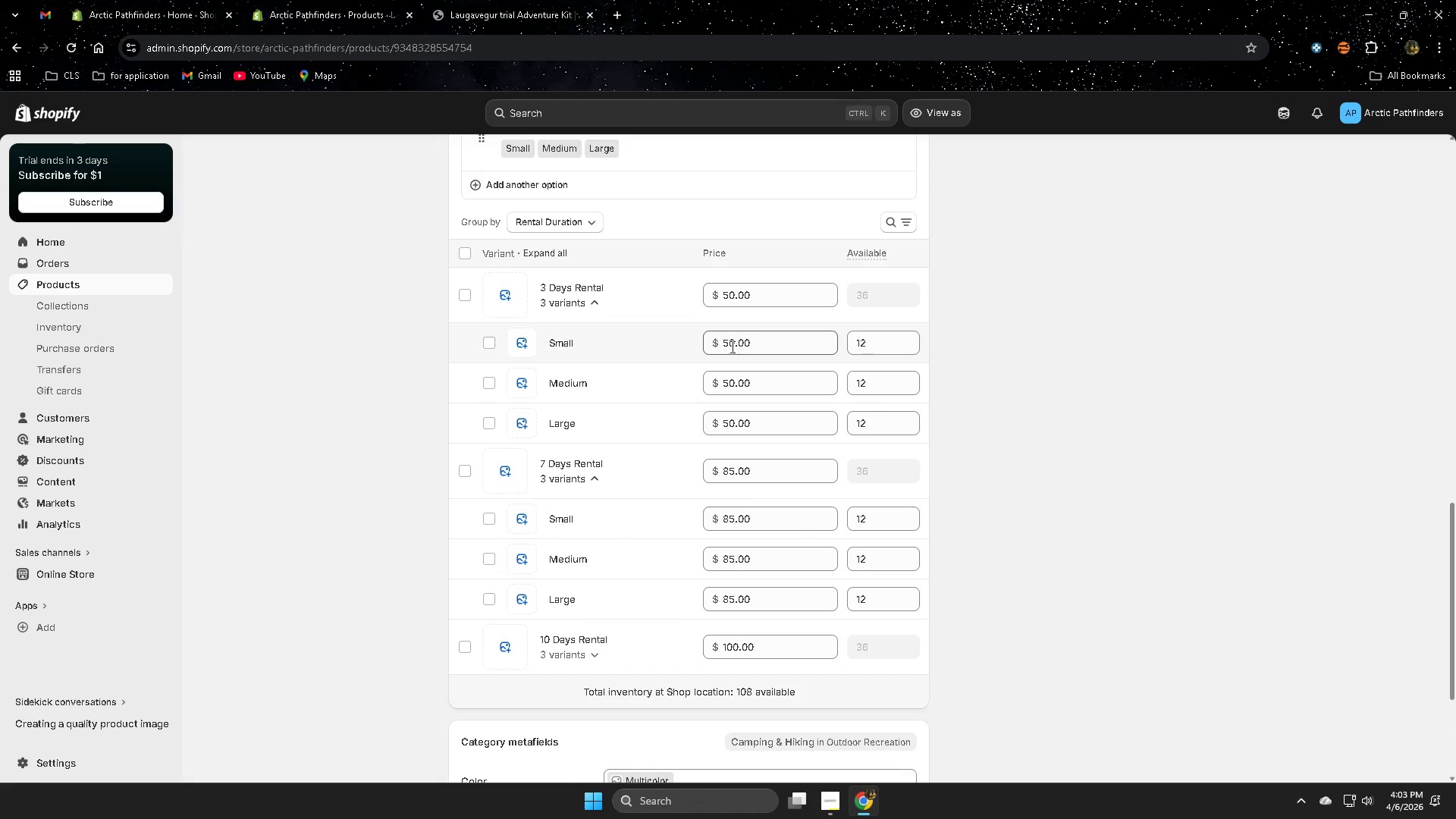 
left_click_drag(start_coordinate=[755, 343], to_coordinate=[724, 343])
 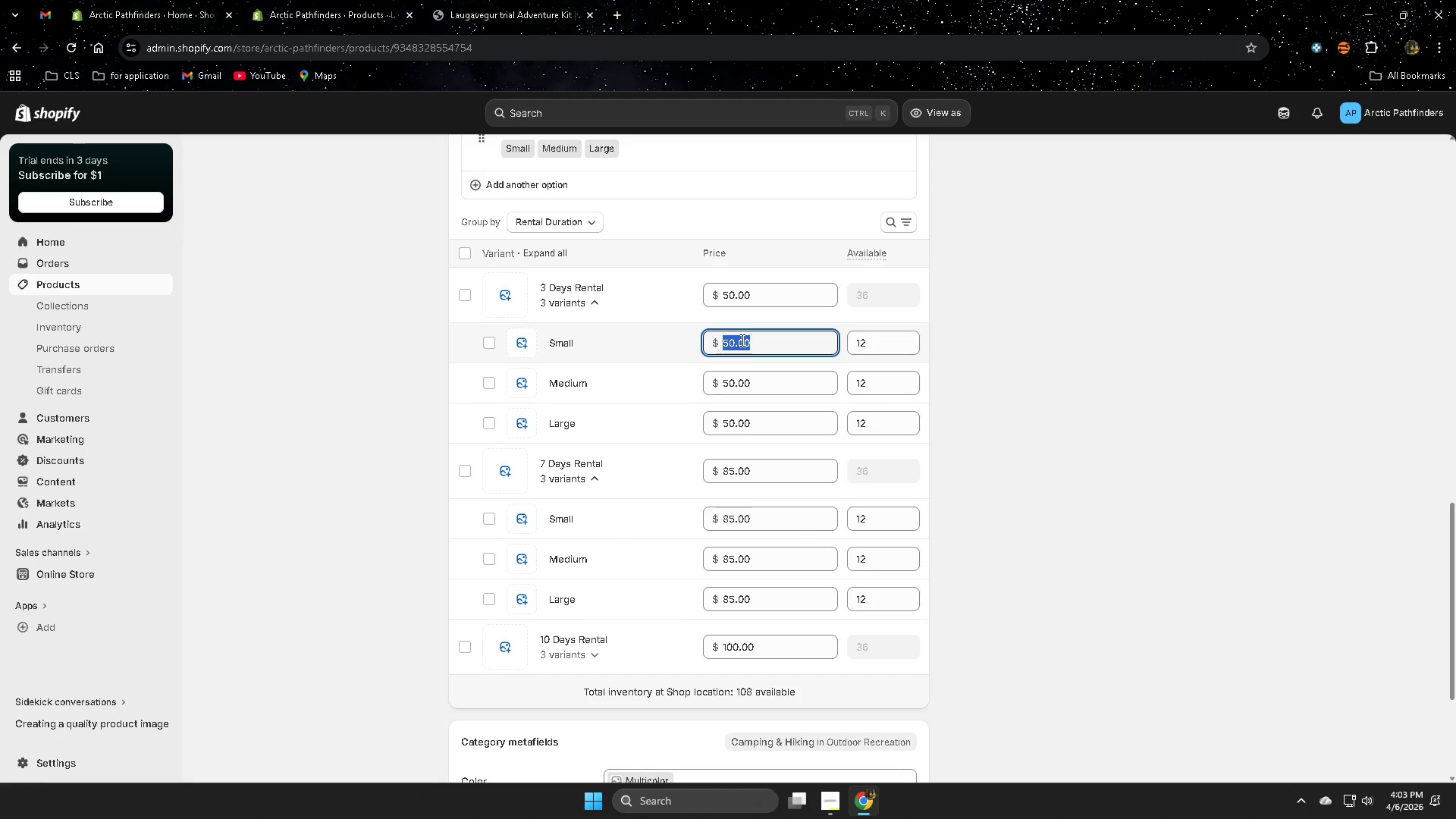 
key(Numpad2)
 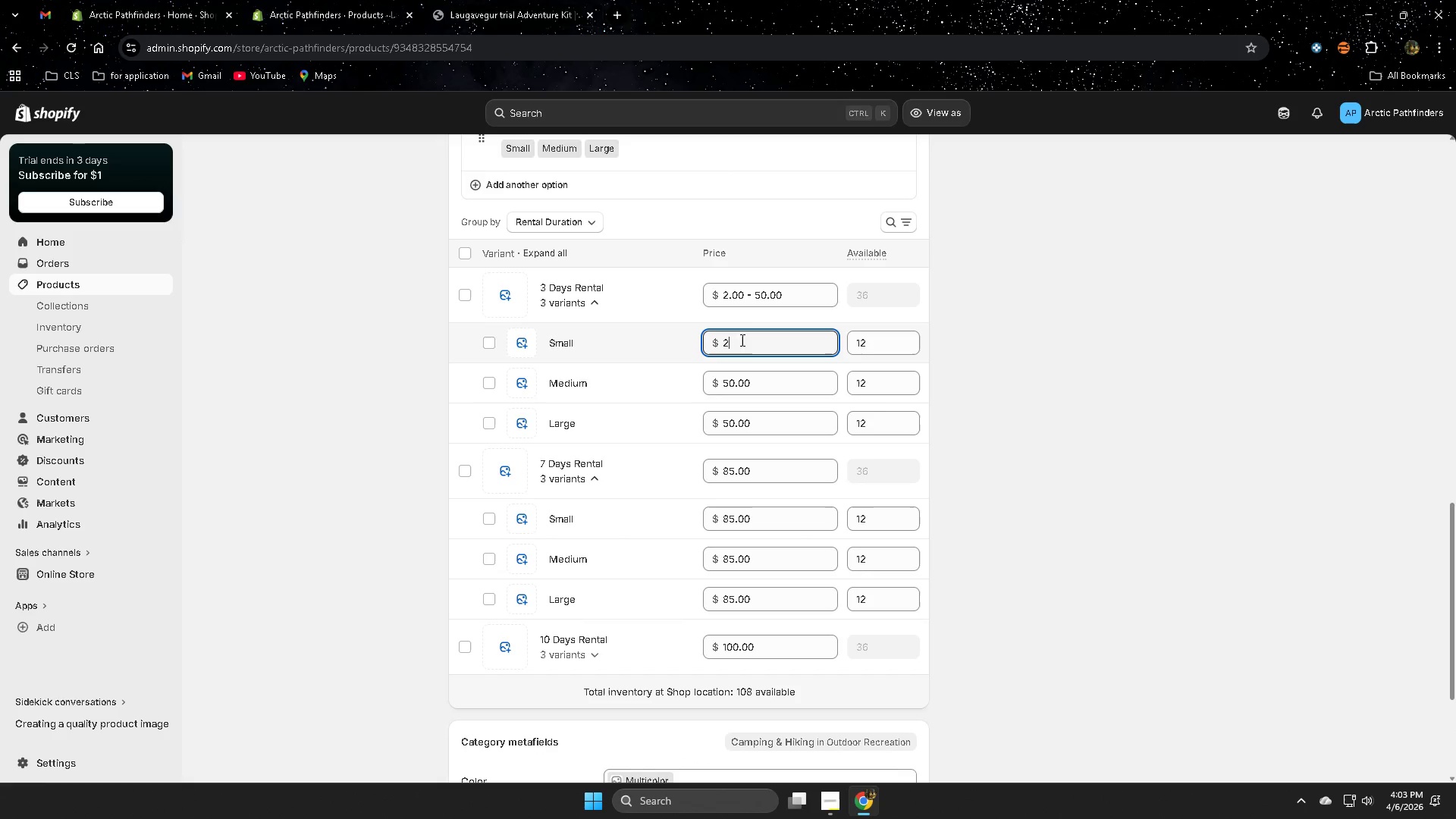 
key(Numpad5)
 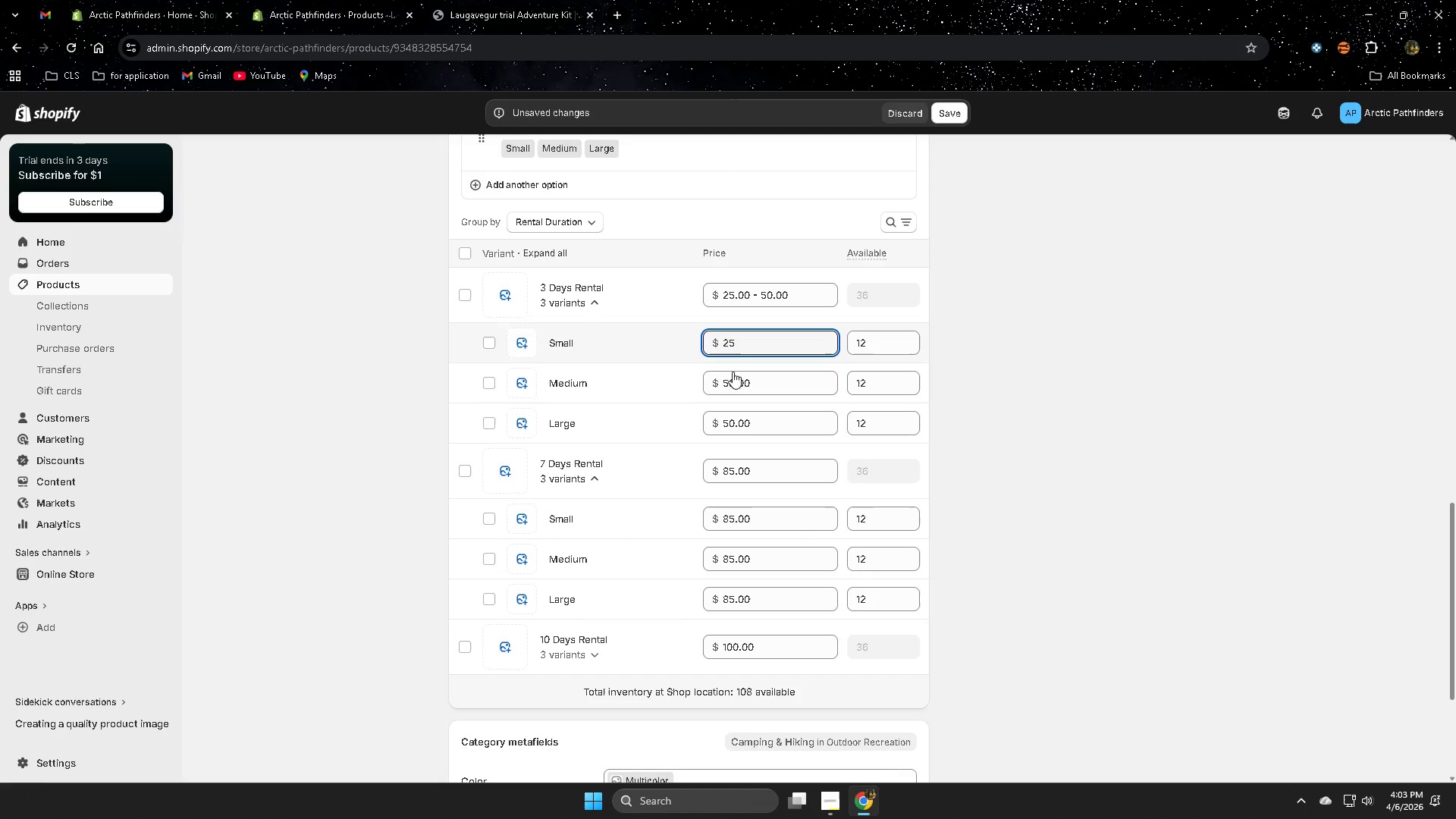 
left_click([733, 384])
 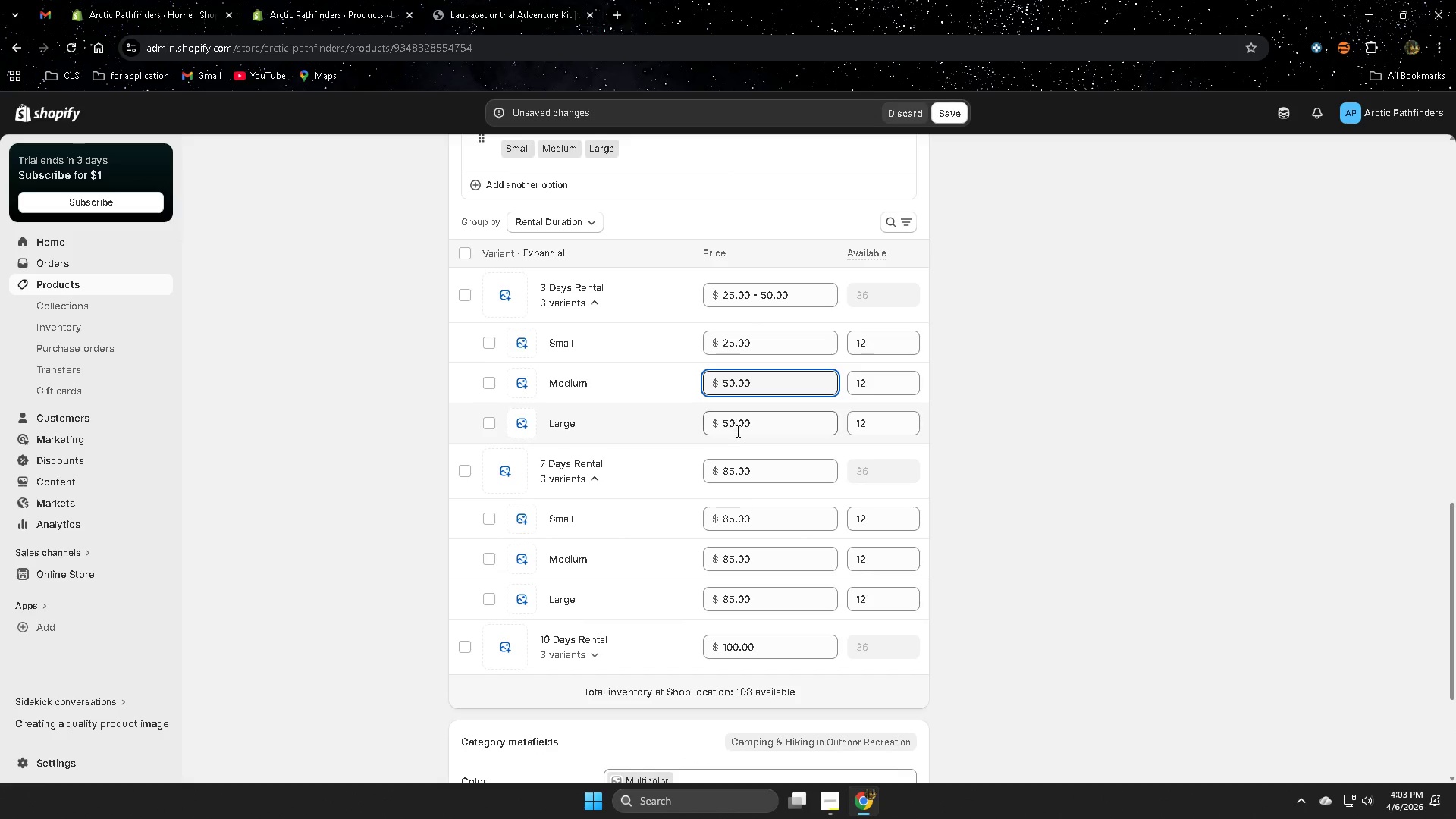 
left_click([736, 429])
 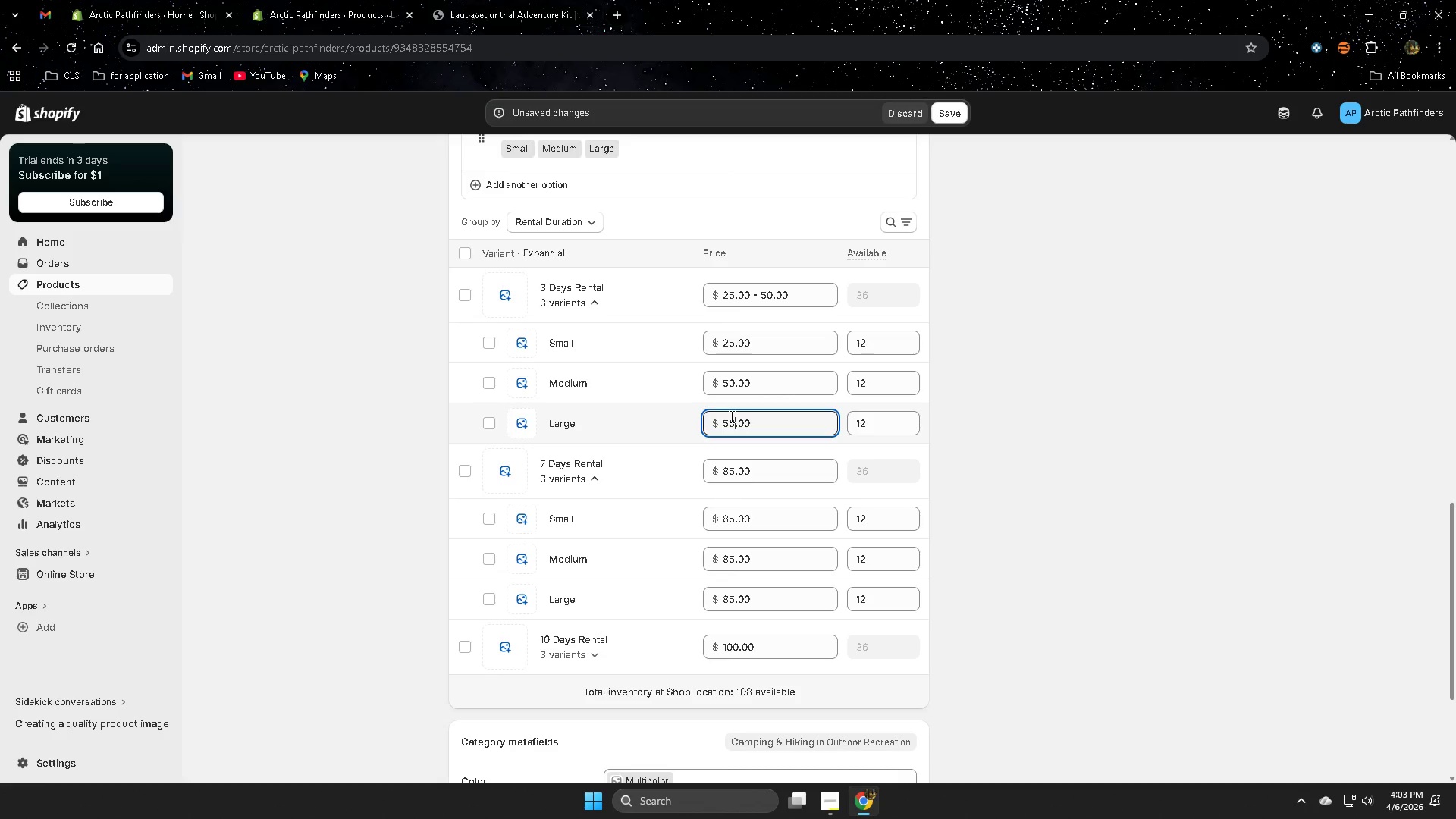 
key(Backspace)
 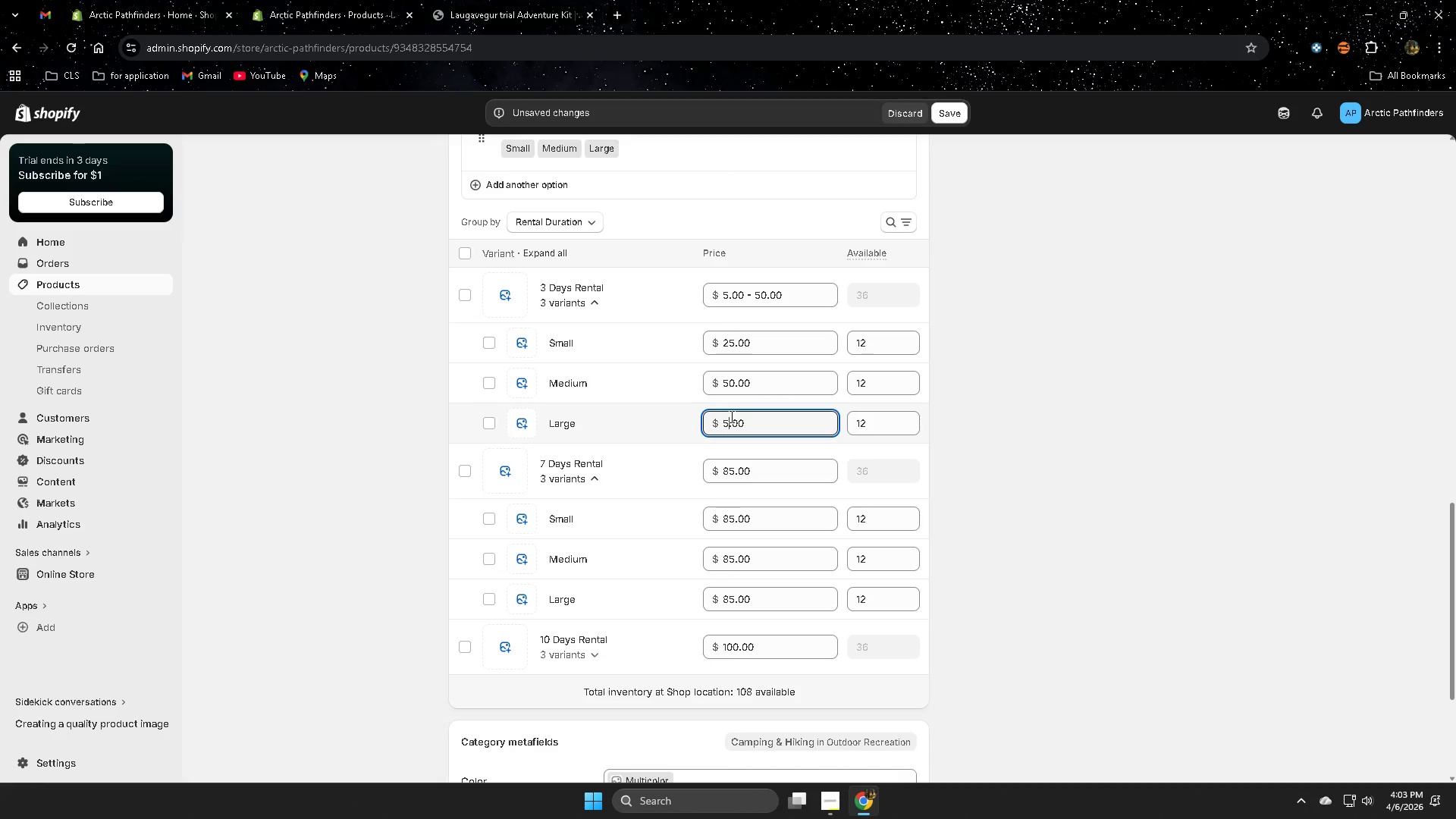 
key(Backspace)
 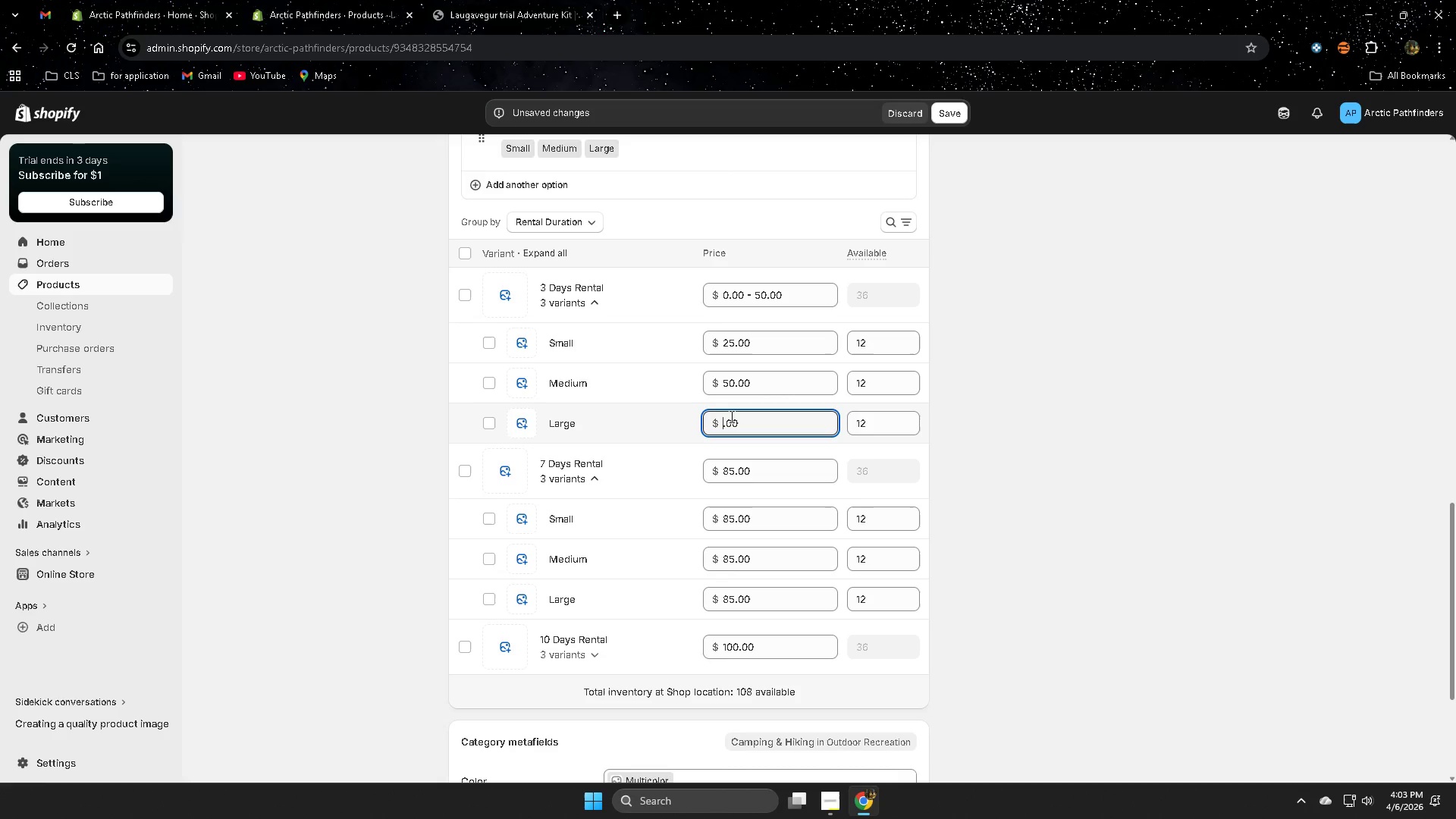 
key(Numpad7)
 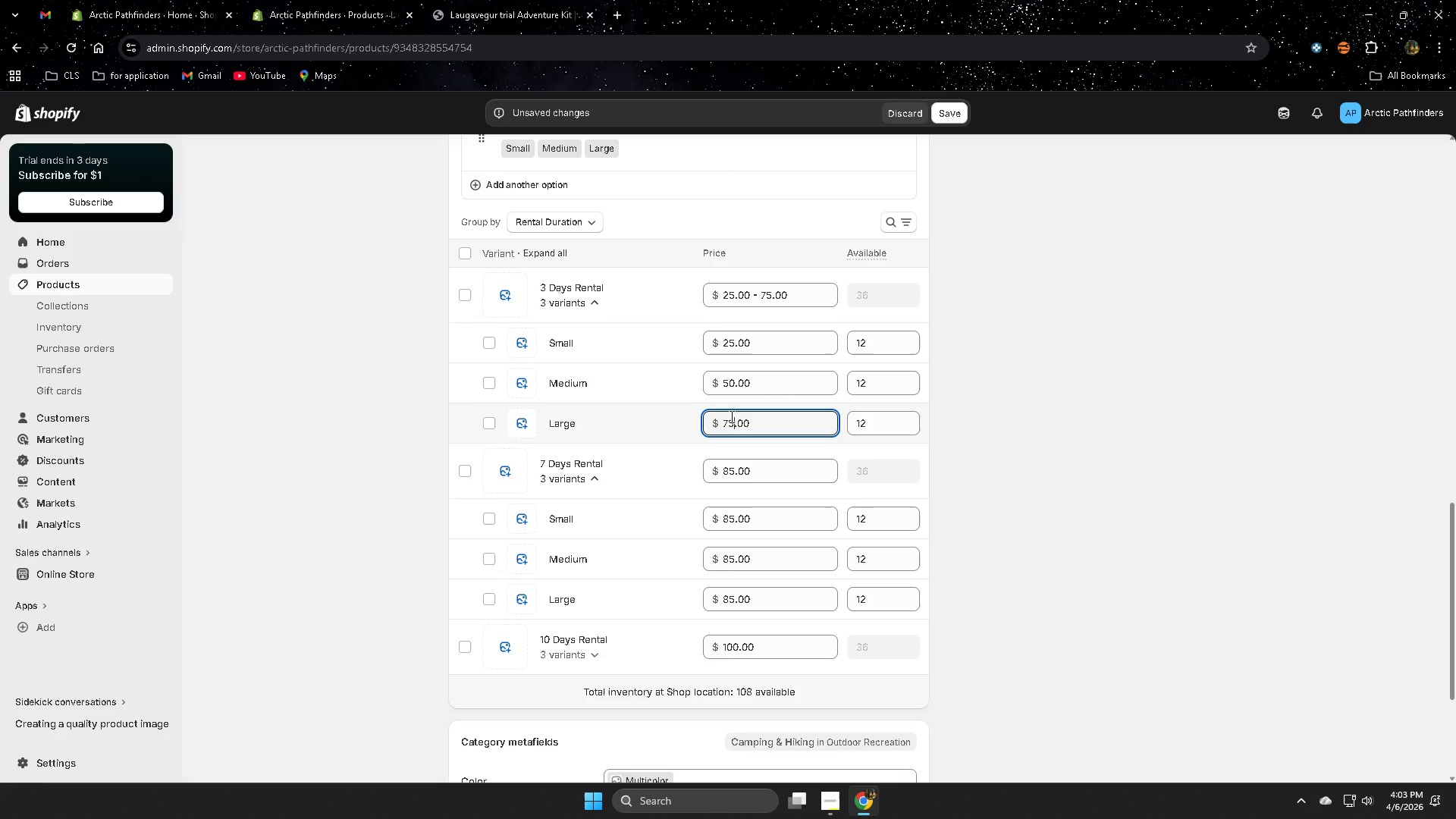 
key(Numpad5)
 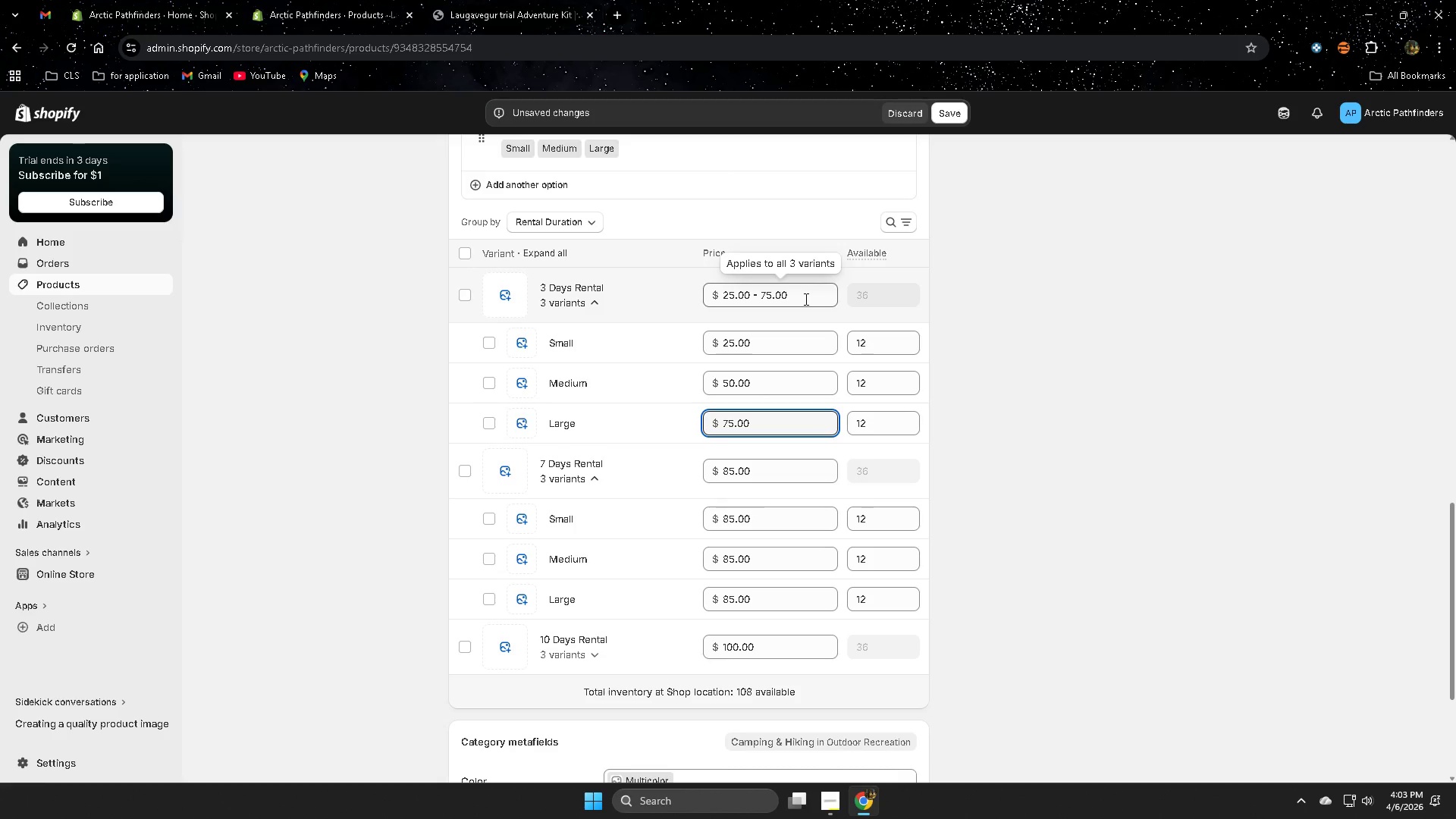 
wait(6.73)
 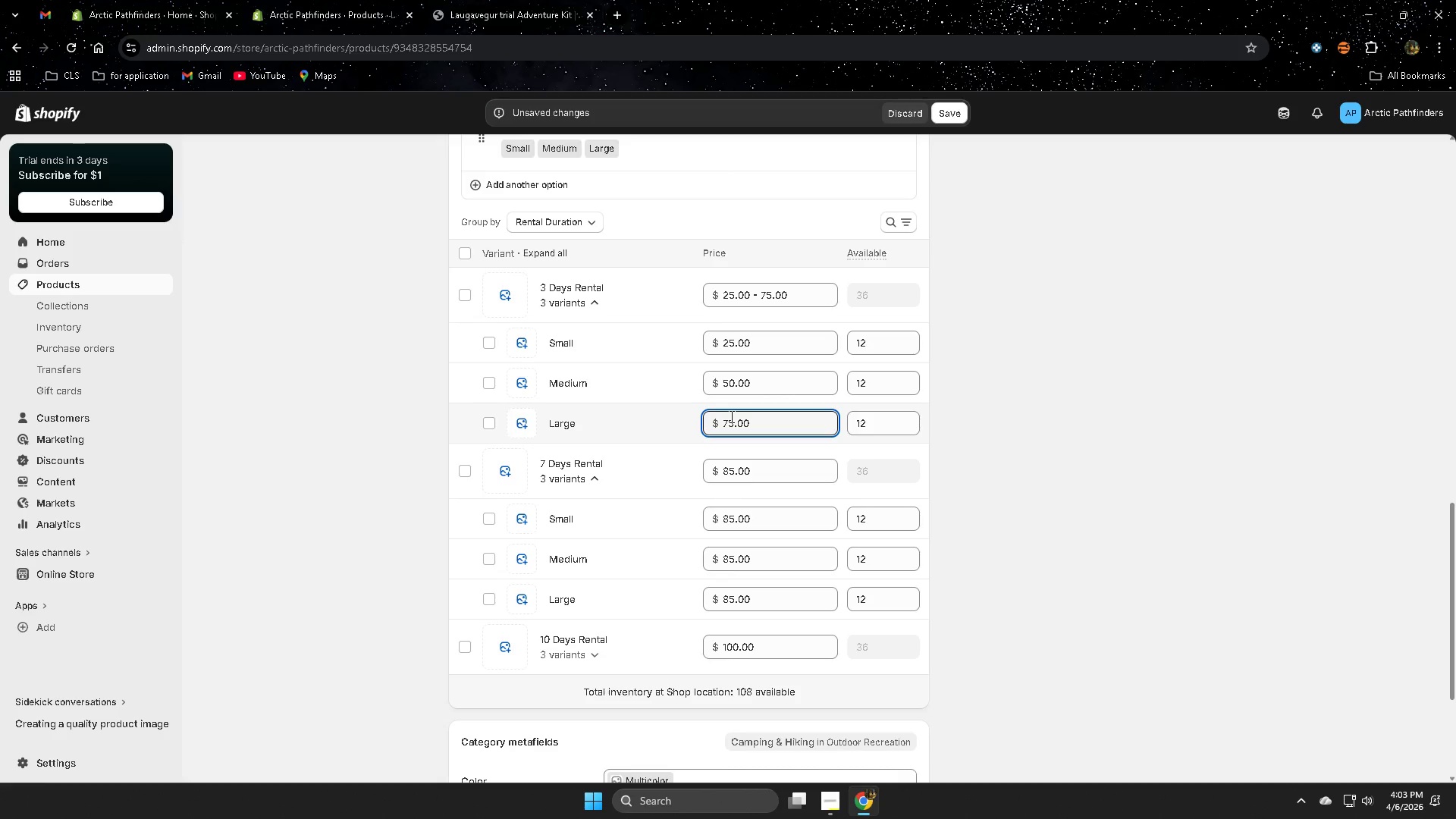 
left_click([679, 318])
 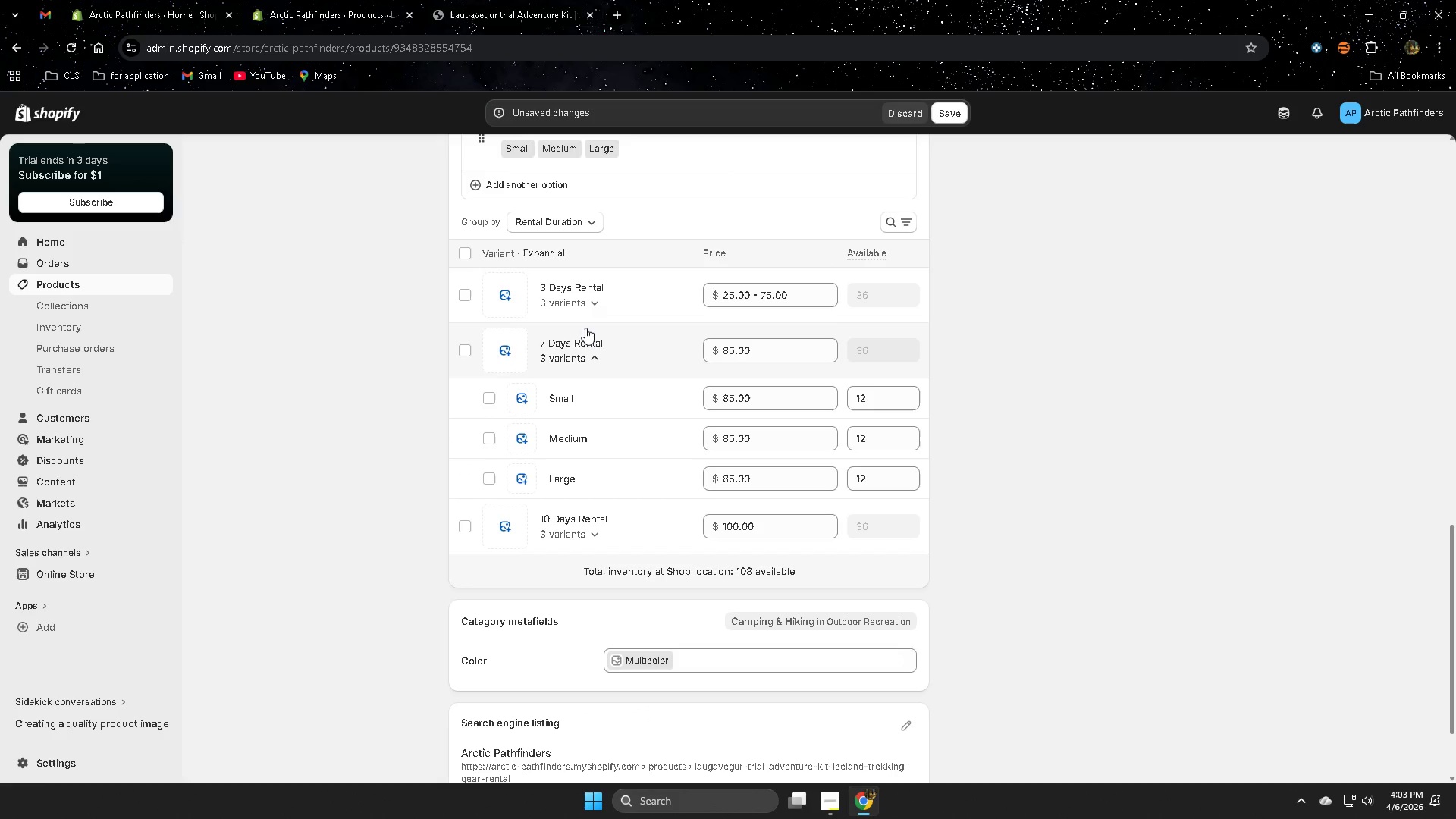 
left_click([594, 304])
 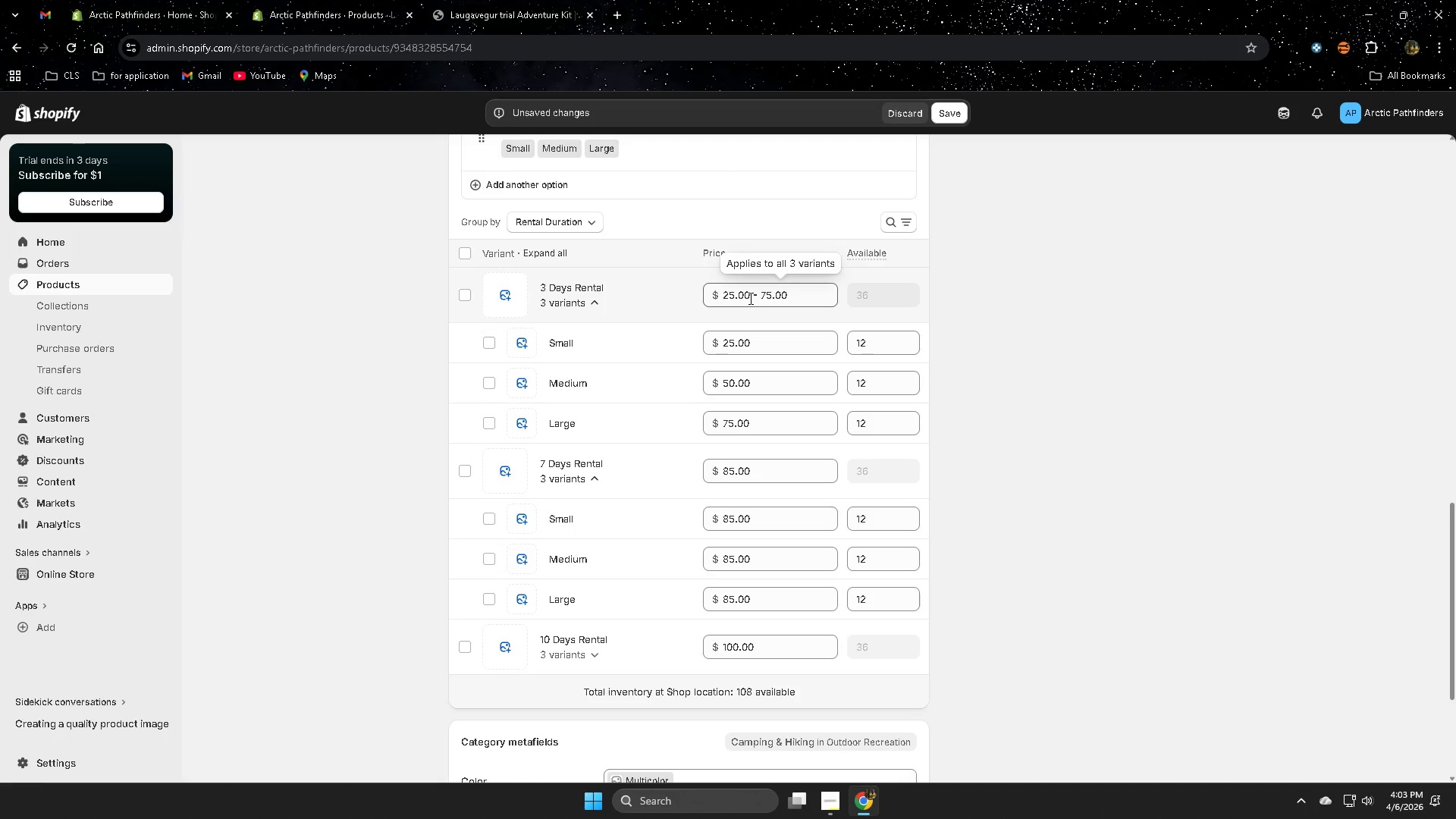 
left_click([749, 298])
 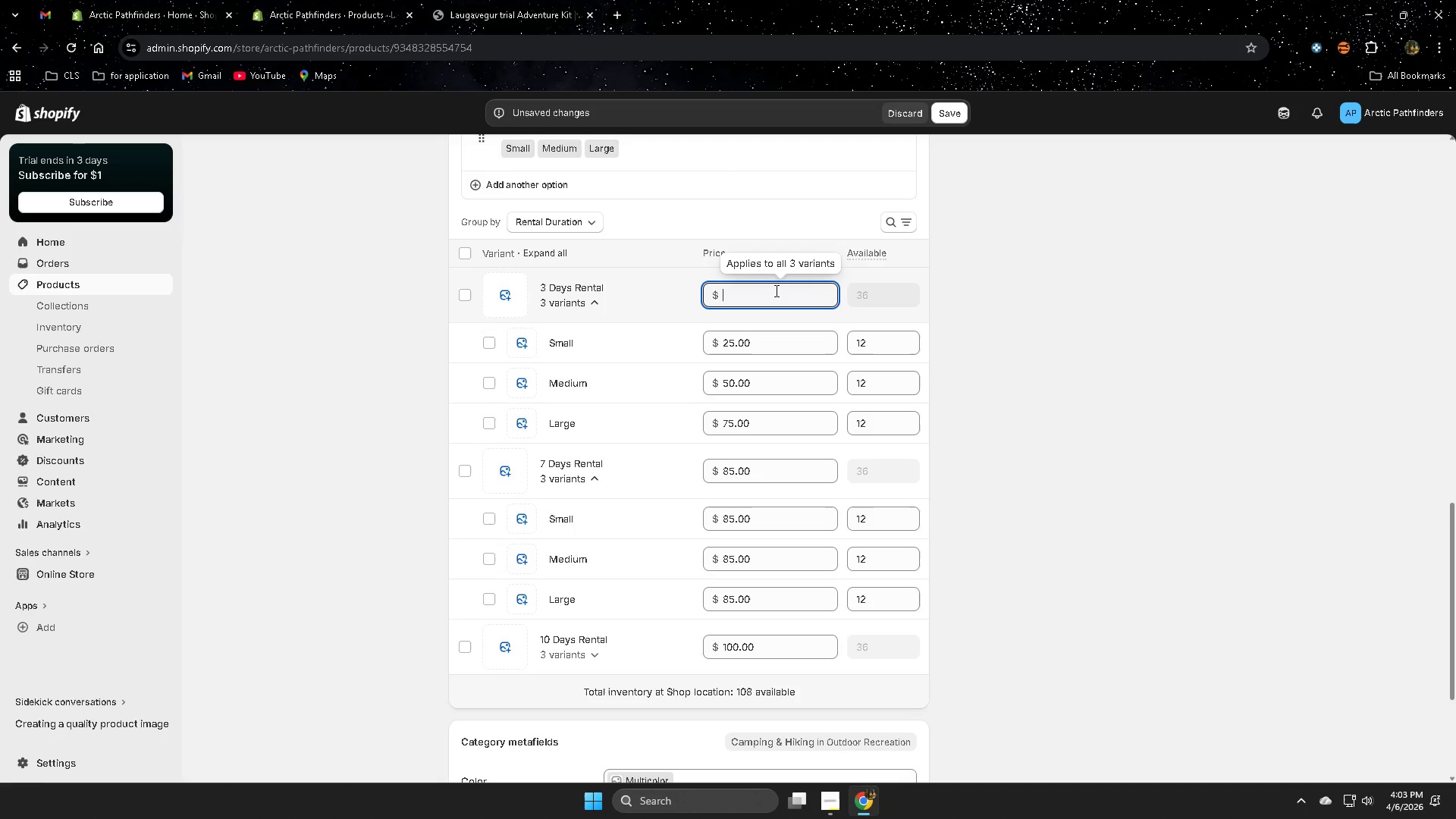 
key(Numpad5)
 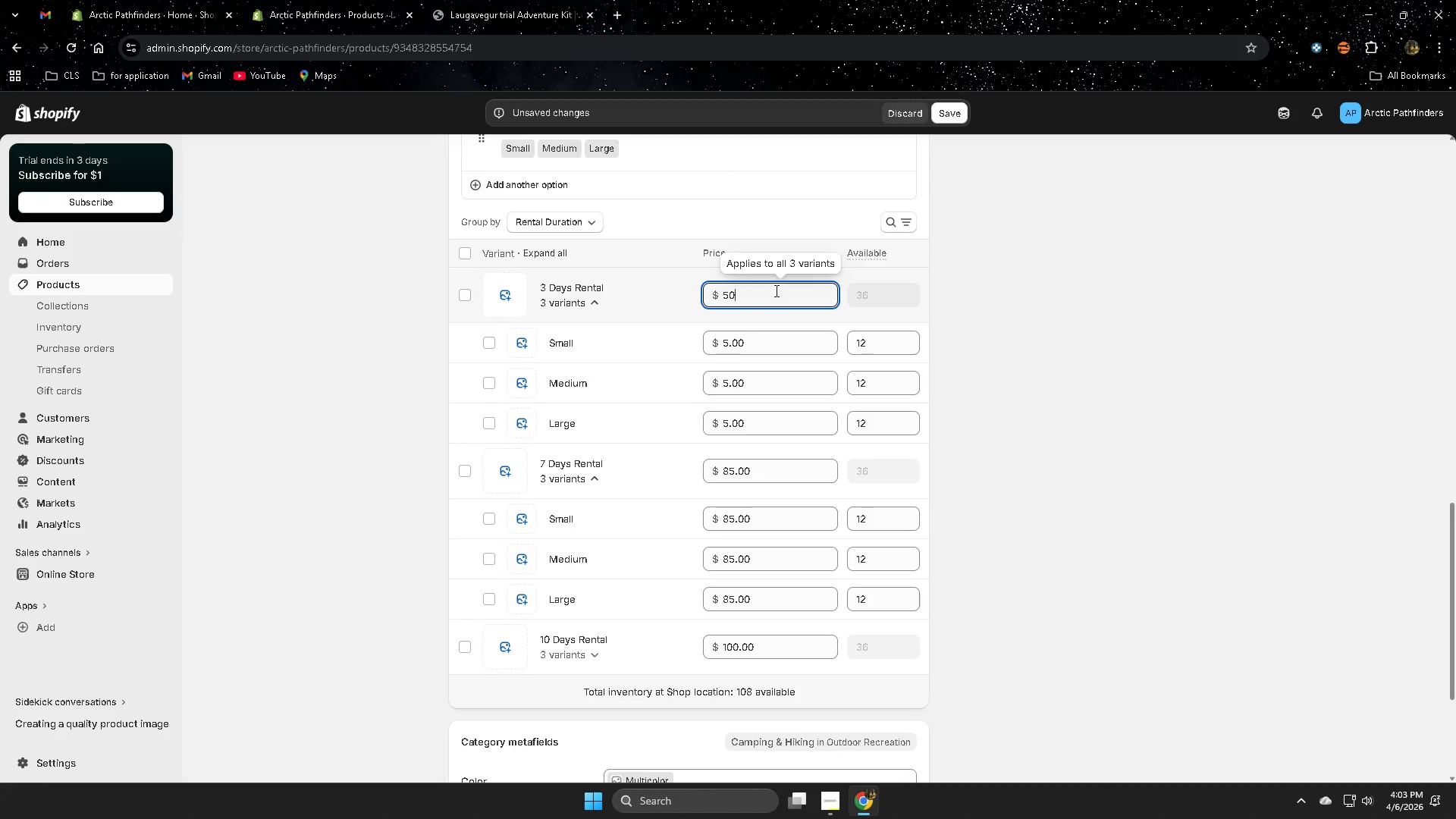 
key(Numpad0)
 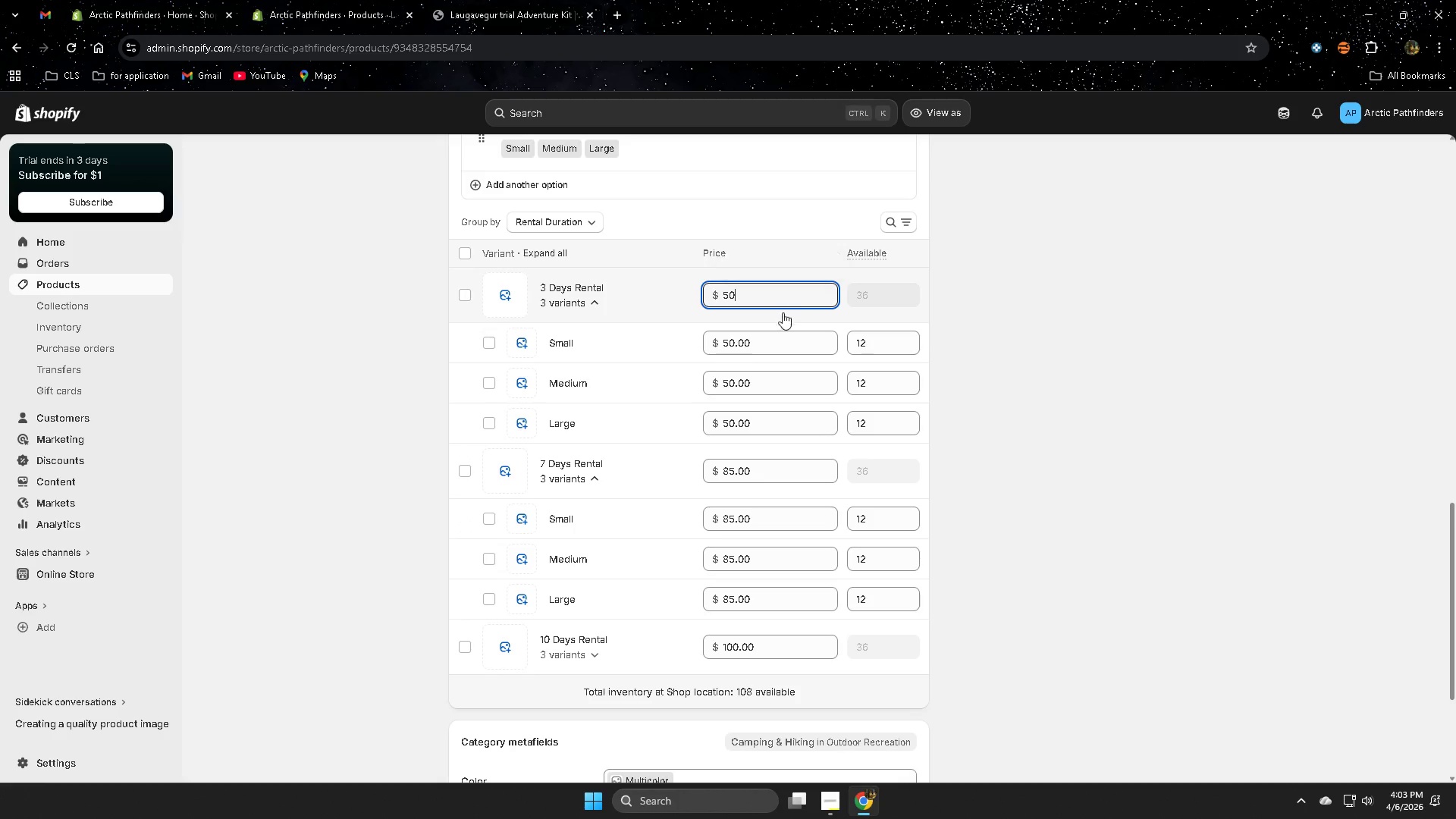 
left_click([653, 313])
 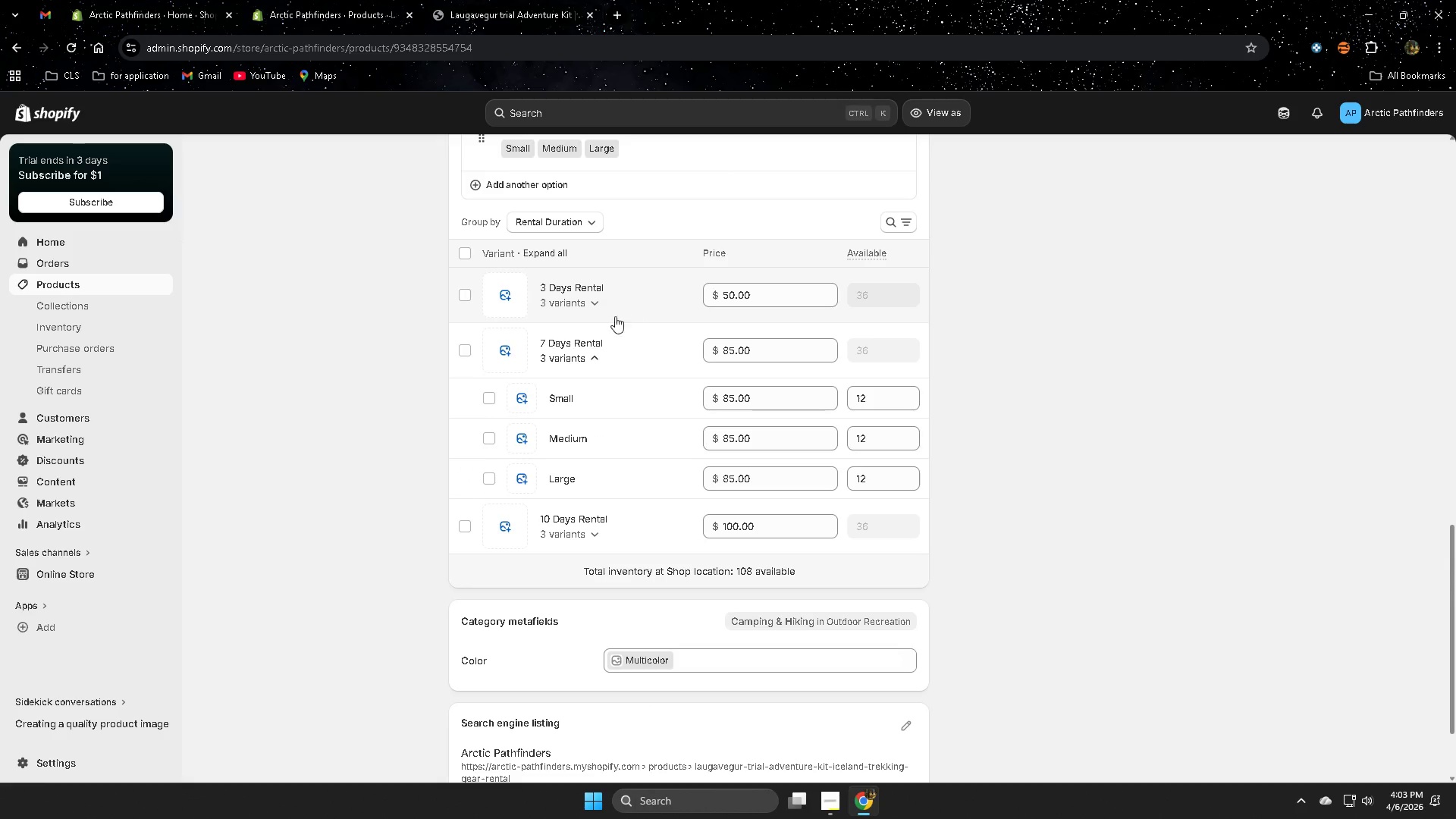 
left_click([594, 303])
 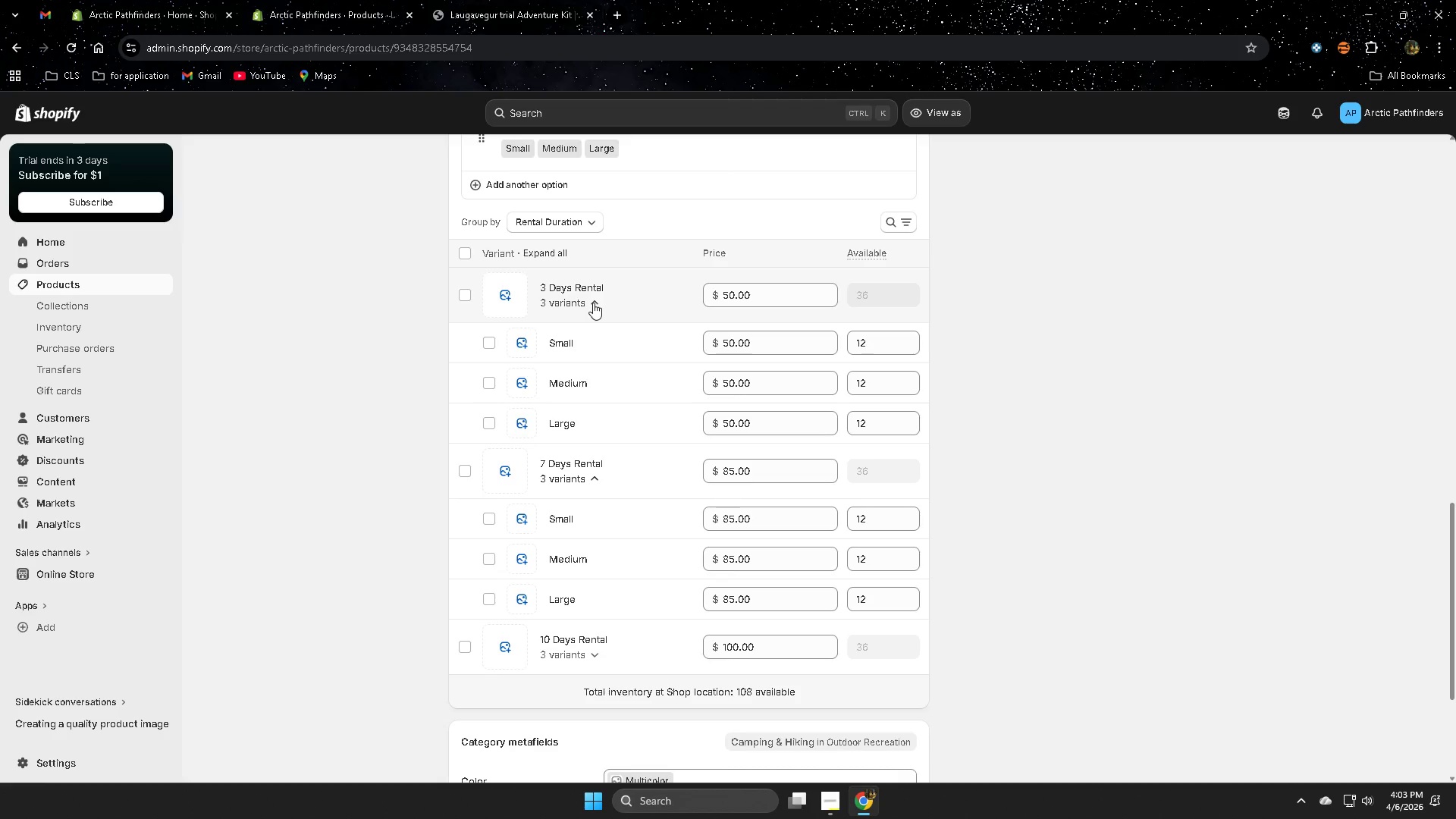 
left_click([735, 336])
 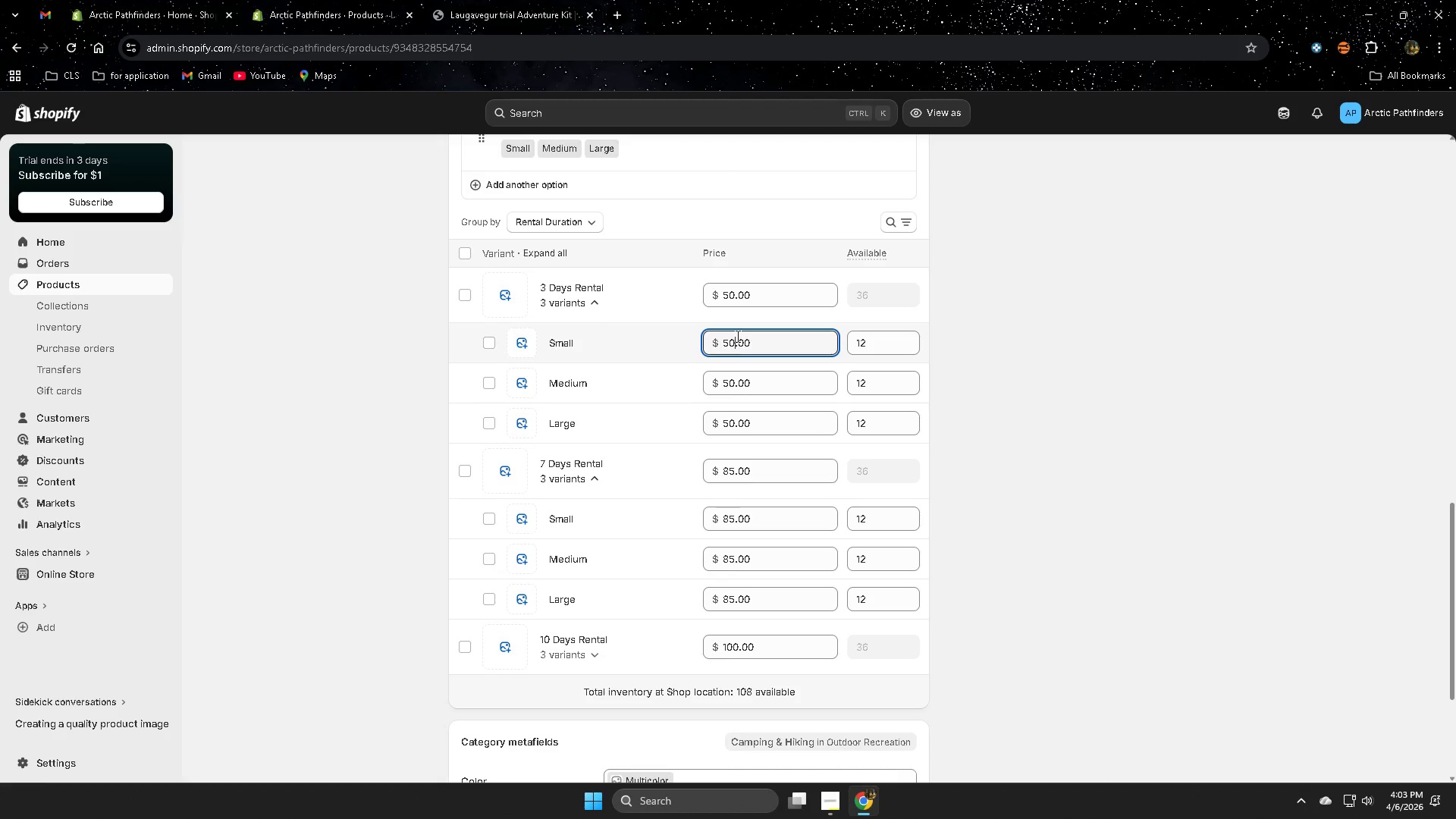 
left_click_drag(start_coordinate=[758, 343], to_coordinate=[704, 343])
 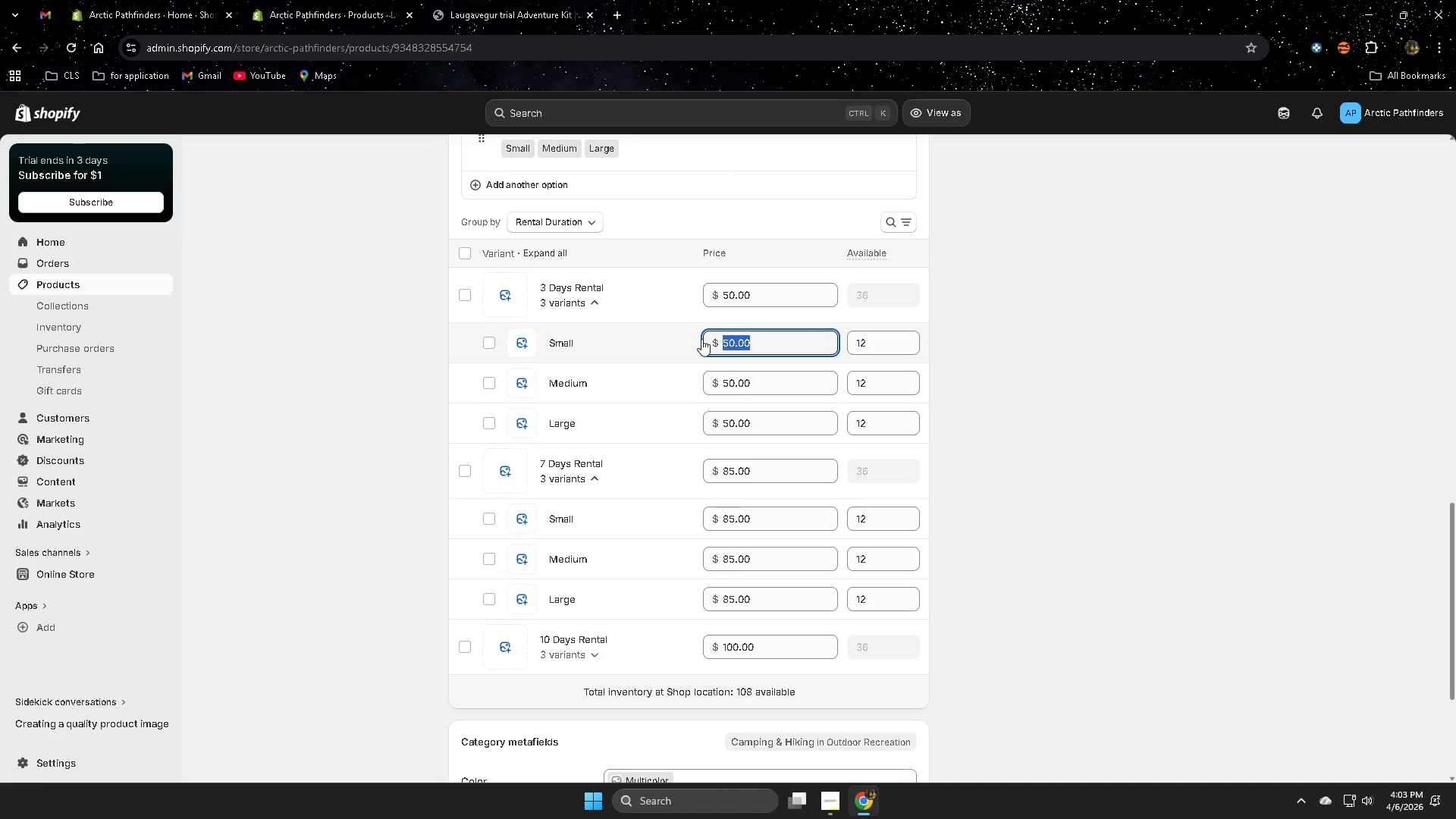 
key(Numpad1)
 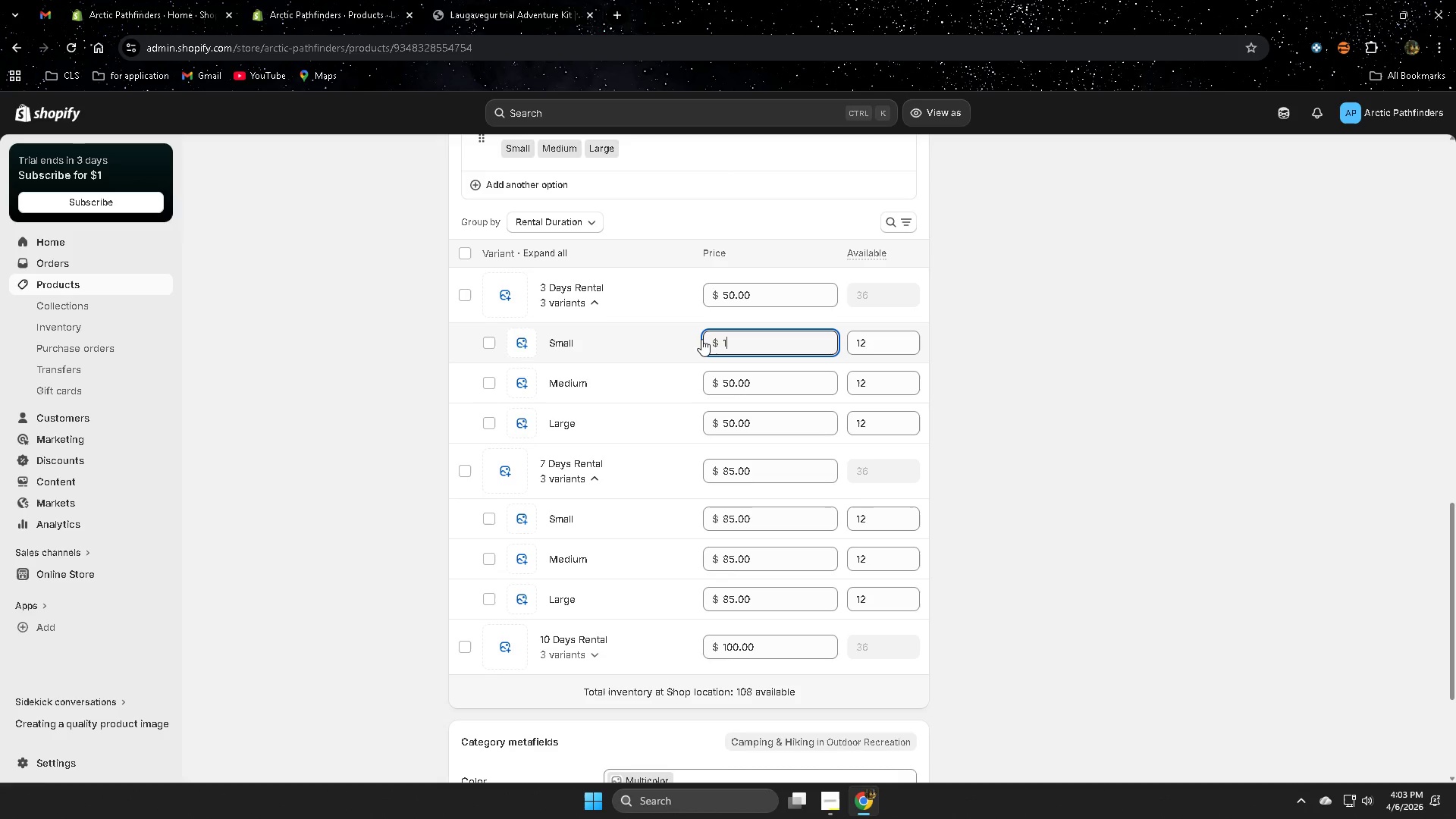 
key(Numpad0)
 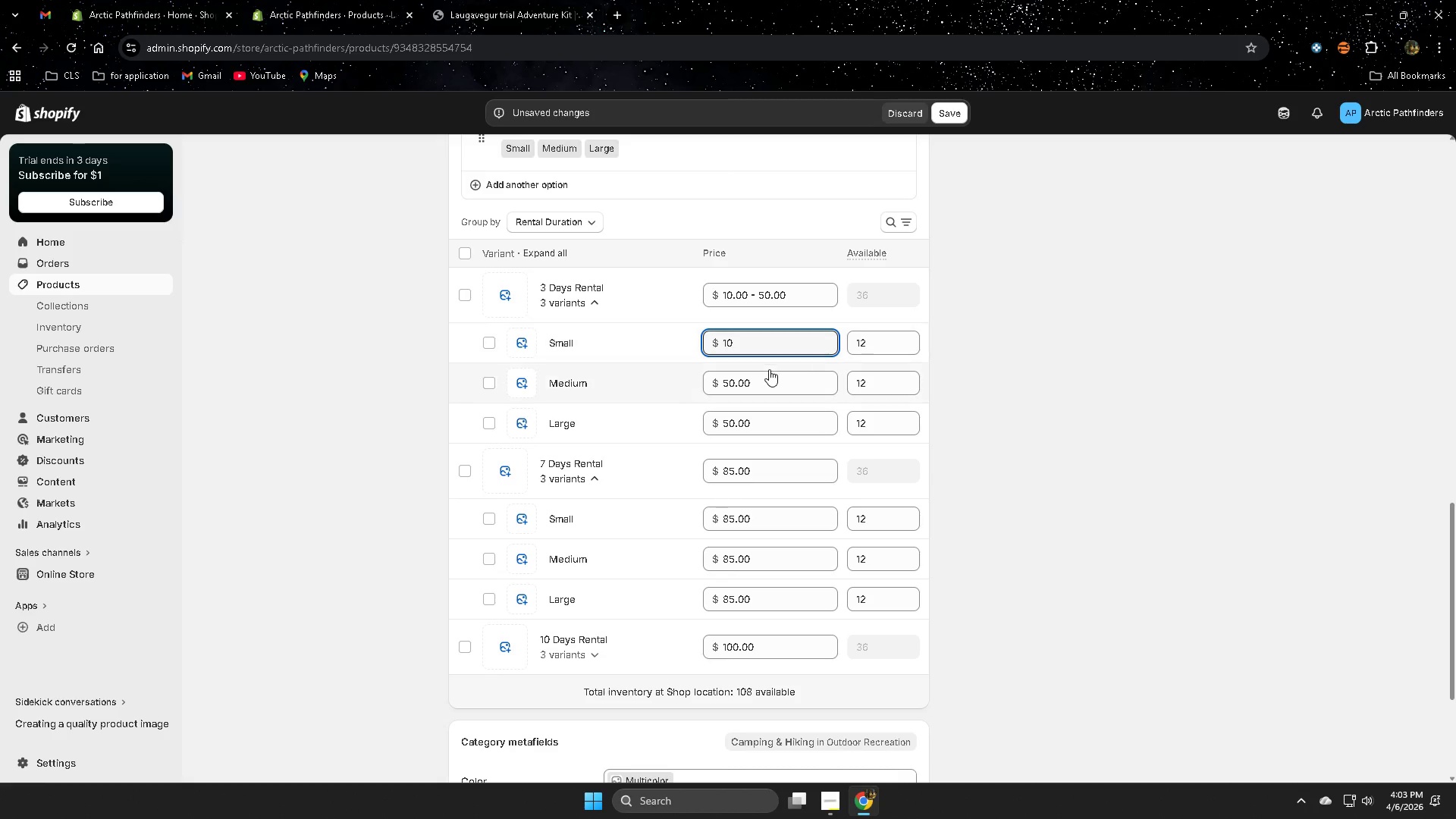 
left_click_drag(start_coordinate=[765, 379], to_coordinate=[722, 384])
 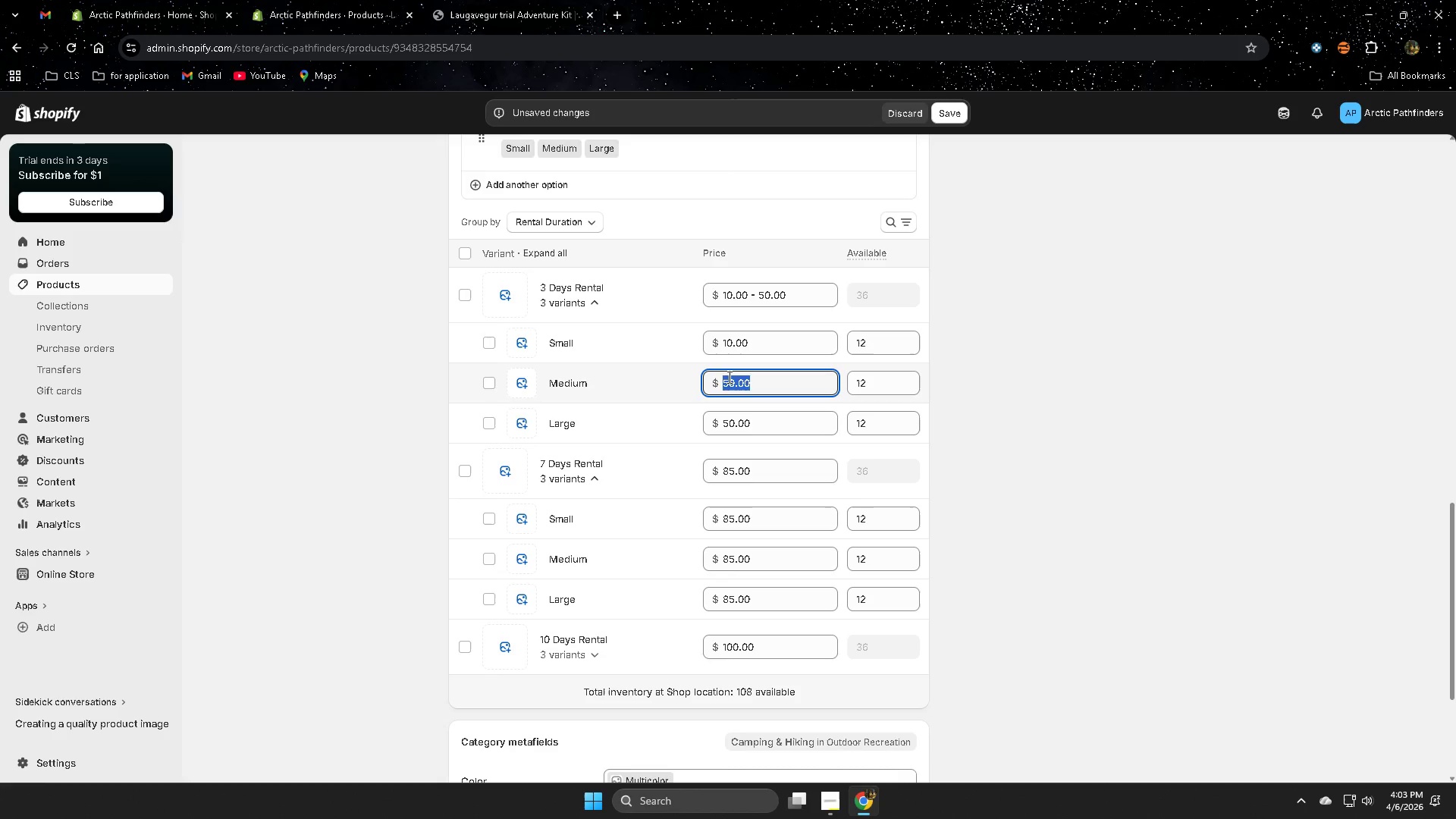 
key(Numpad2)
 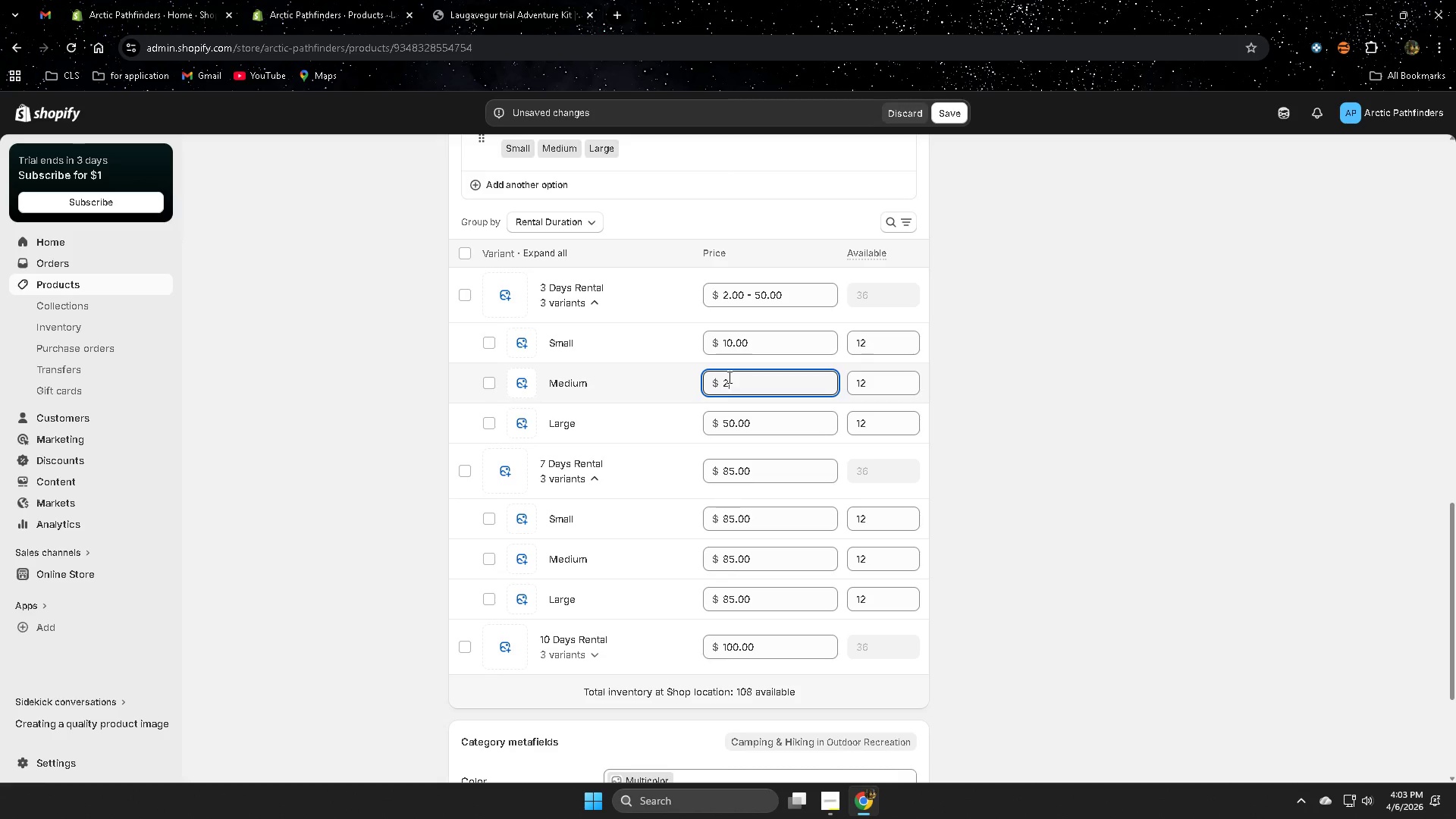 
key(Numpad0)
 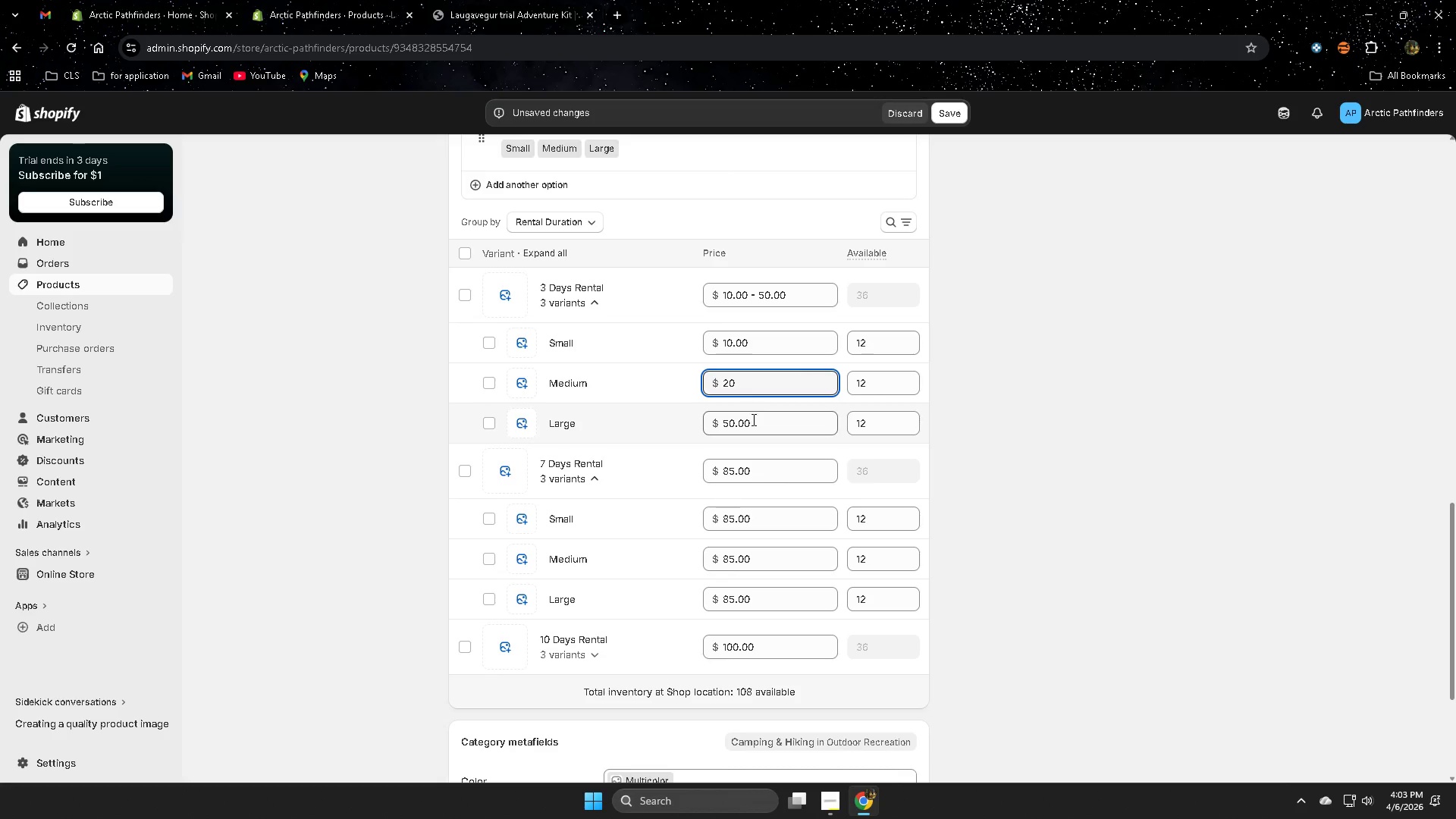 
left_click_drag(start_coordinate=[763, 425], to_coordinate=[726, 427])
 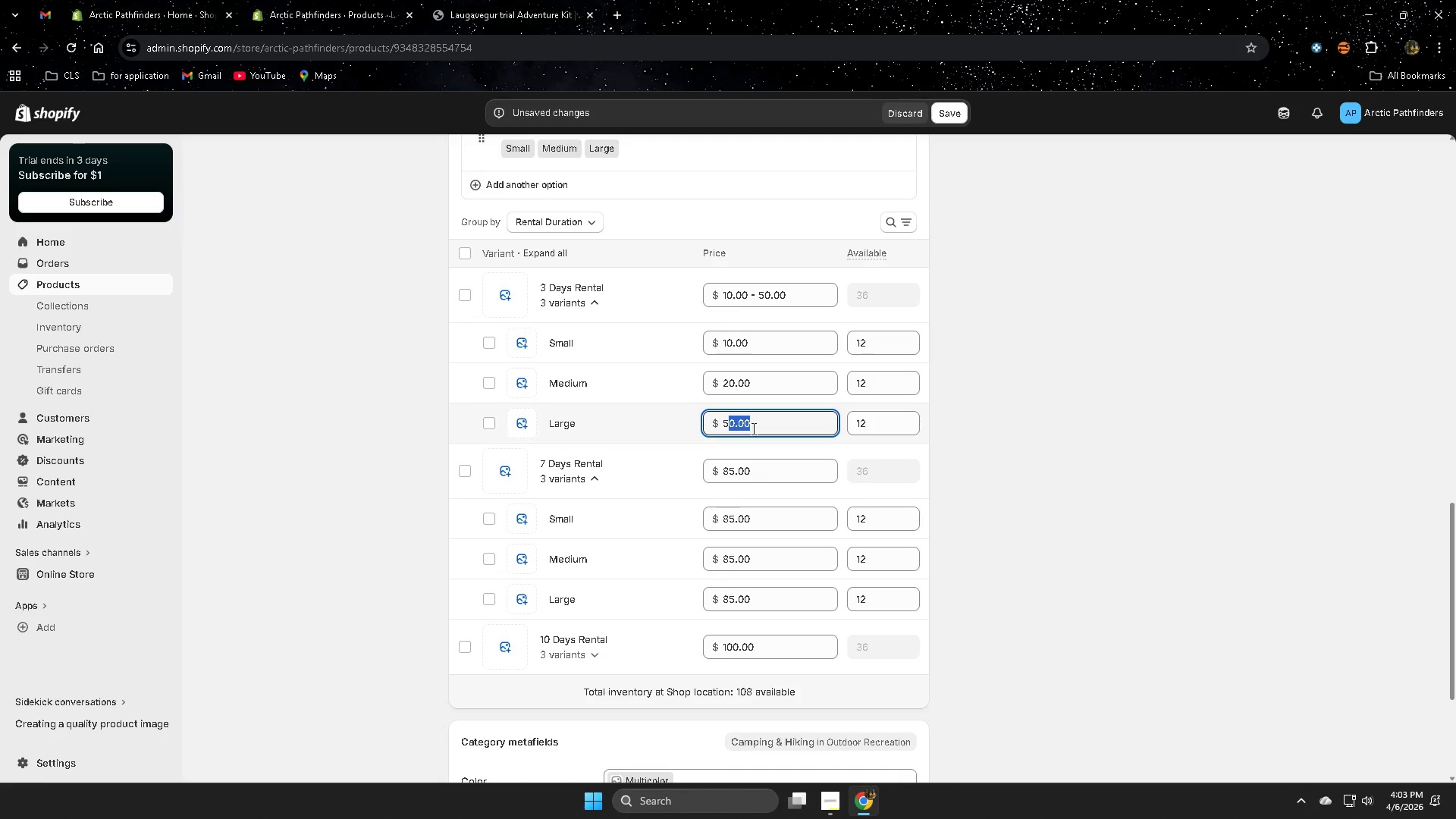 
left_click([760, 428])
 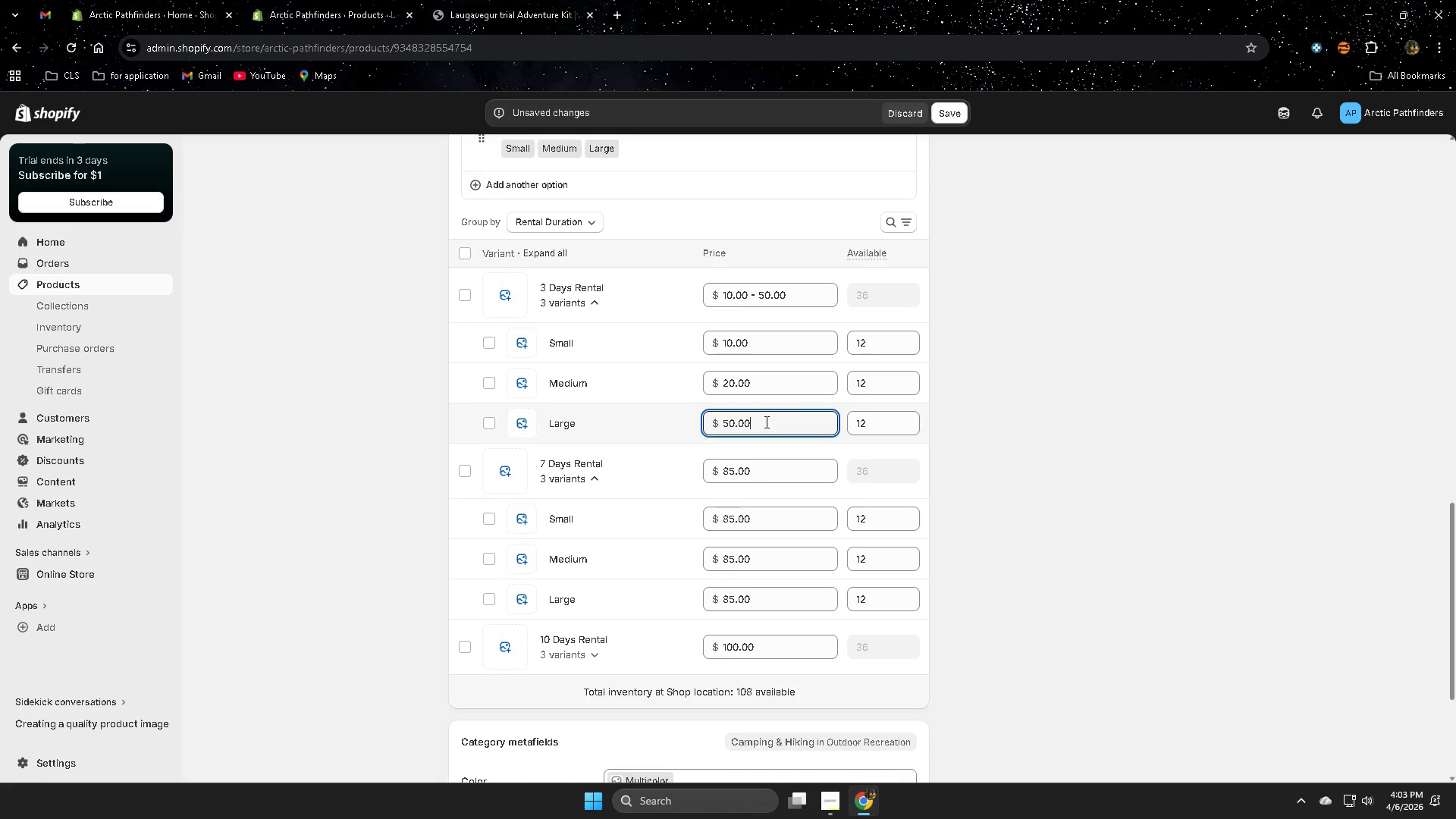 
left_click_drag(start_coordinate=[765, 422], to_coordinate=[714, 428])
 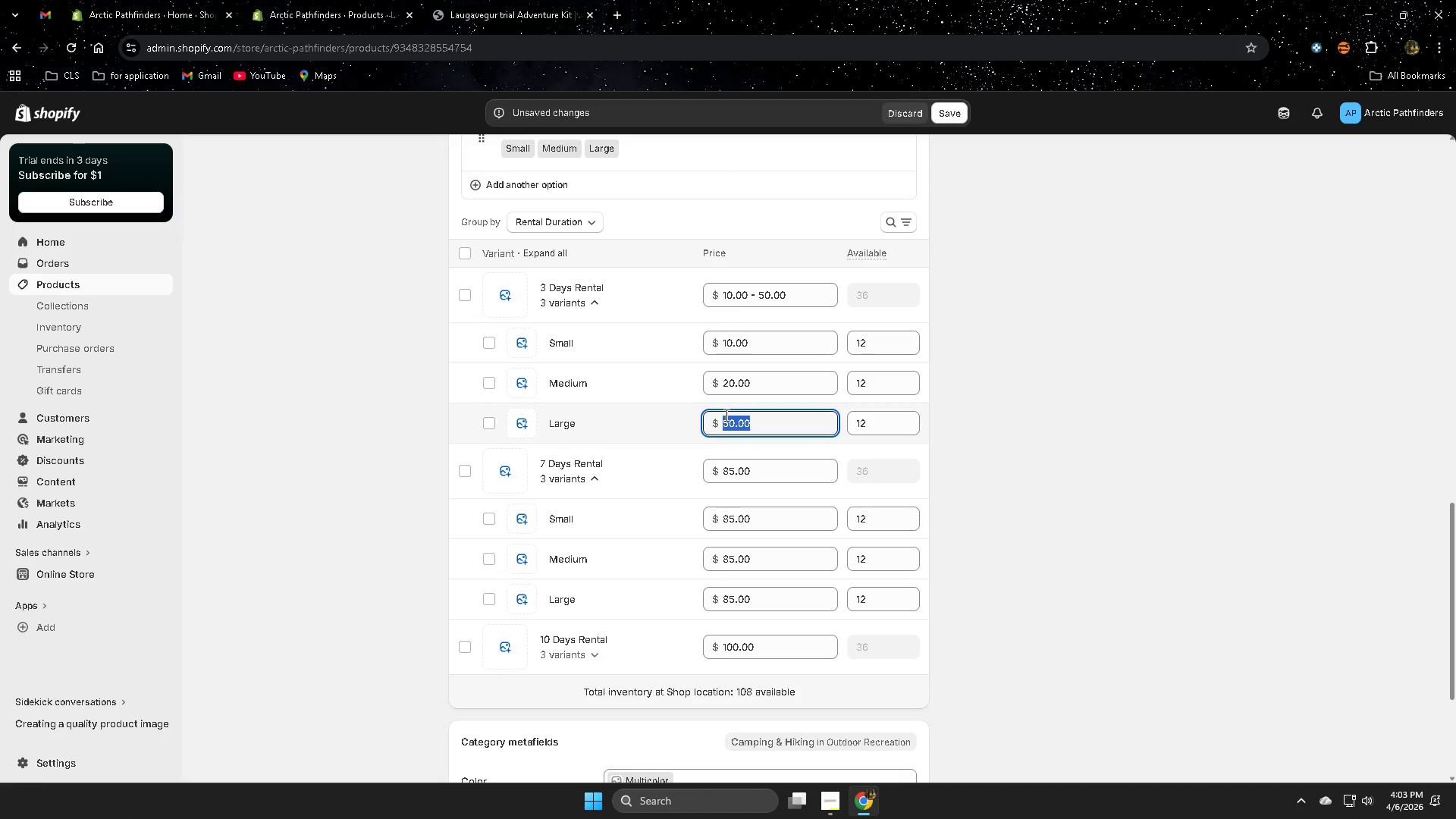 
key(Numpad3)
 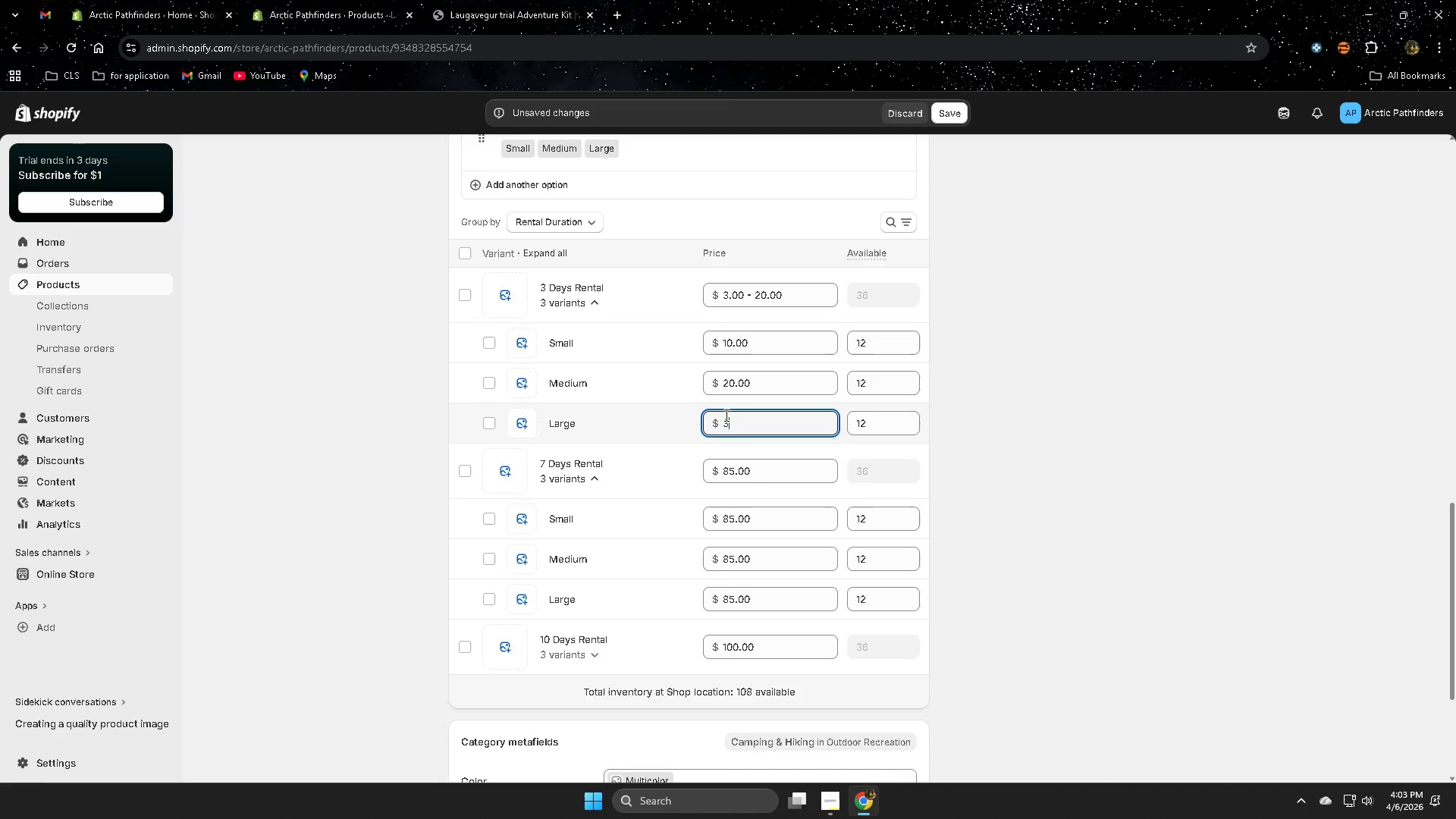 
key(Numpad0)
 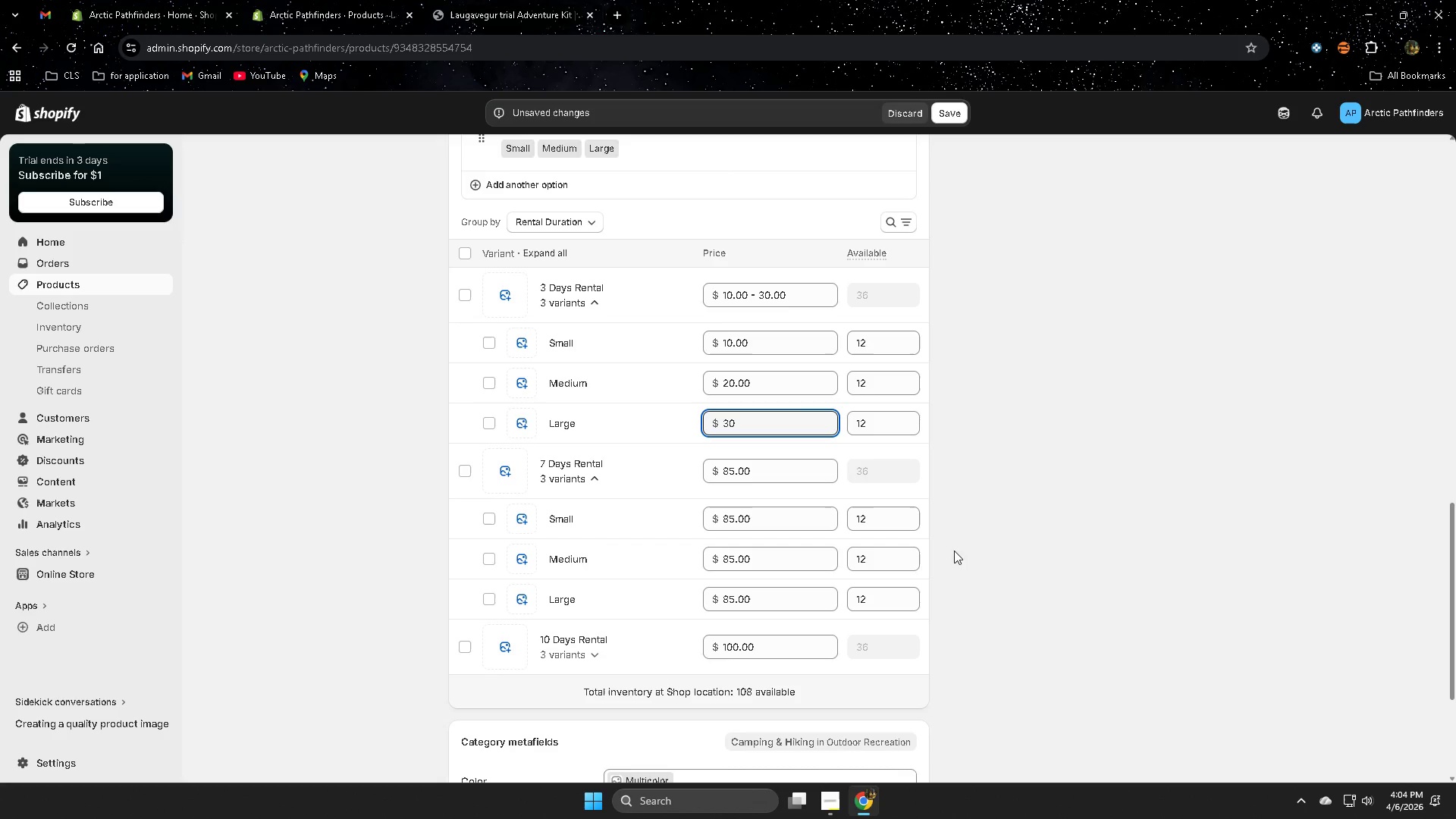 
wait(5.28)
 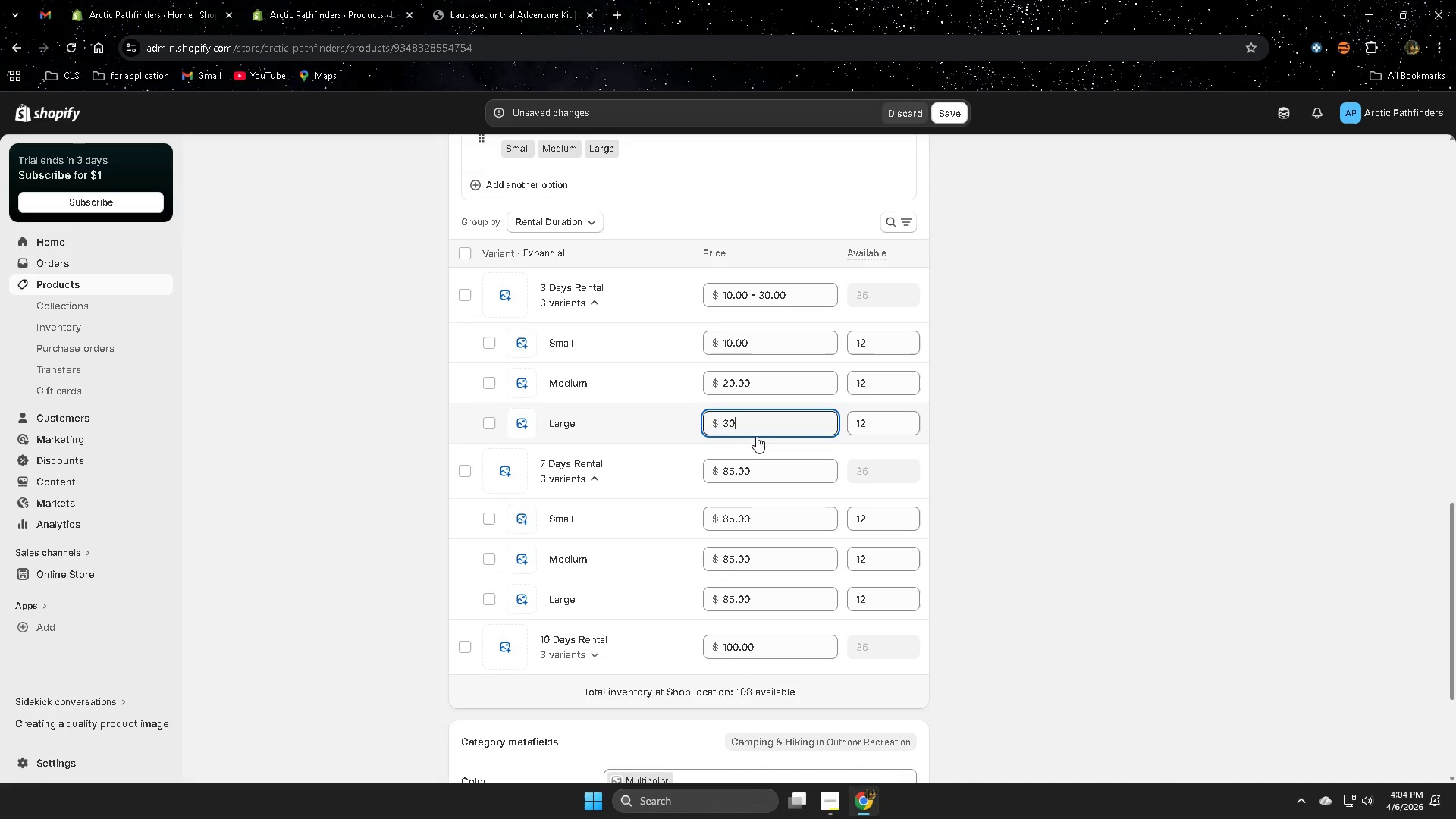 
scroll: coordinate [736, 343], scroll_direction: up, amount: 2.0
 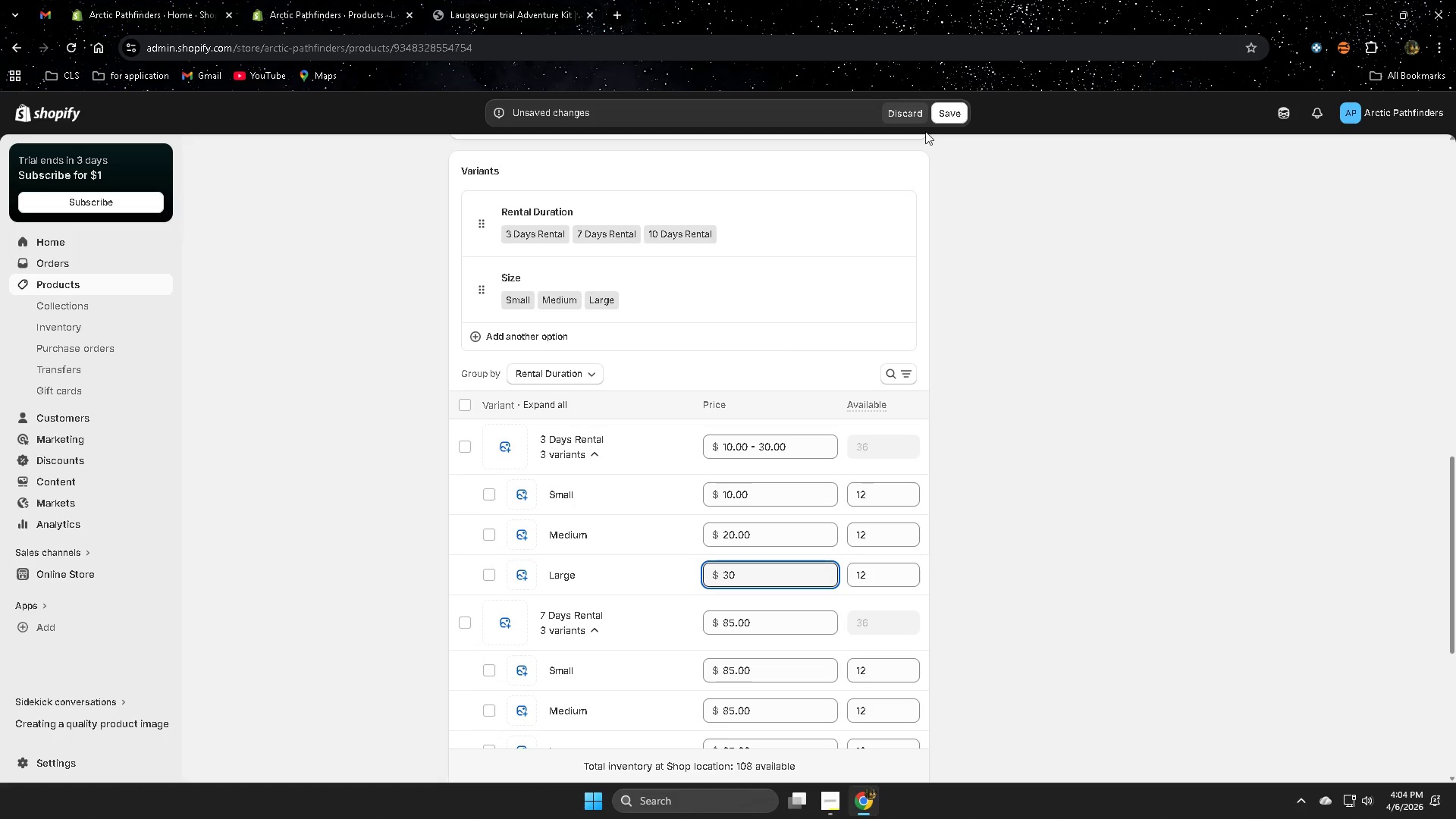 
left_click([944, 111])
 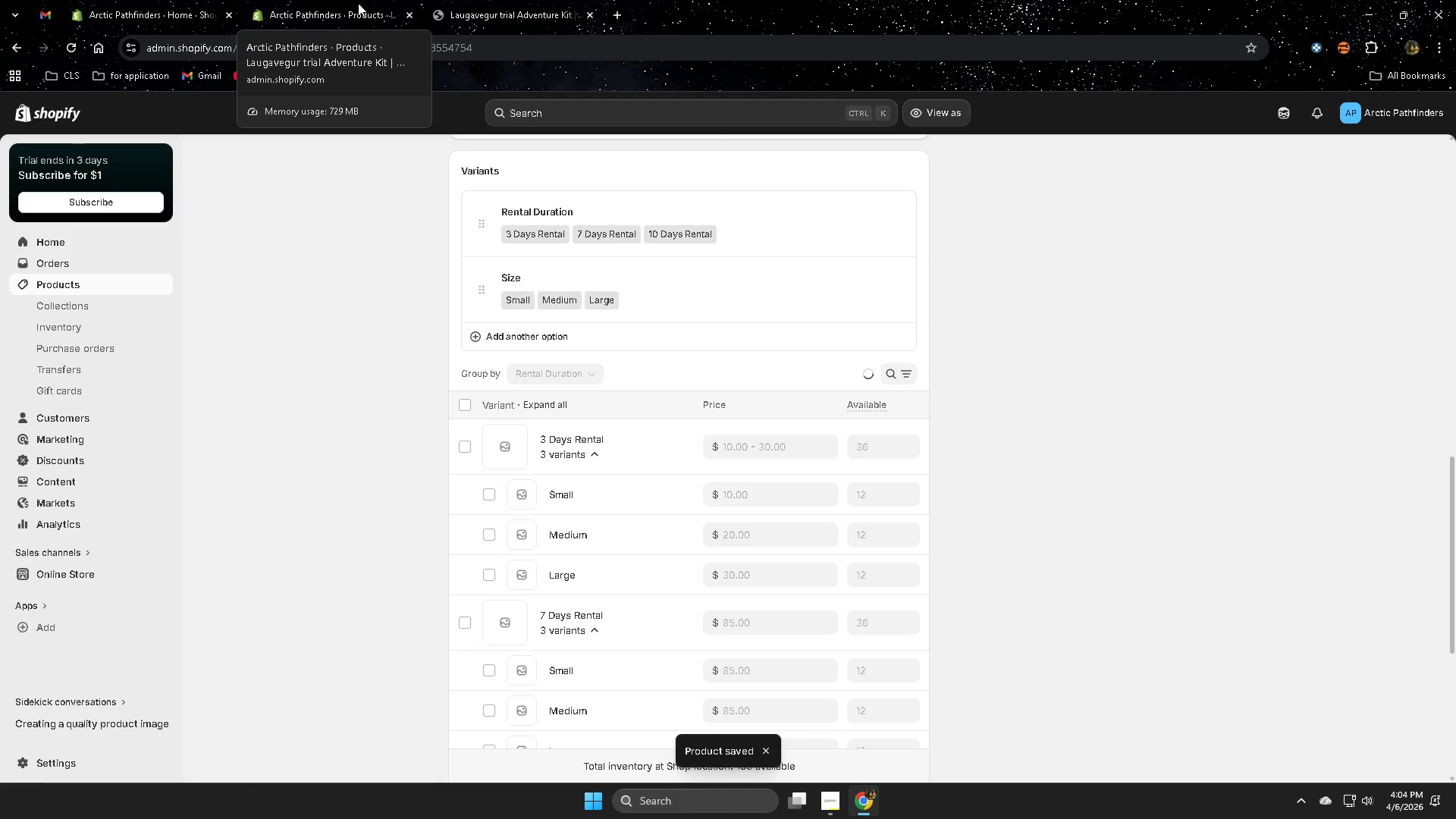 
left_click([492, 14])
 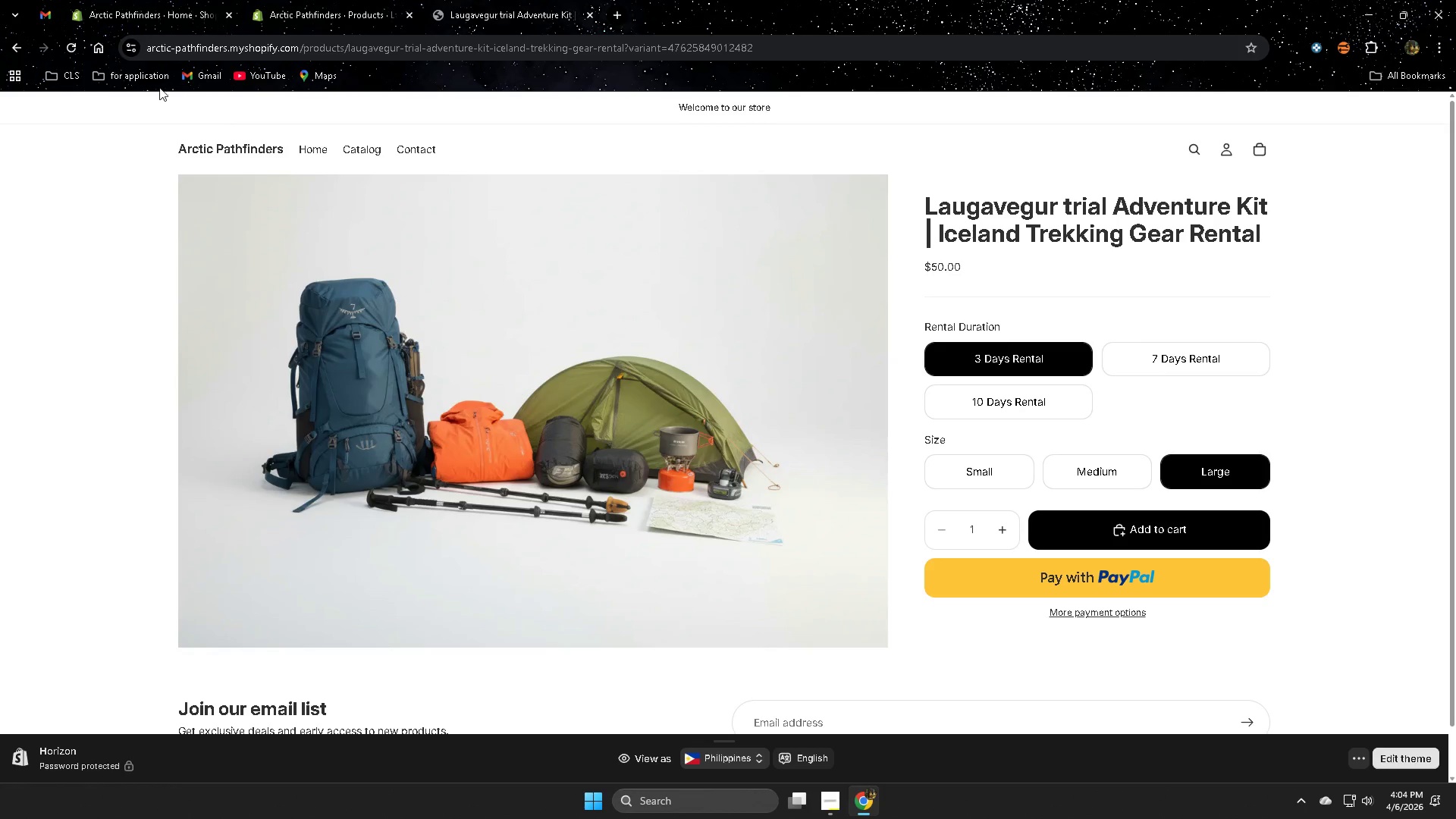 
left_click([72, 49])
 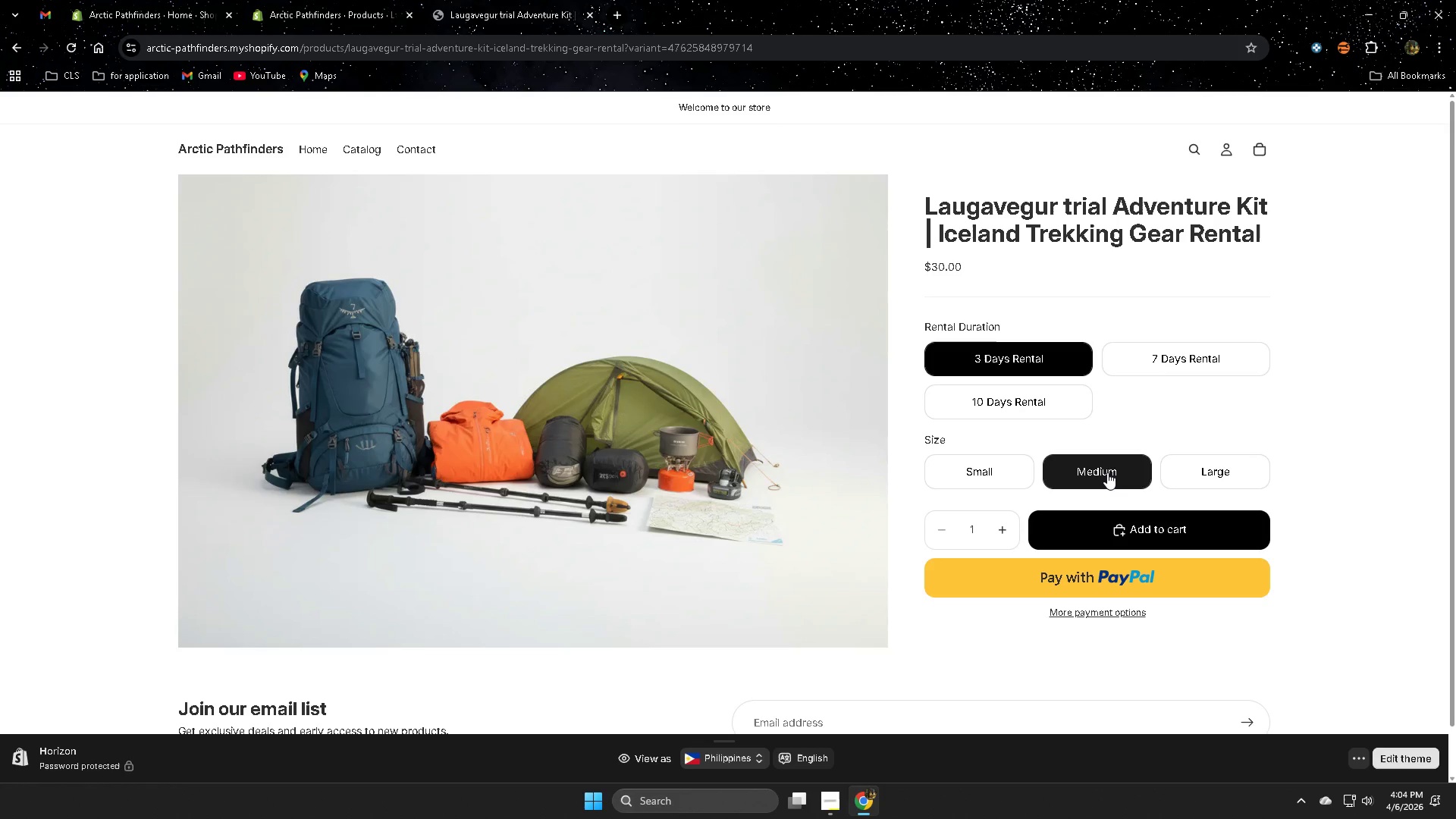 
wait(6.97)
 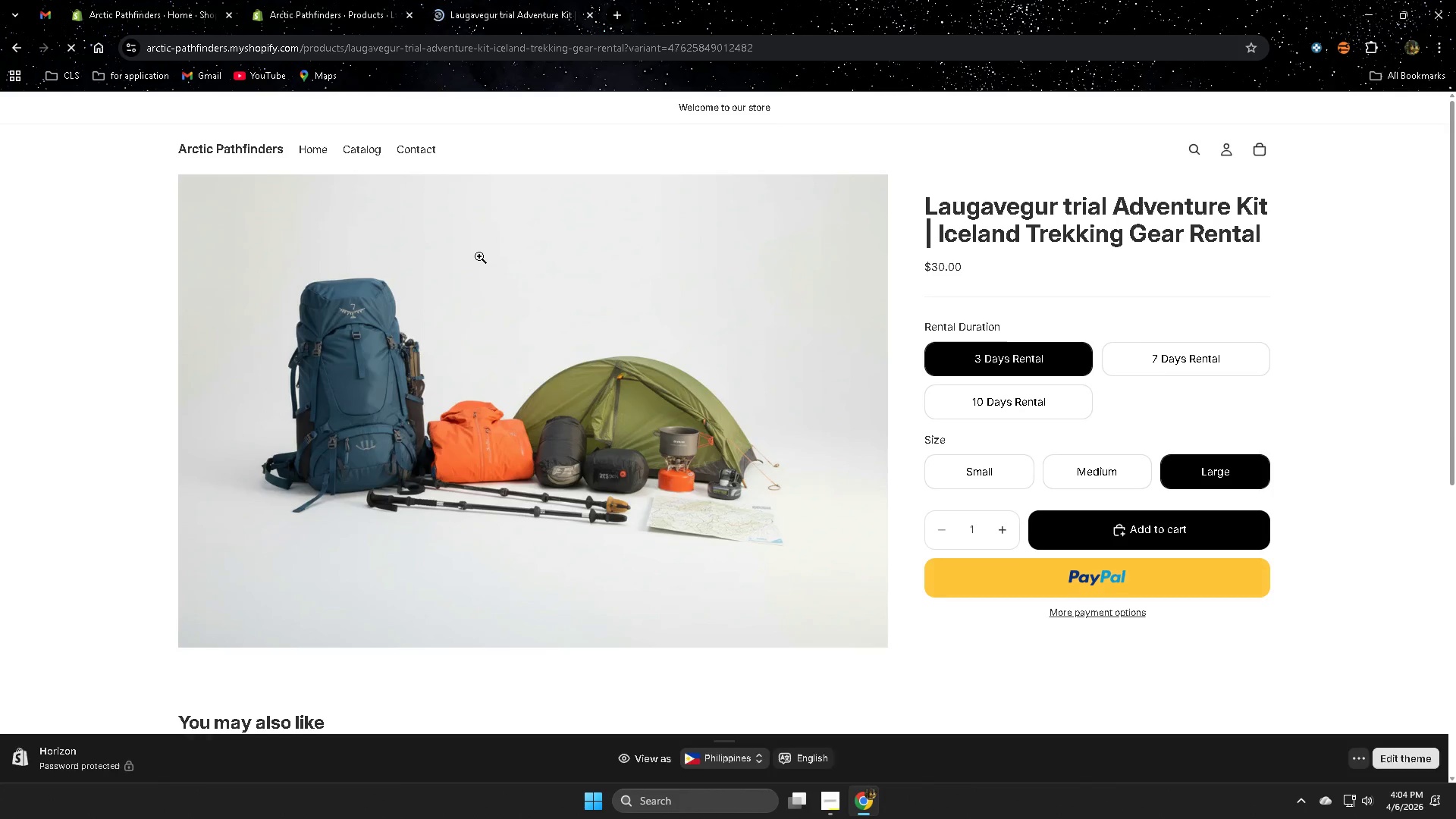 
left_click_drag(start_coordinate=[970, 476], to_coordinate=[968, 480])
 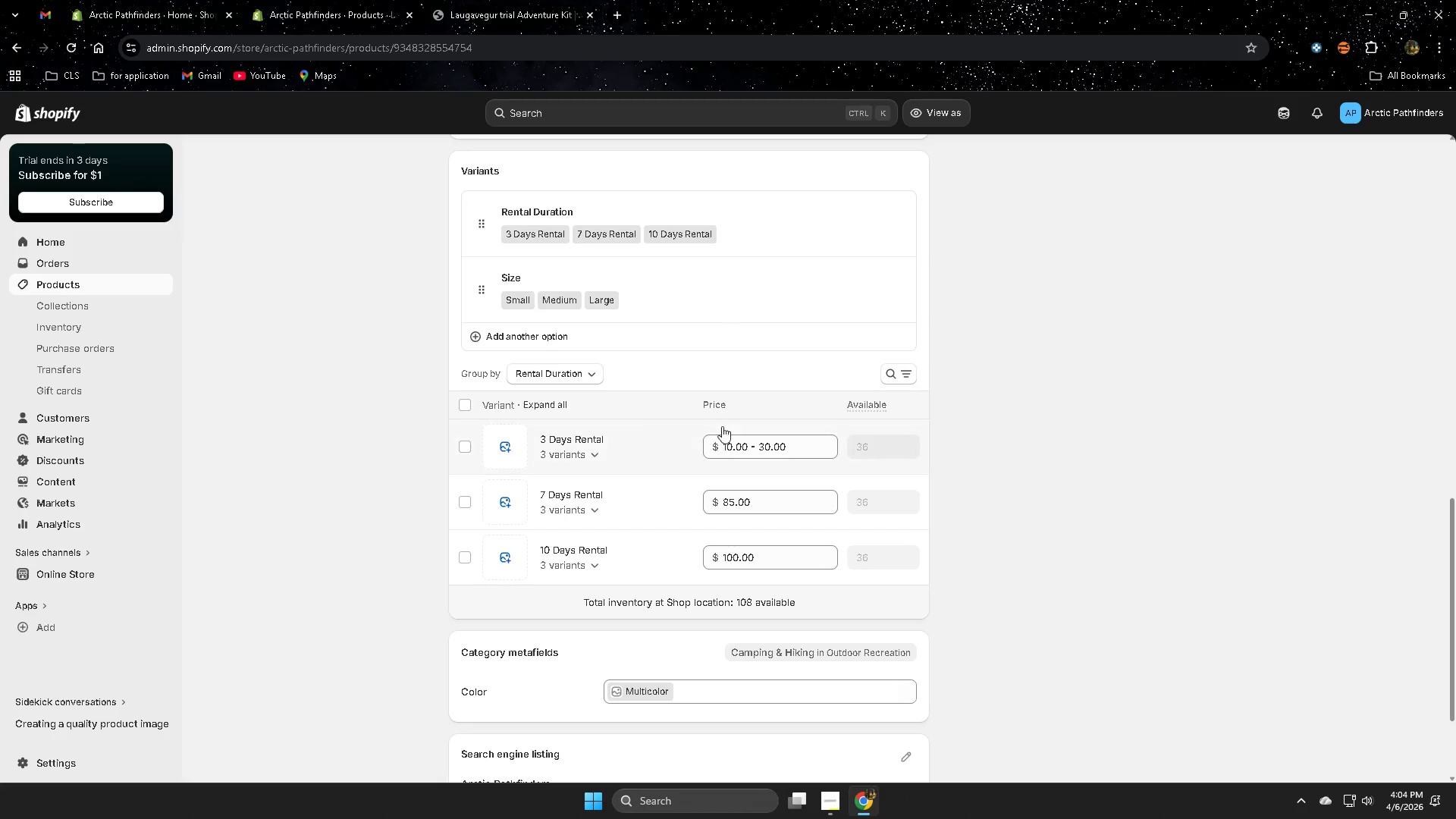 
left_click([592, 454])
 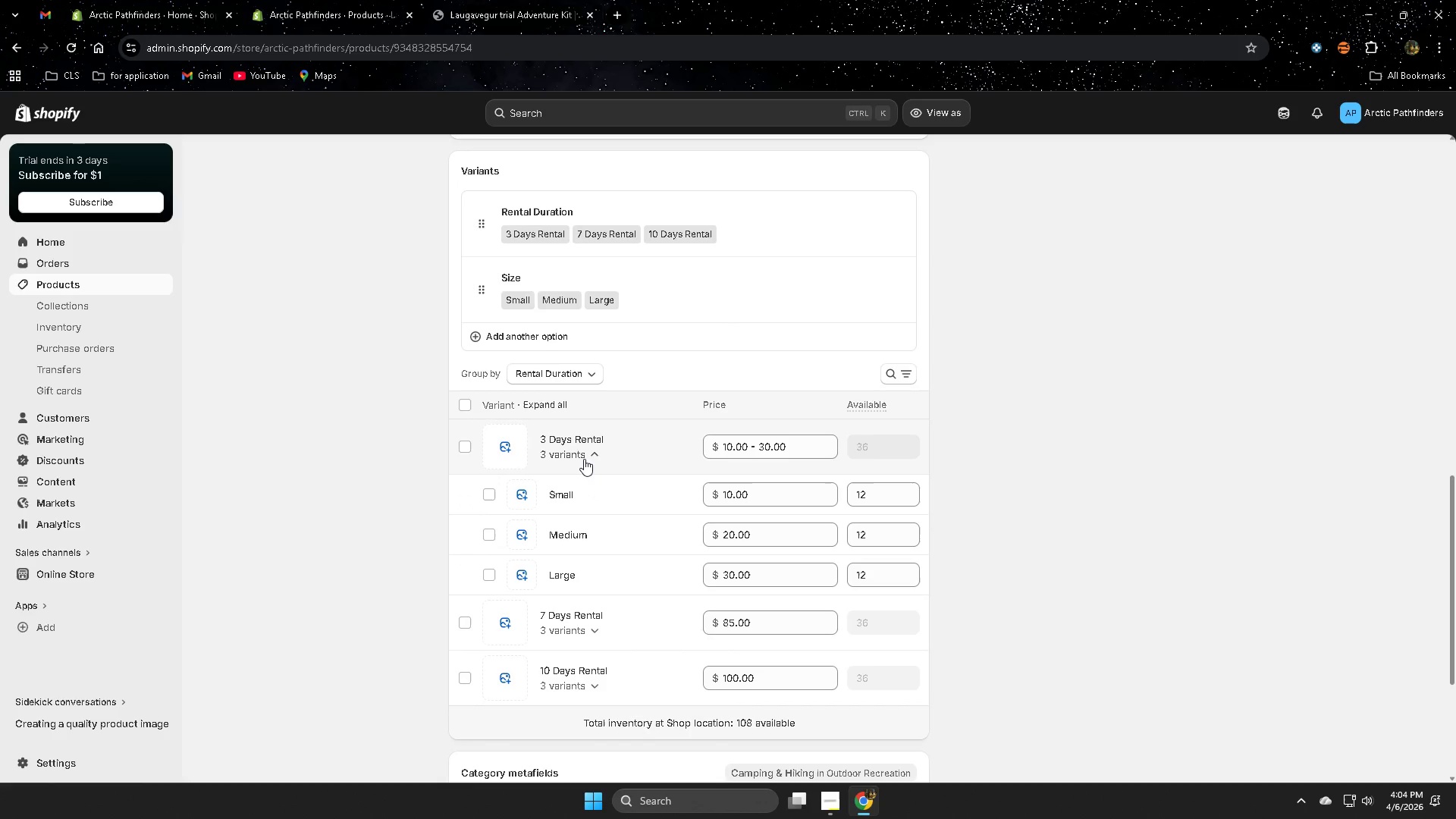 
left_click([735, 493])
 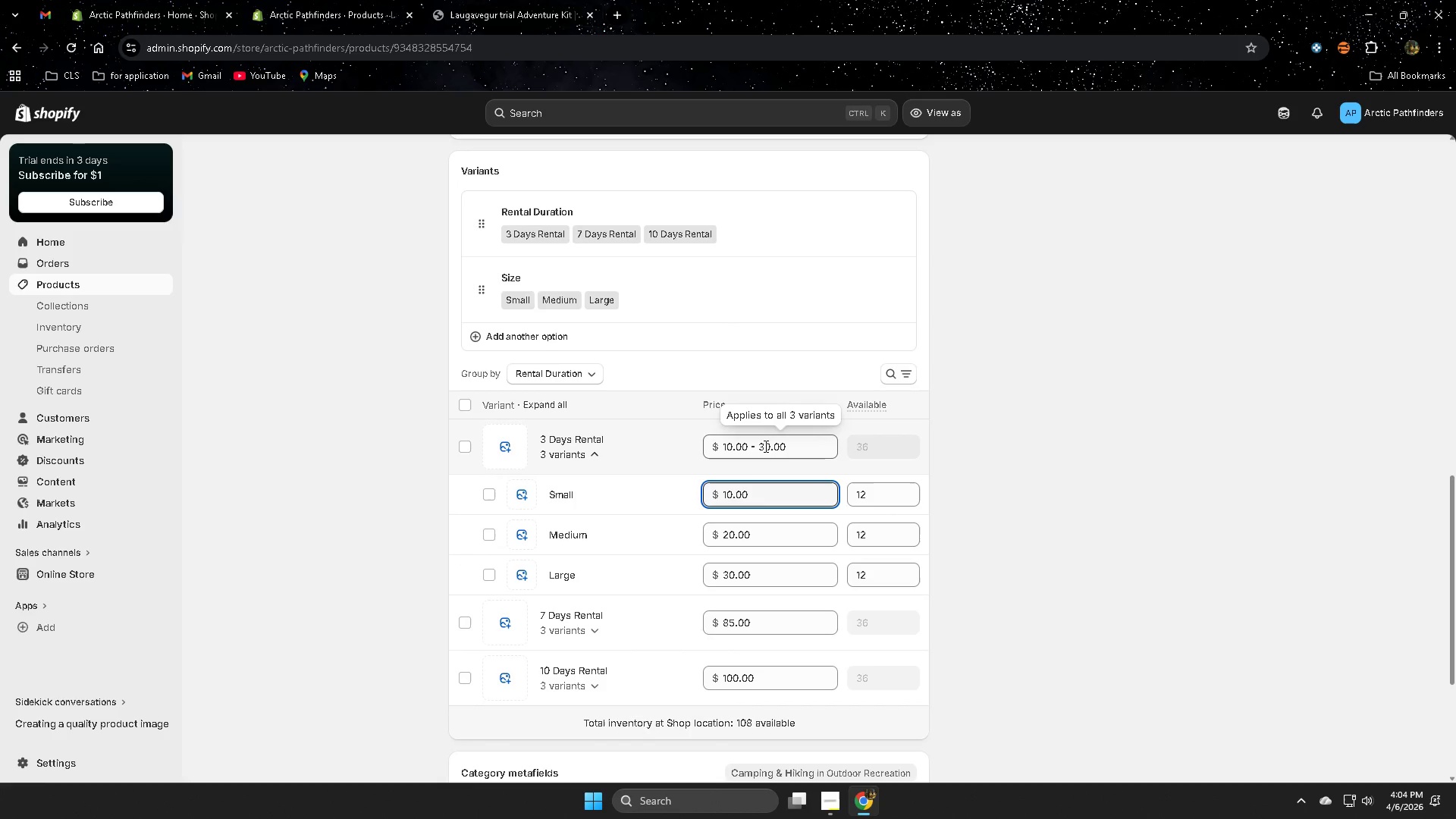 
left_click_drag(start_coordinate=[764, 444], to_coordinate=[759, 444])
 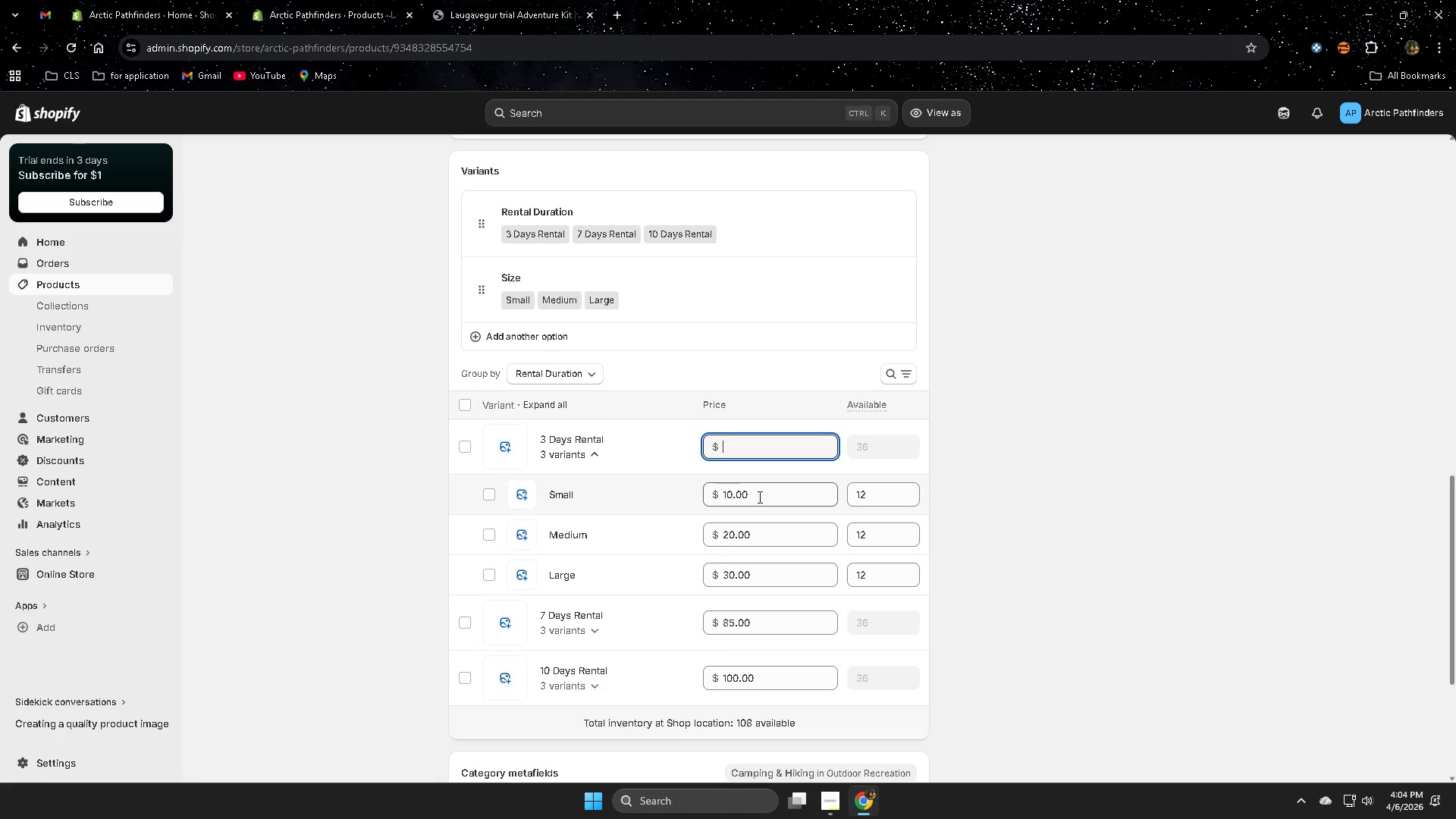 
key(Numpad5)
 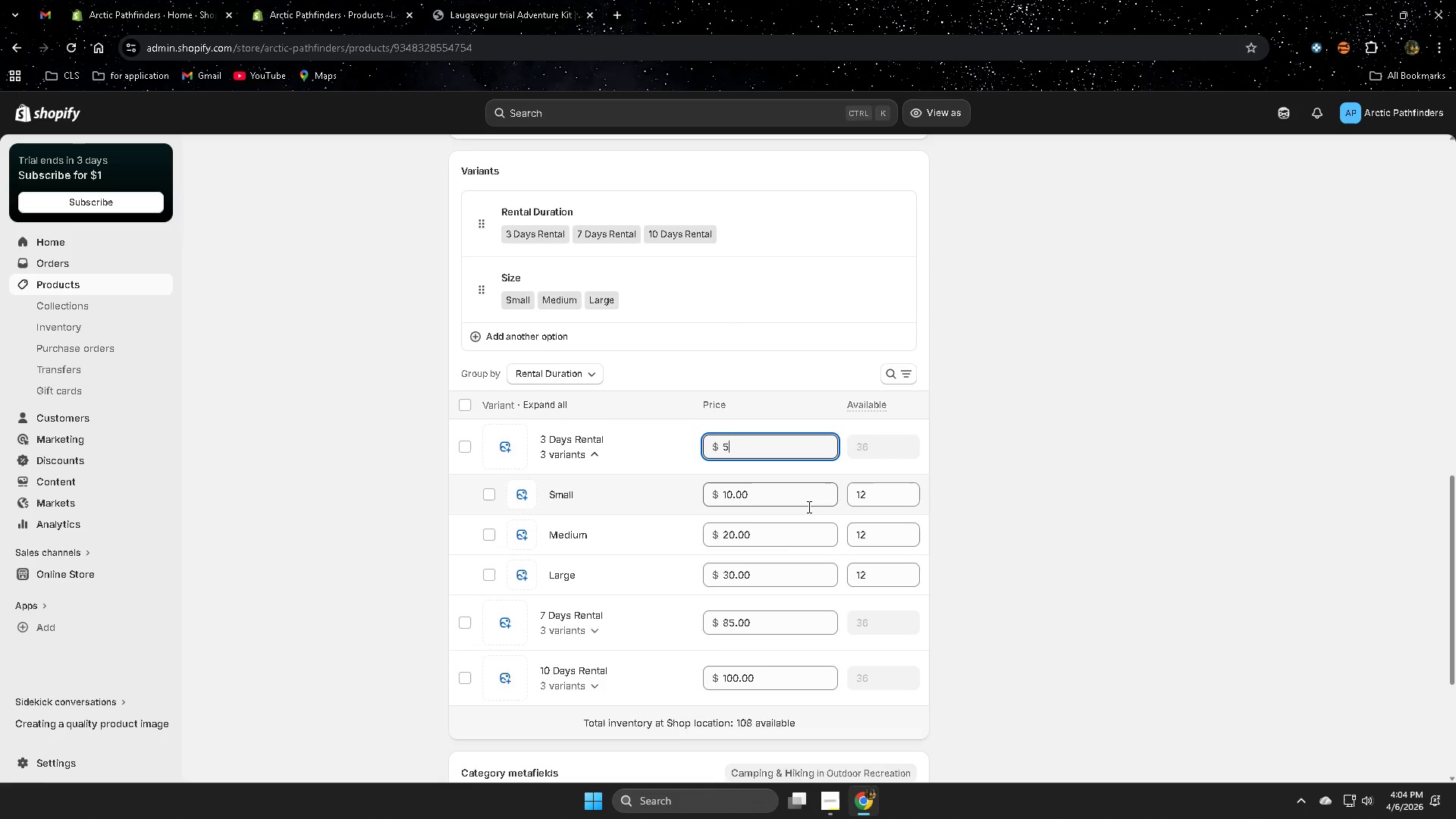 
key(Numpad0)
 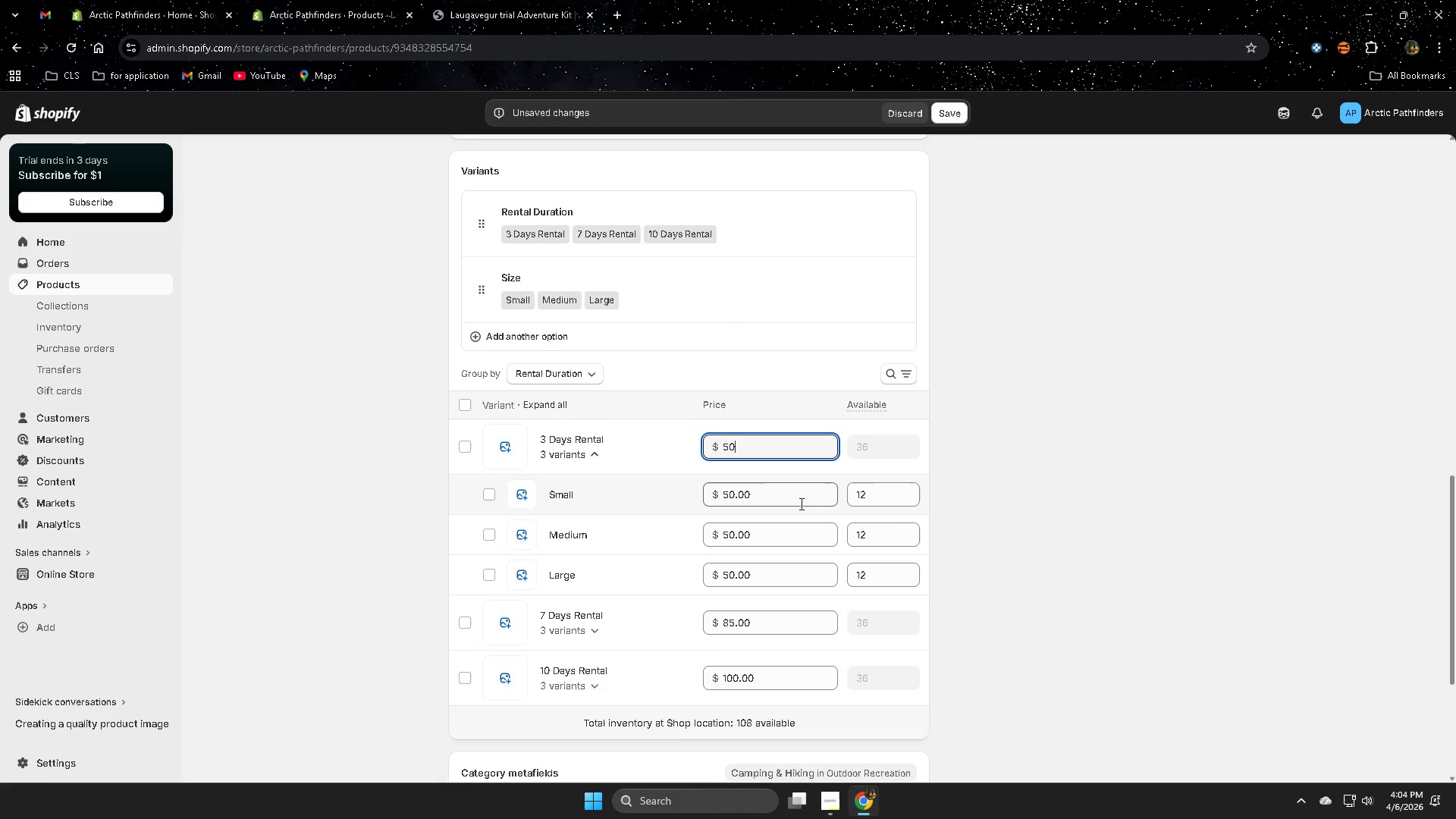 
left_click([801, 500])
 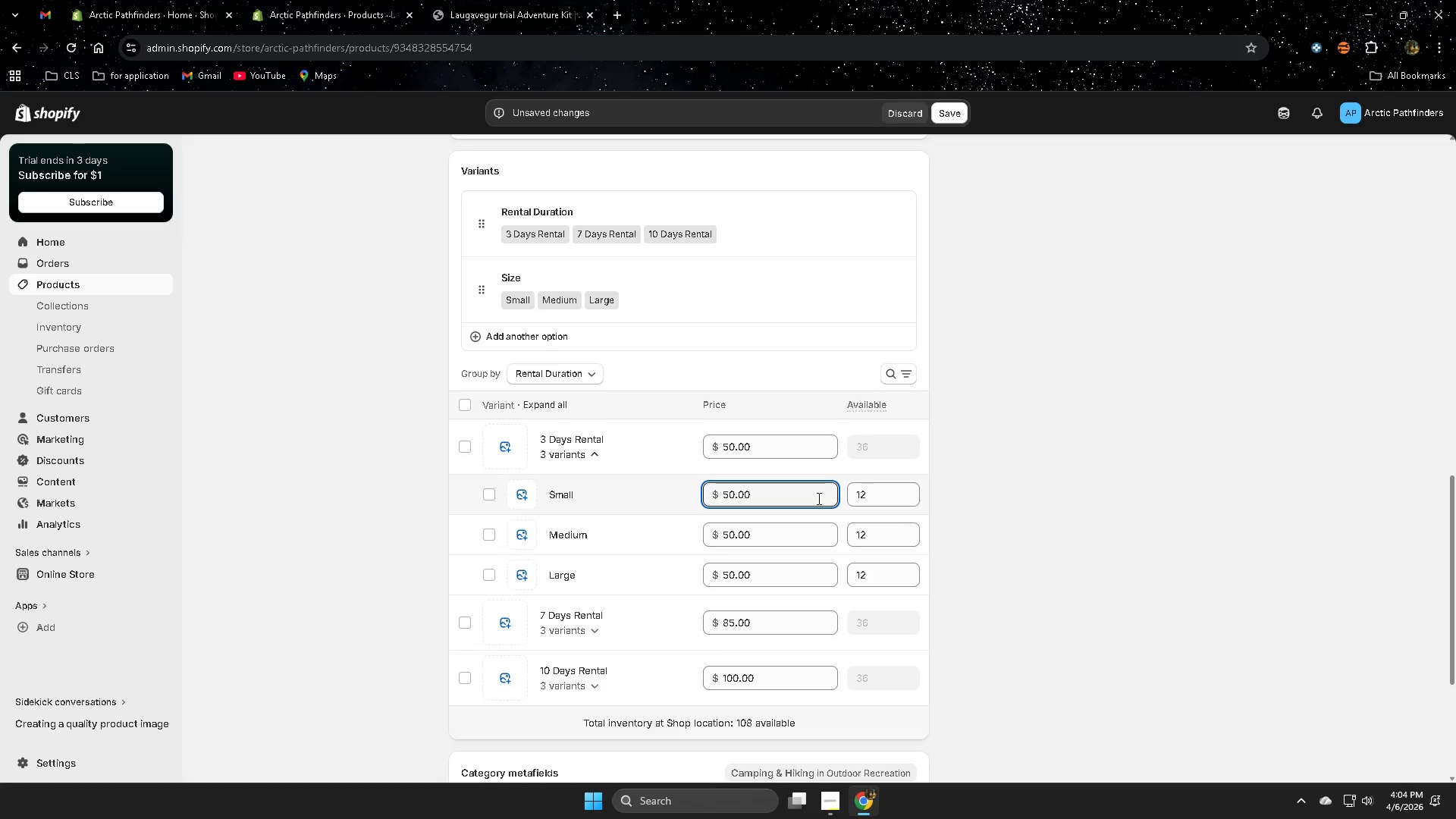 
key(Numpad1)
 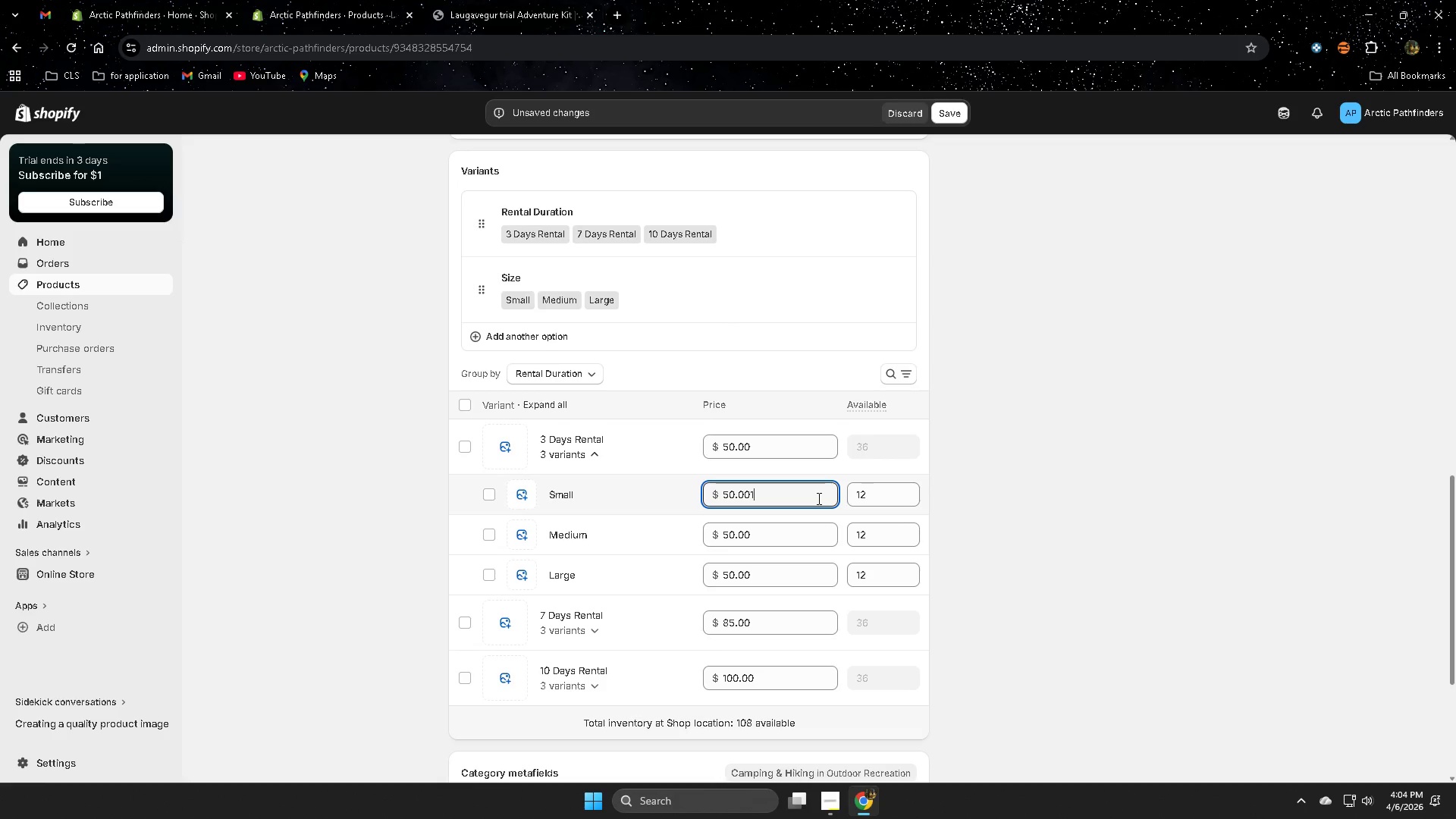 
key(Numpad0)
 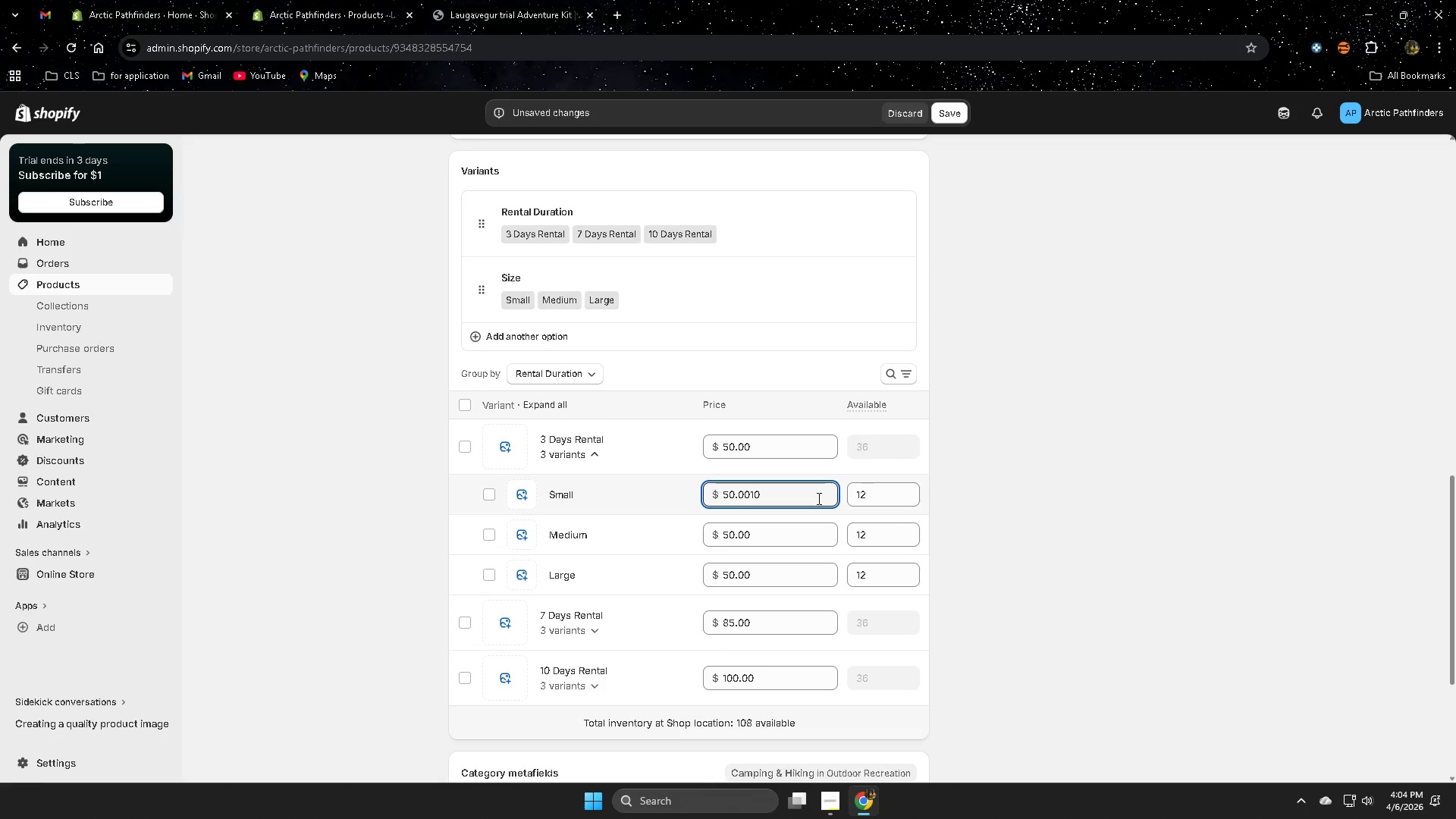 
key(Backspace)
 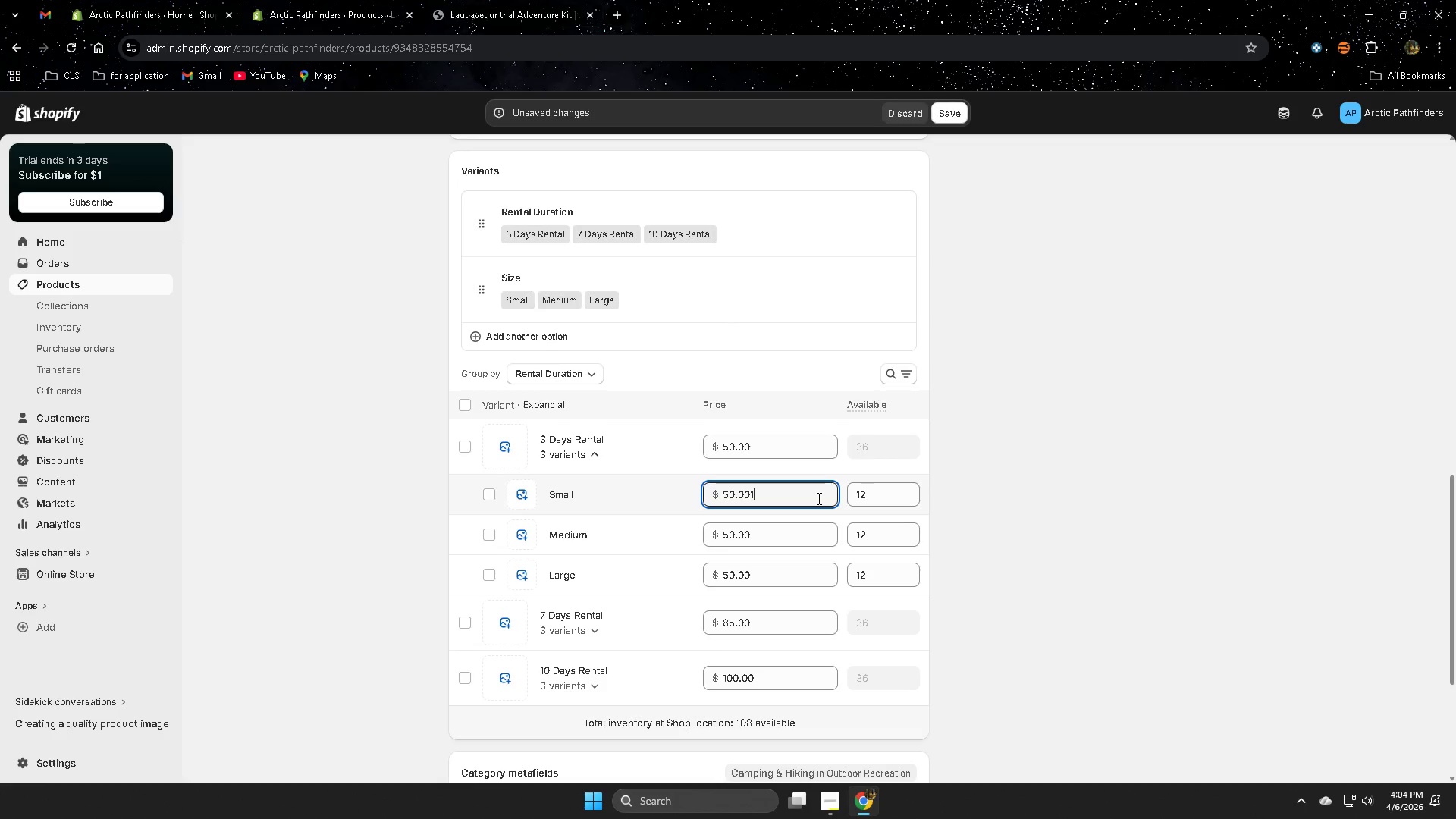 
key(Backspace)
 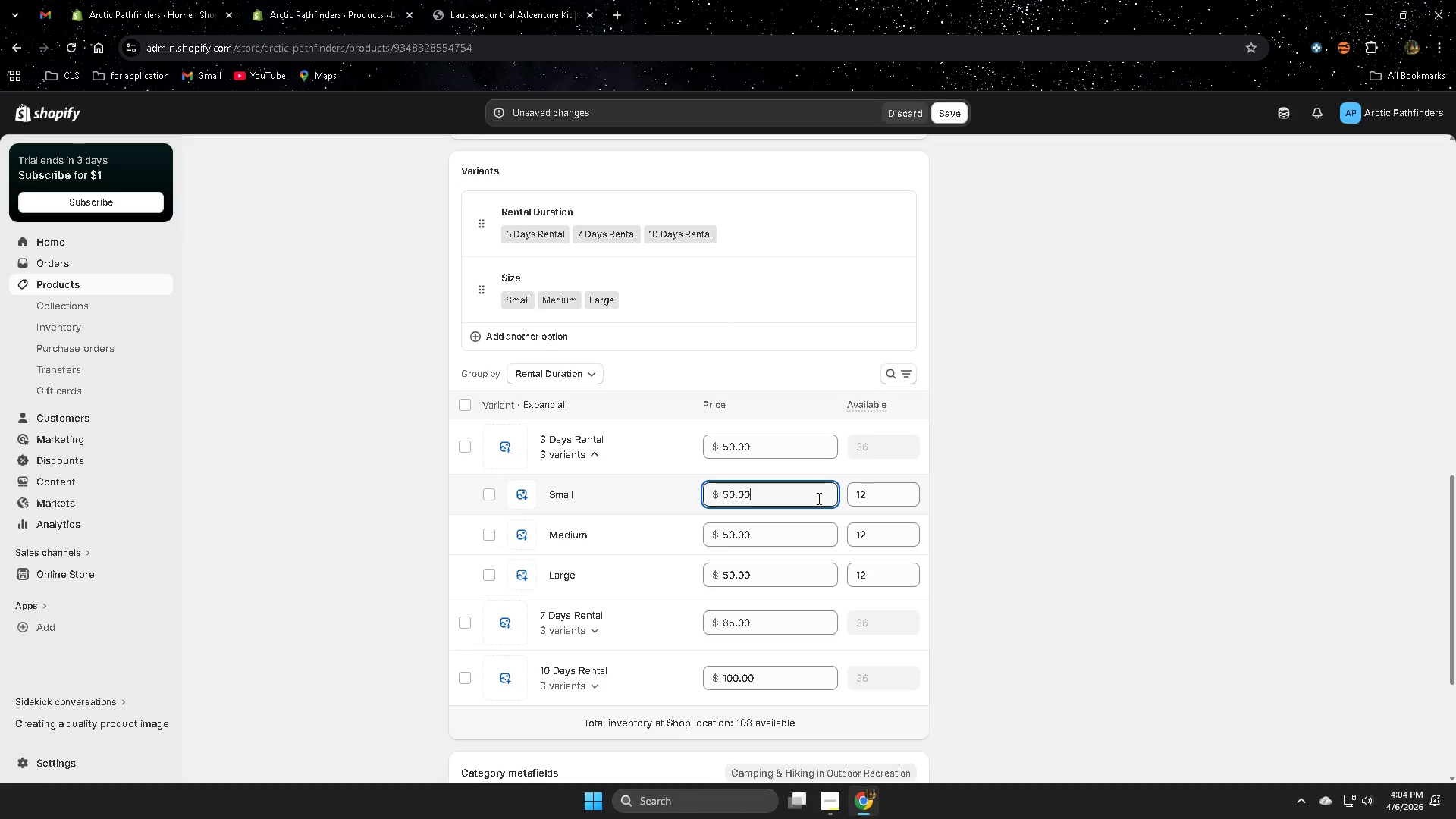 
key(Backspace)
 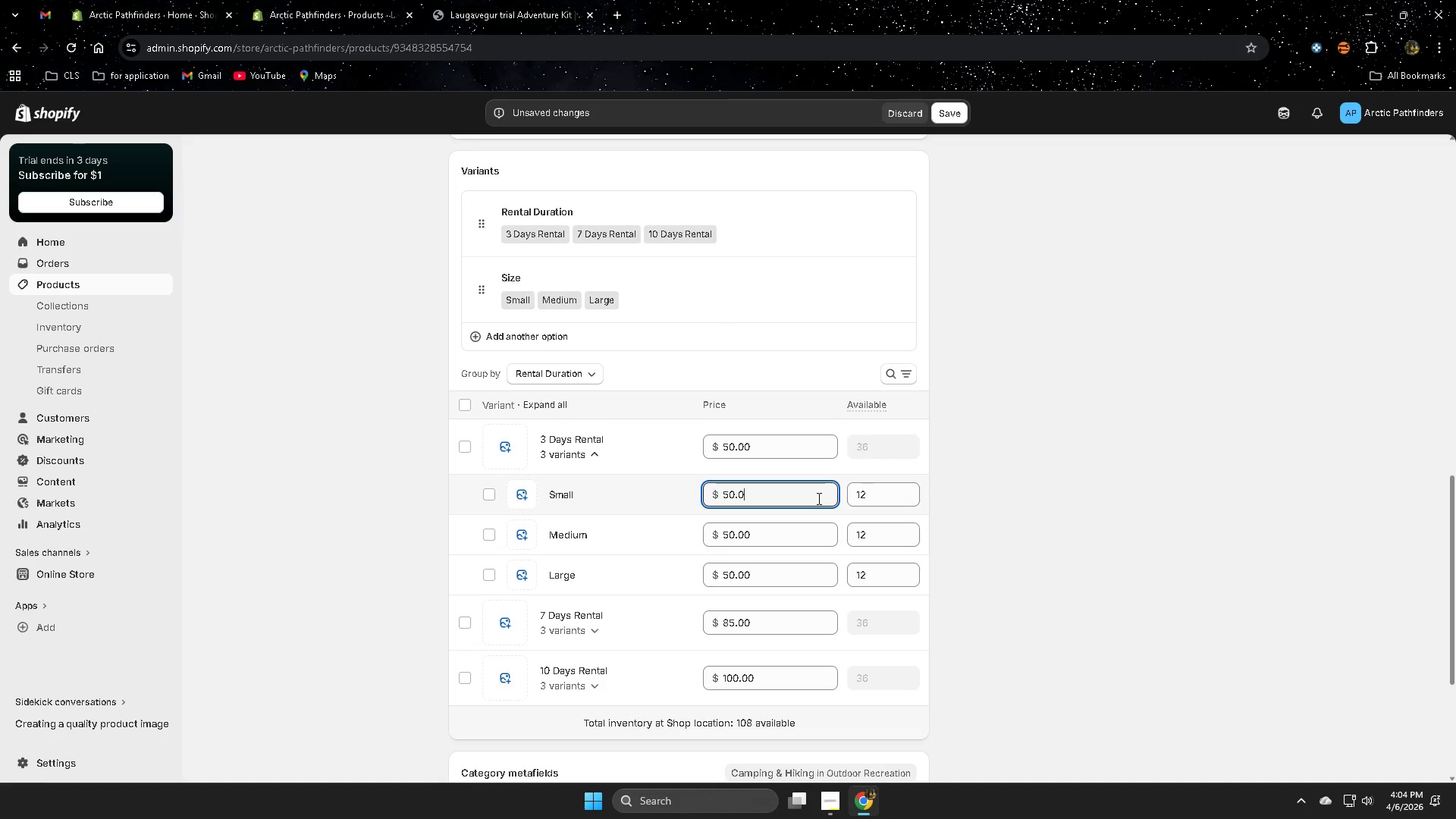 
key(Backspace)
 